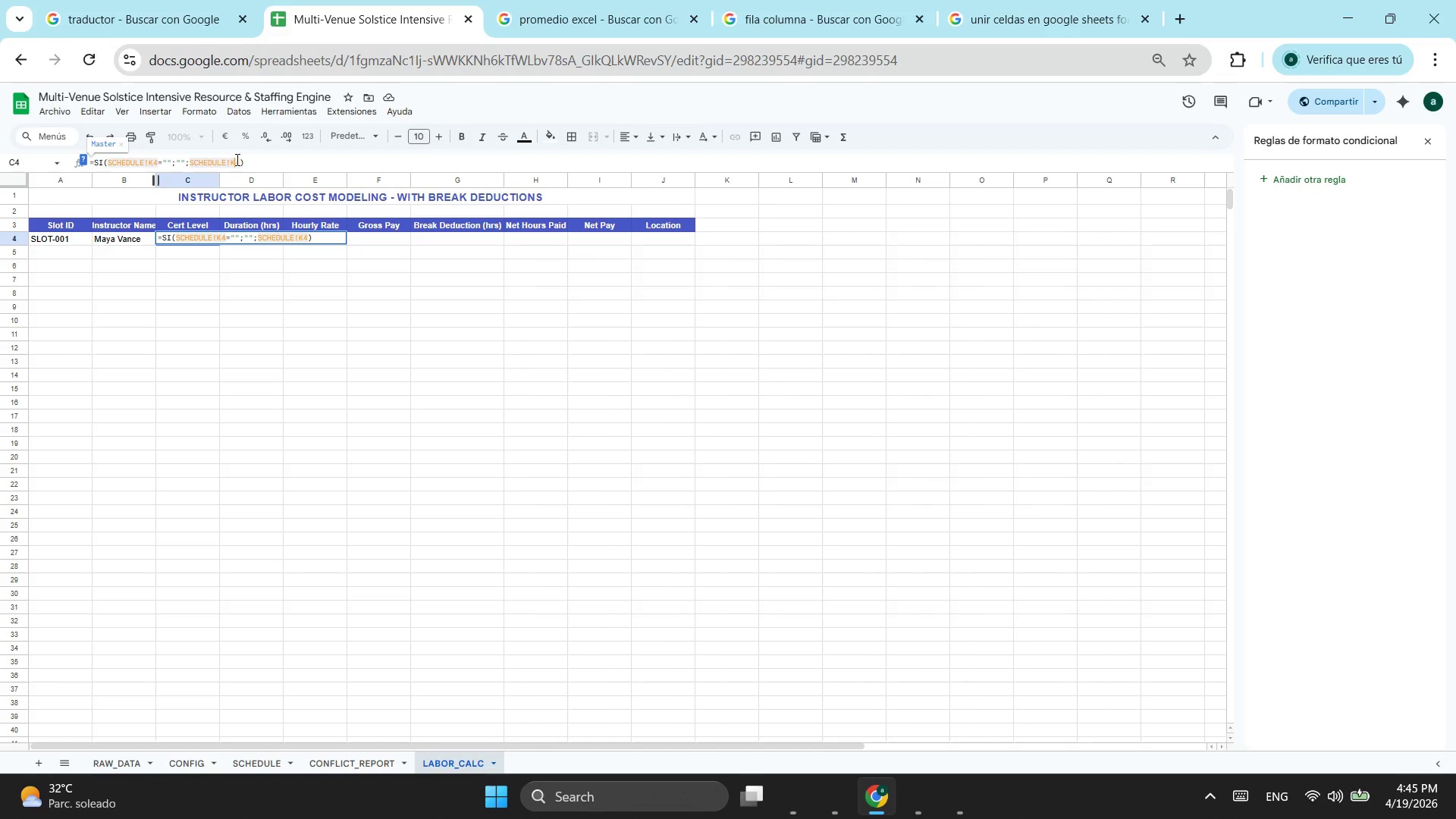 
key(Enter)
 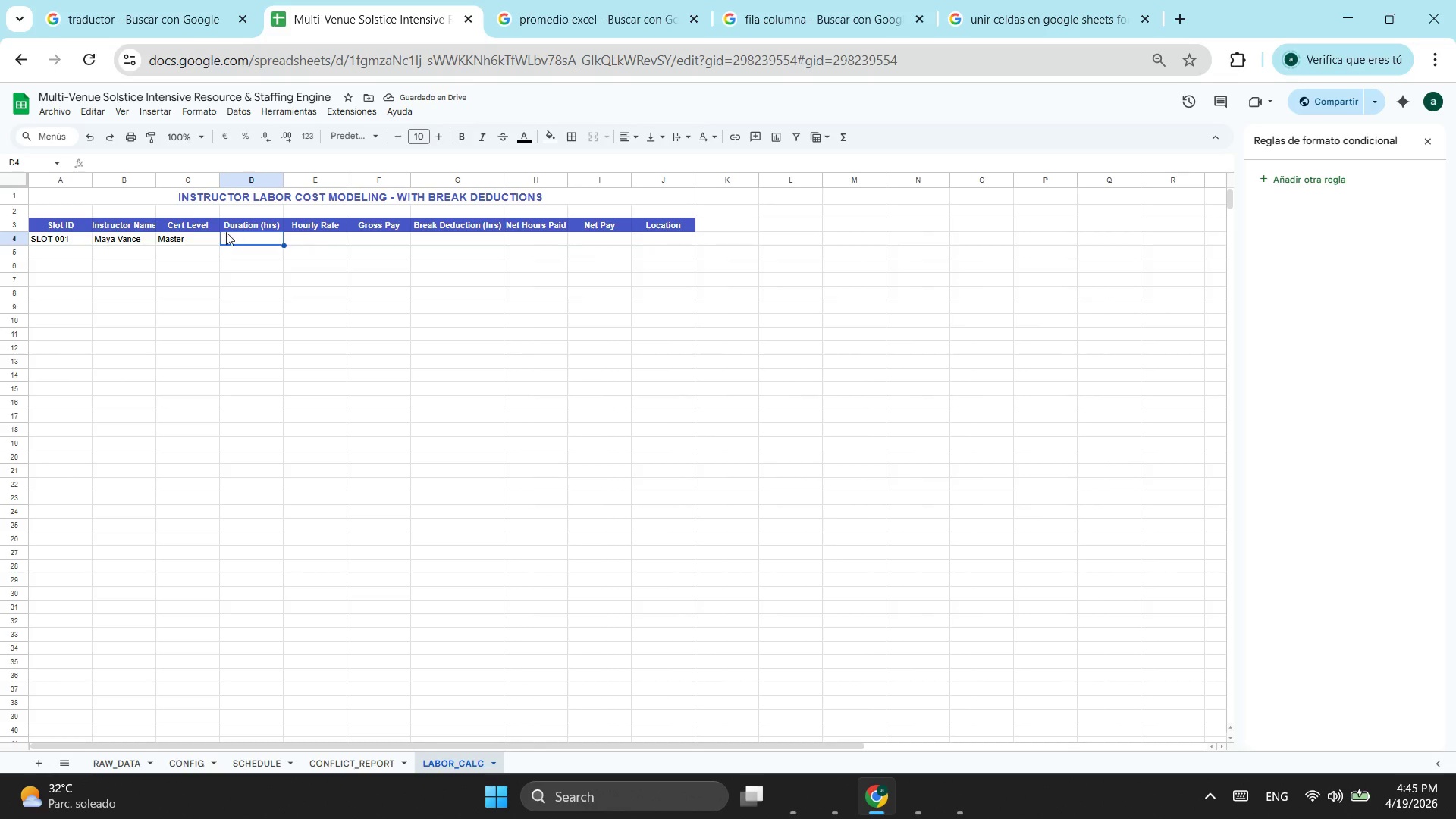 
left_click([117, 164])
 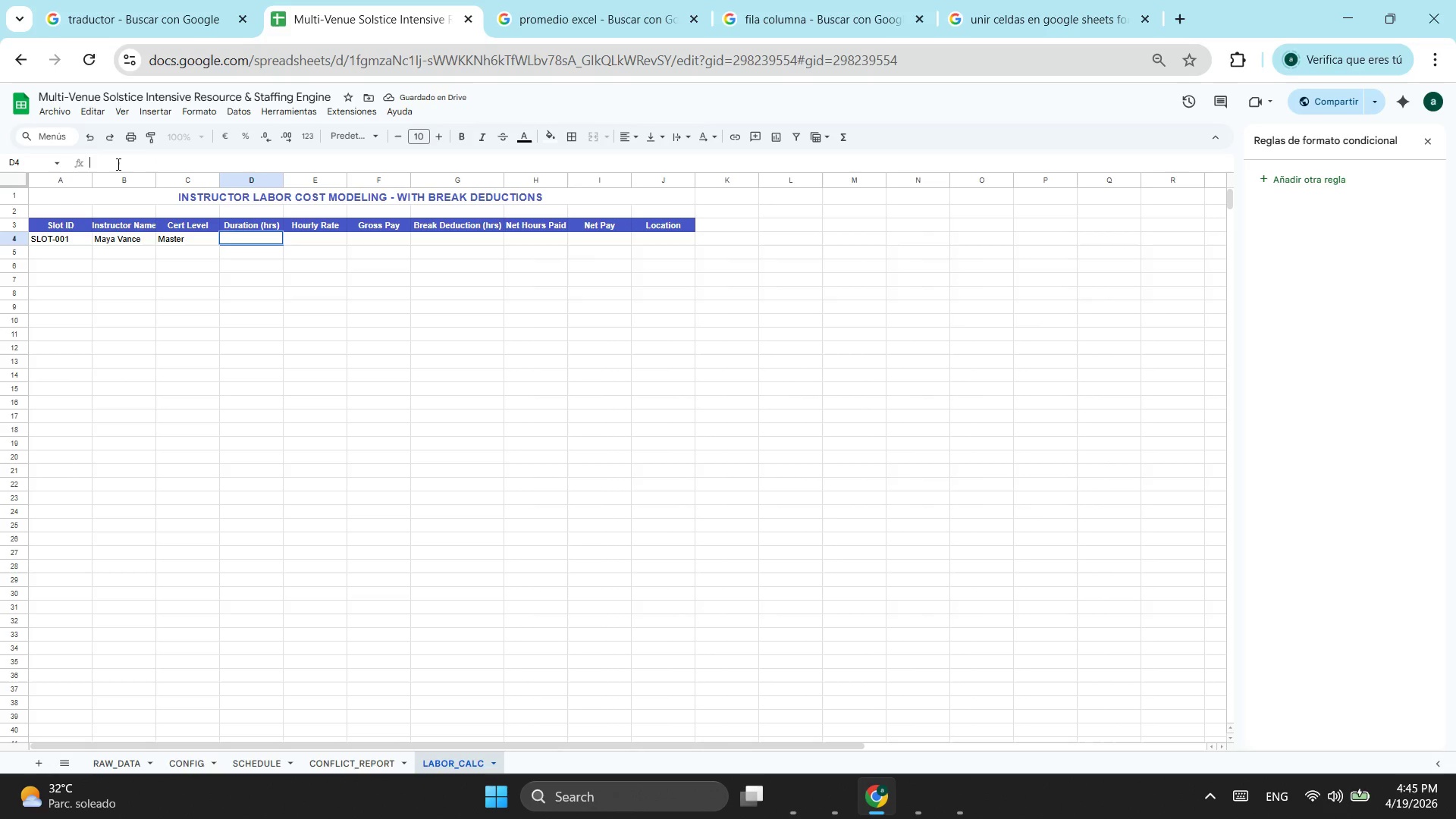 
key(Control+ControlLeft)
 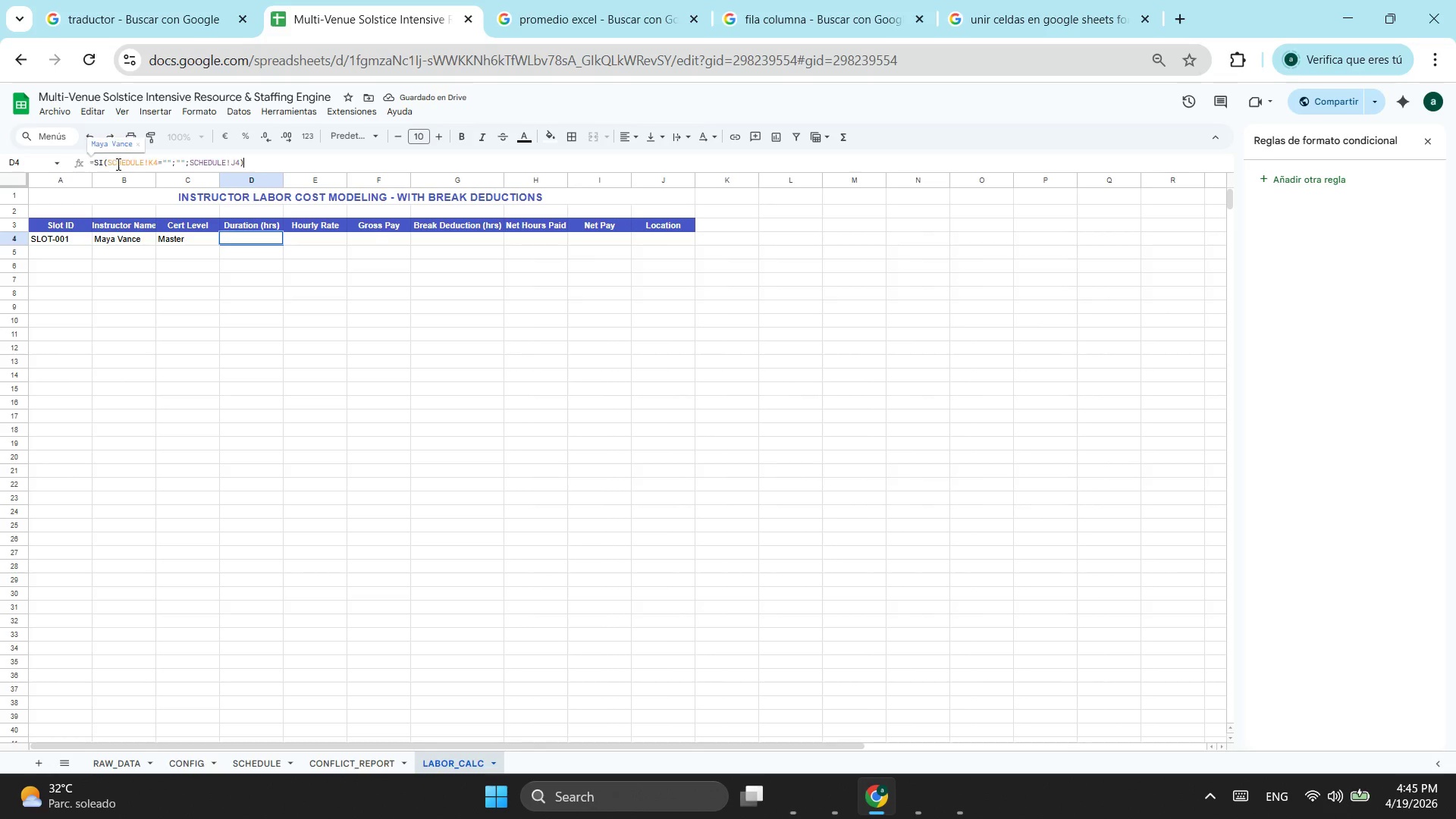 
key(Control+V)
 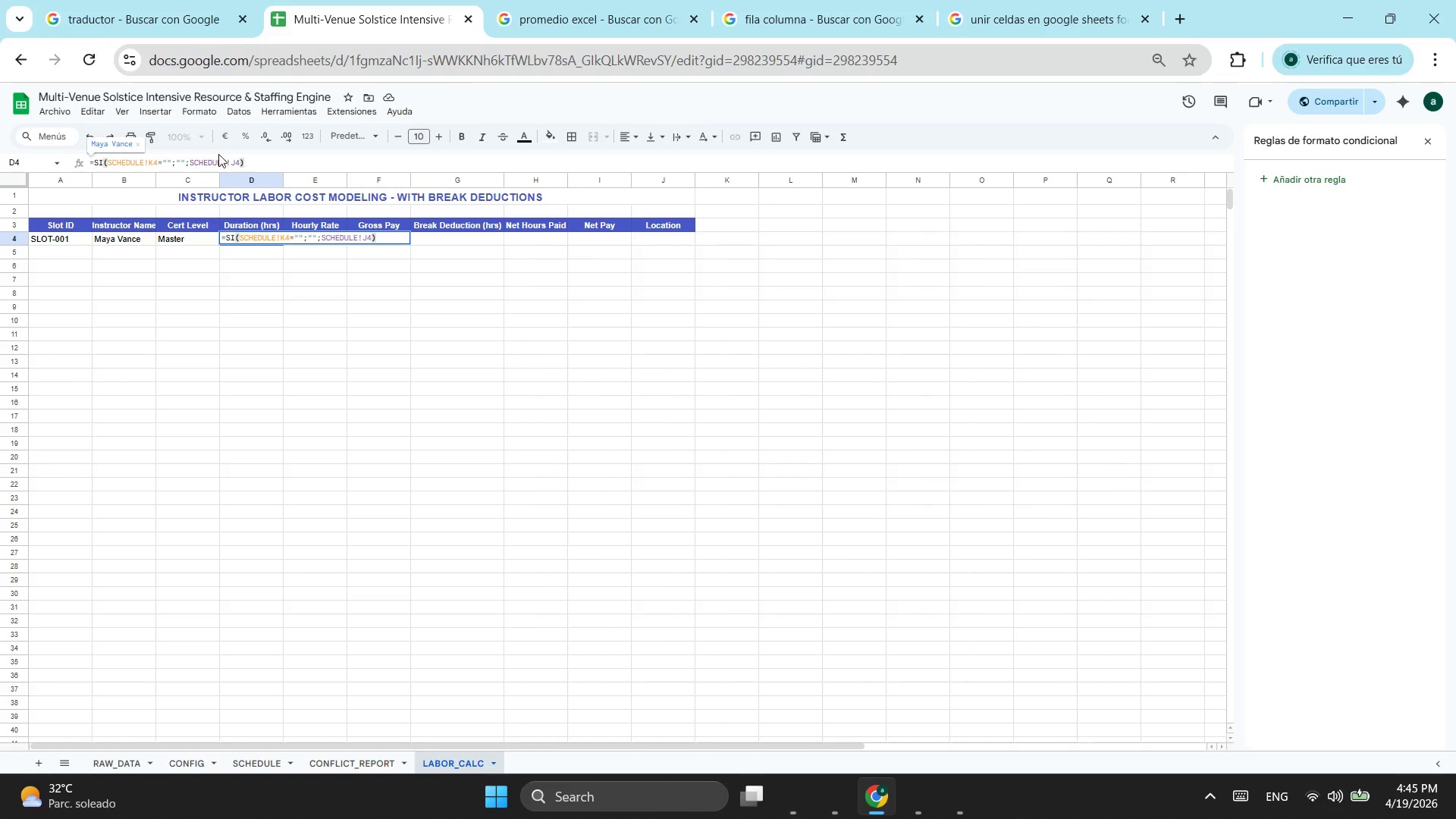 
left_click([235, 158])
 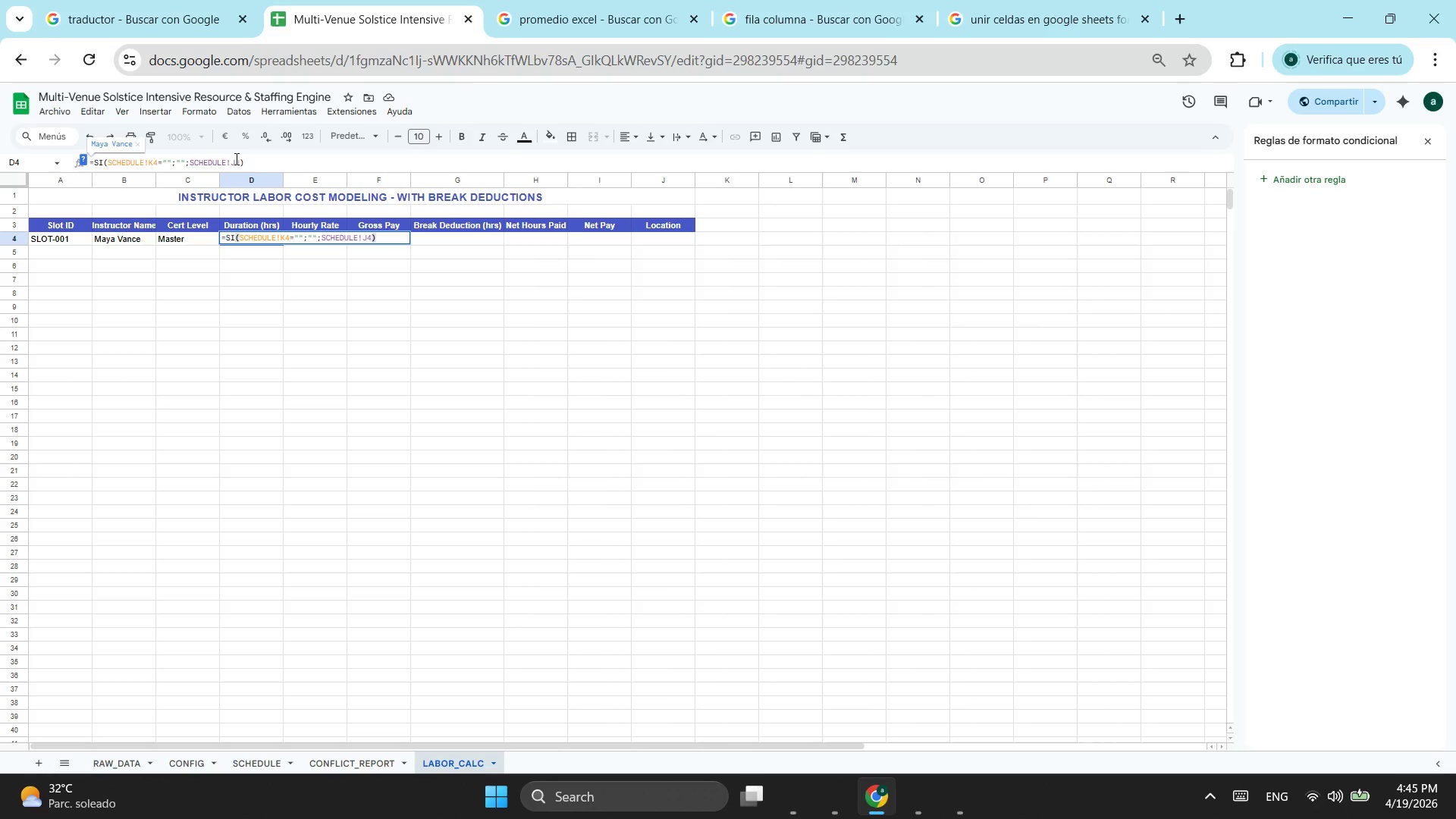 
key(Backspace)
 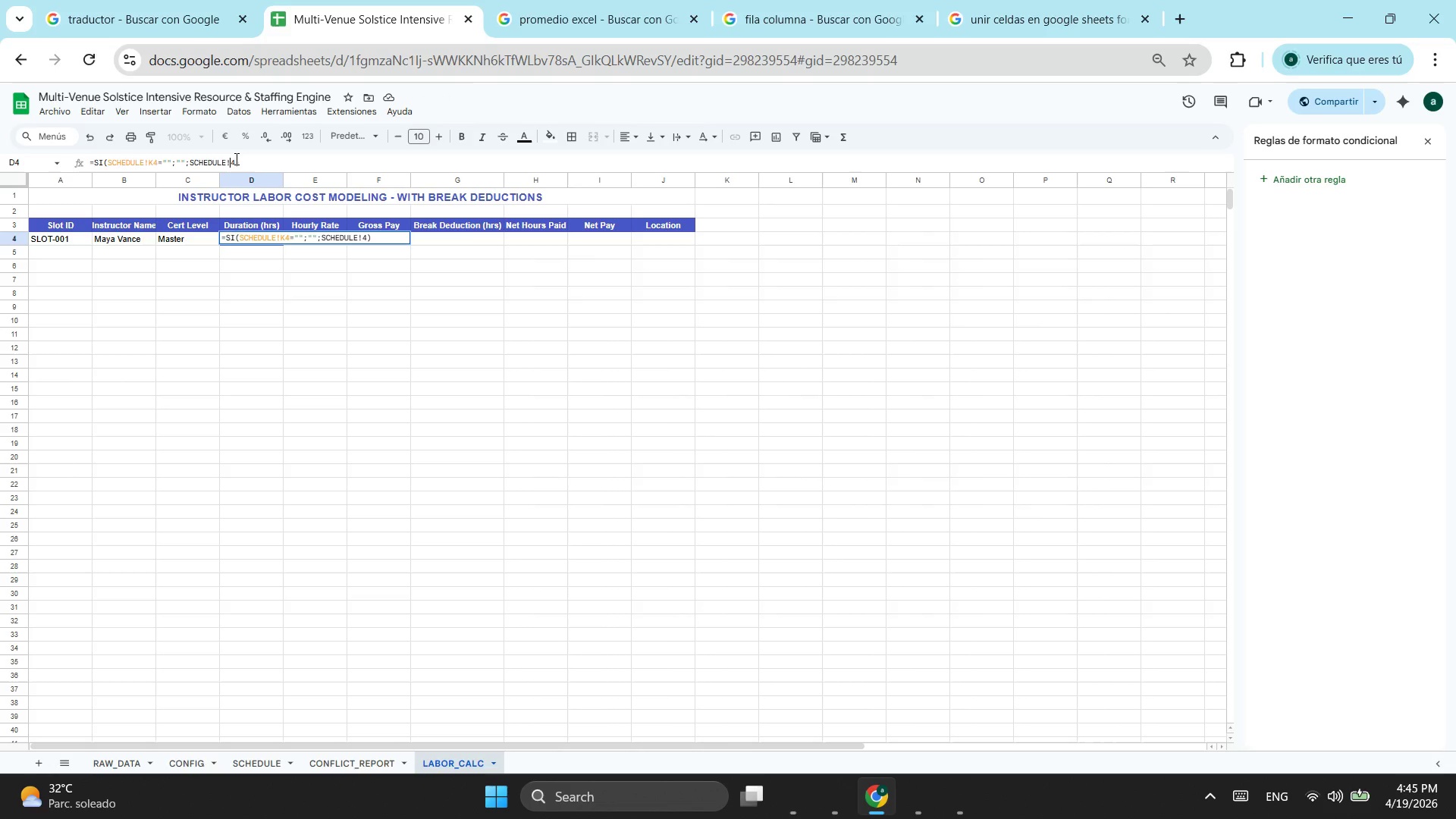 
key(F)
 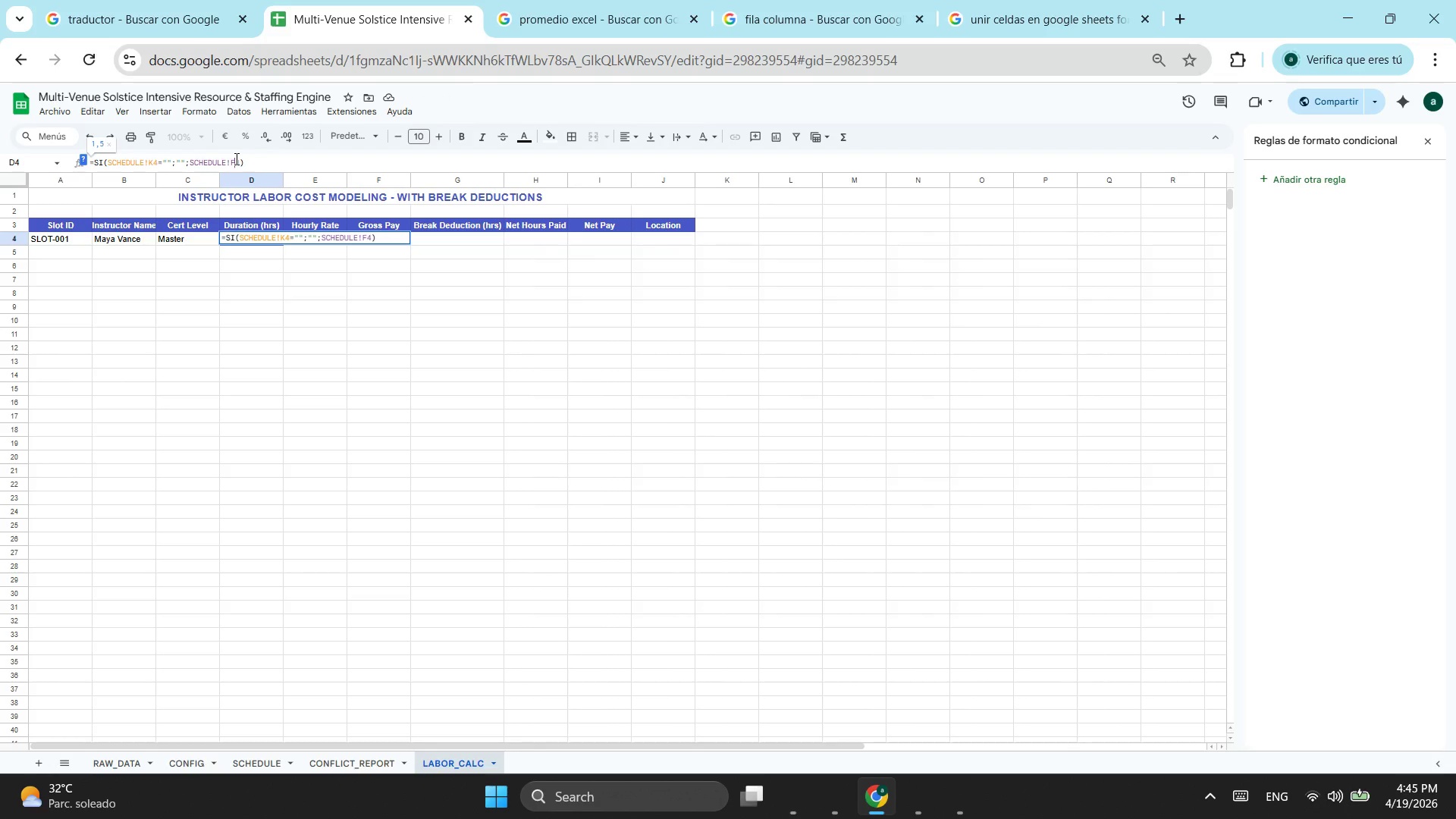 
key(Enter)
 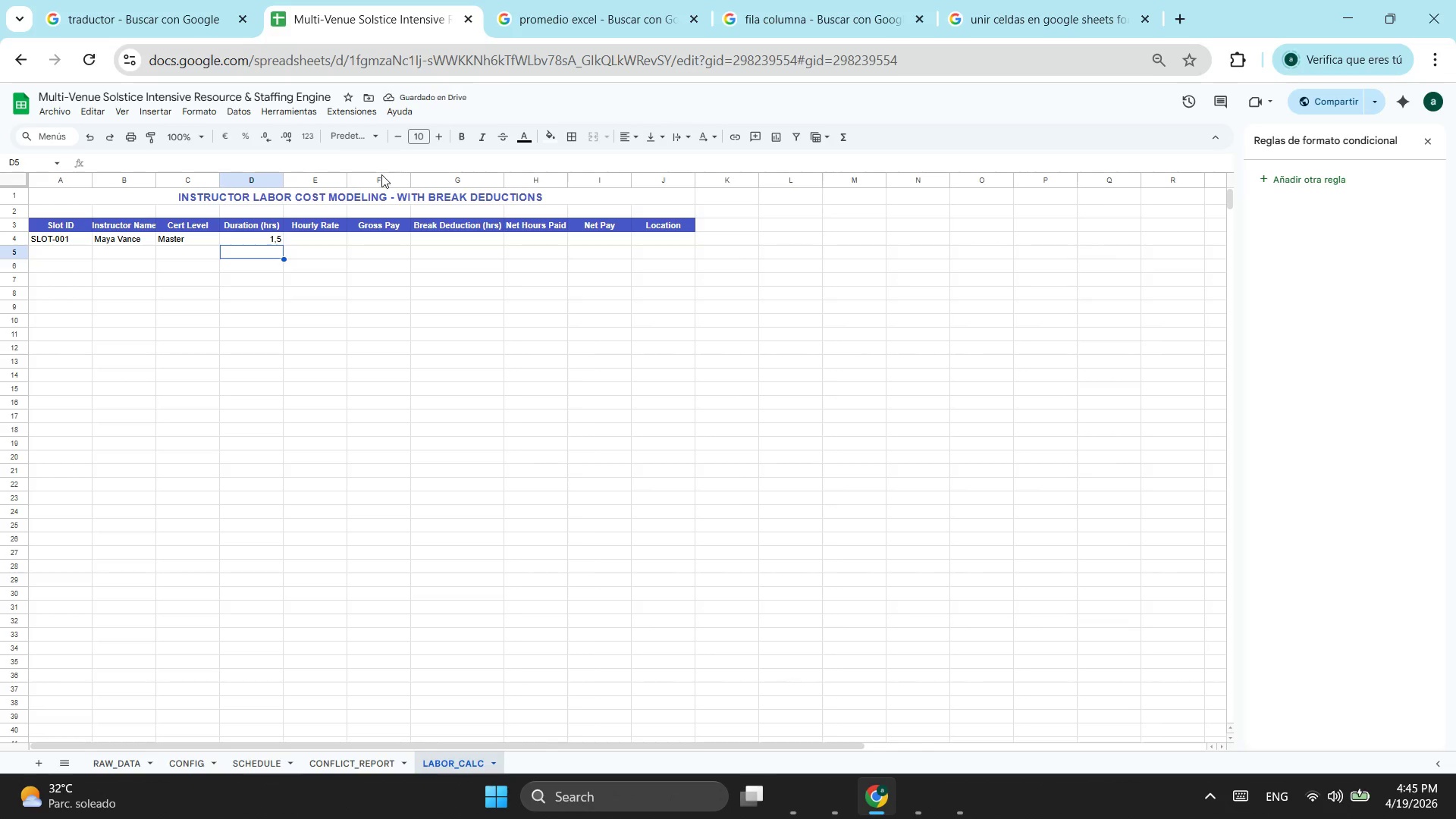 
left_click([316, 242])
 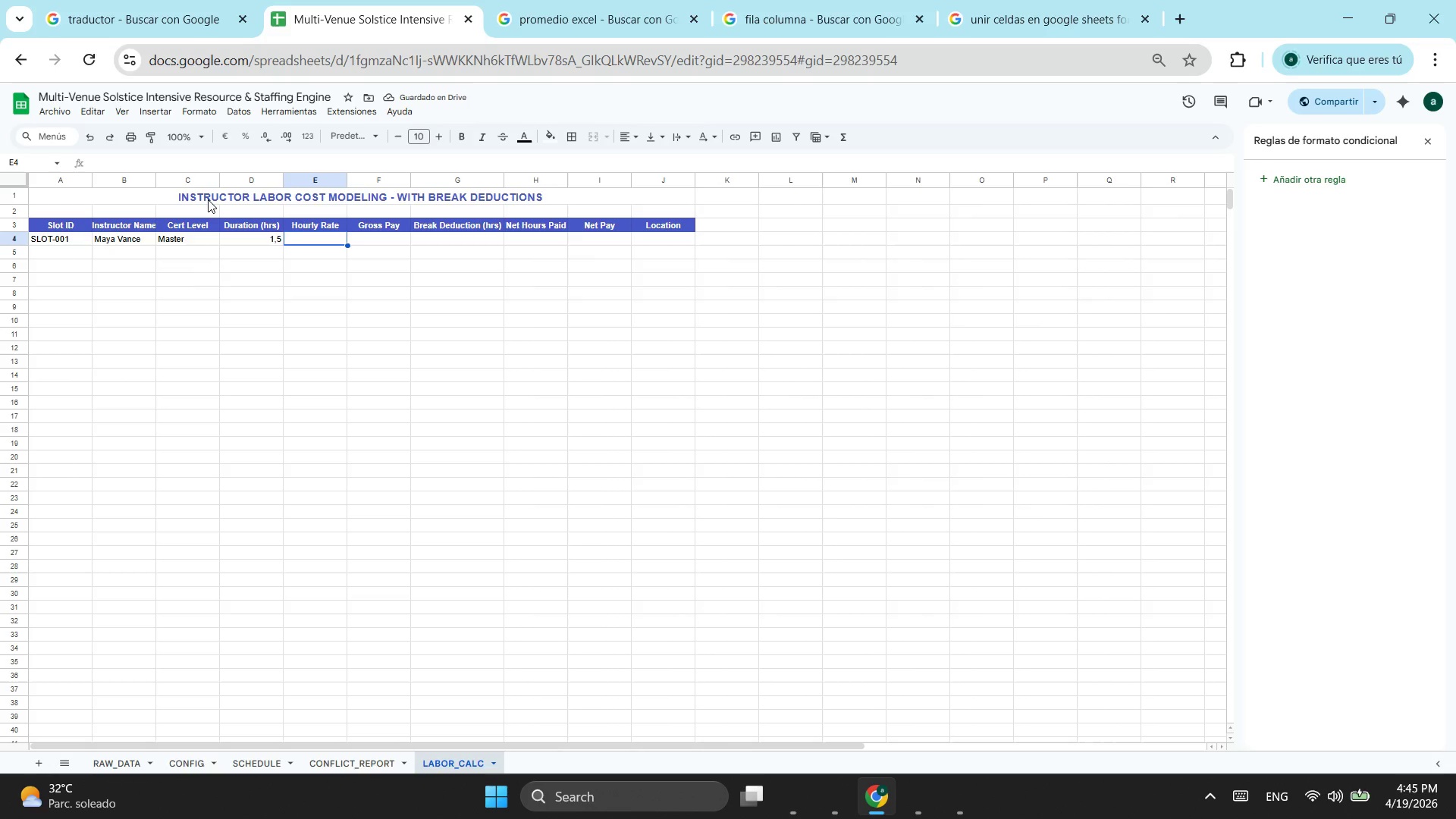 
left_click([138, 157])
 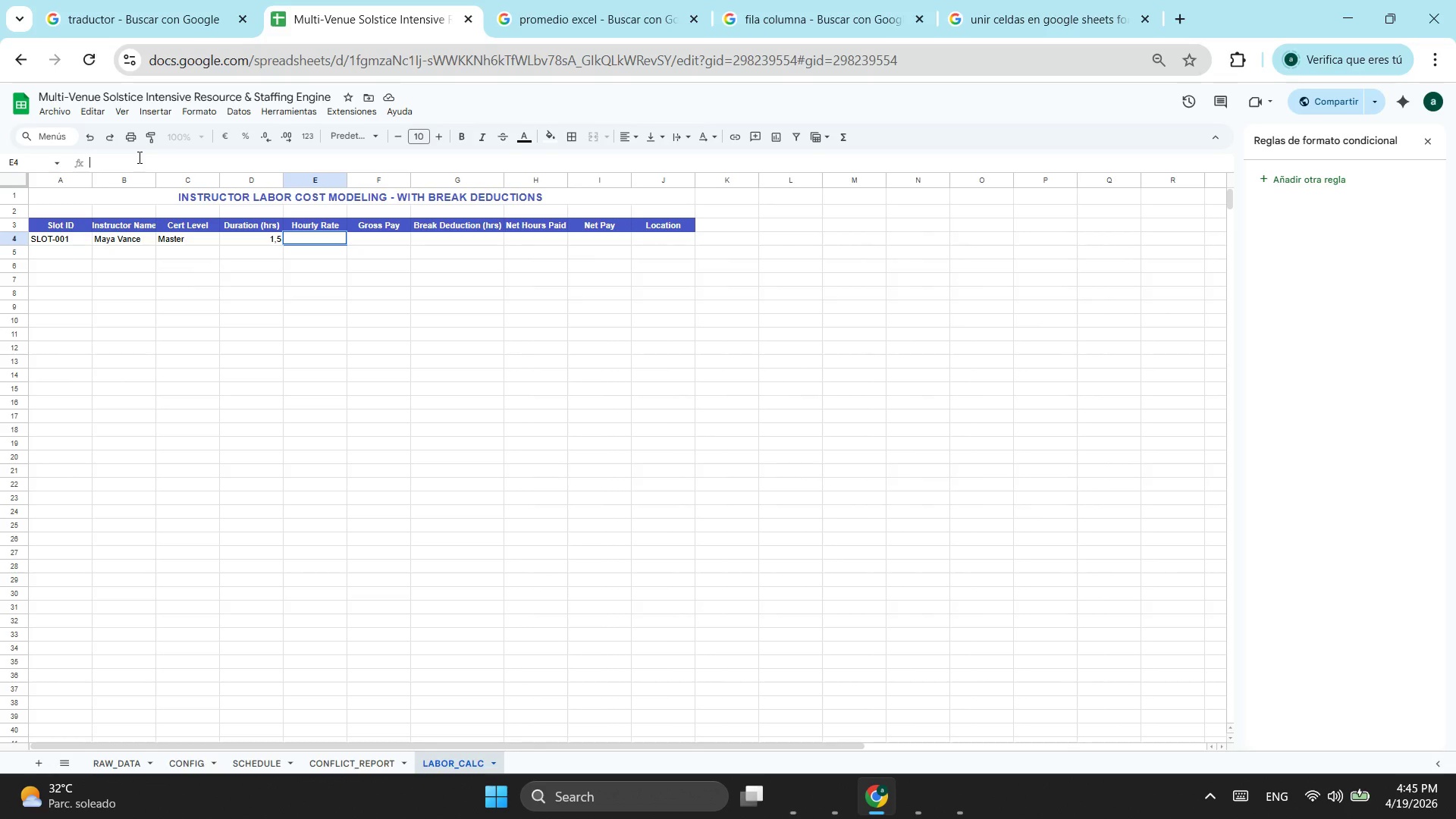 
key(Control+ControlLeft)
 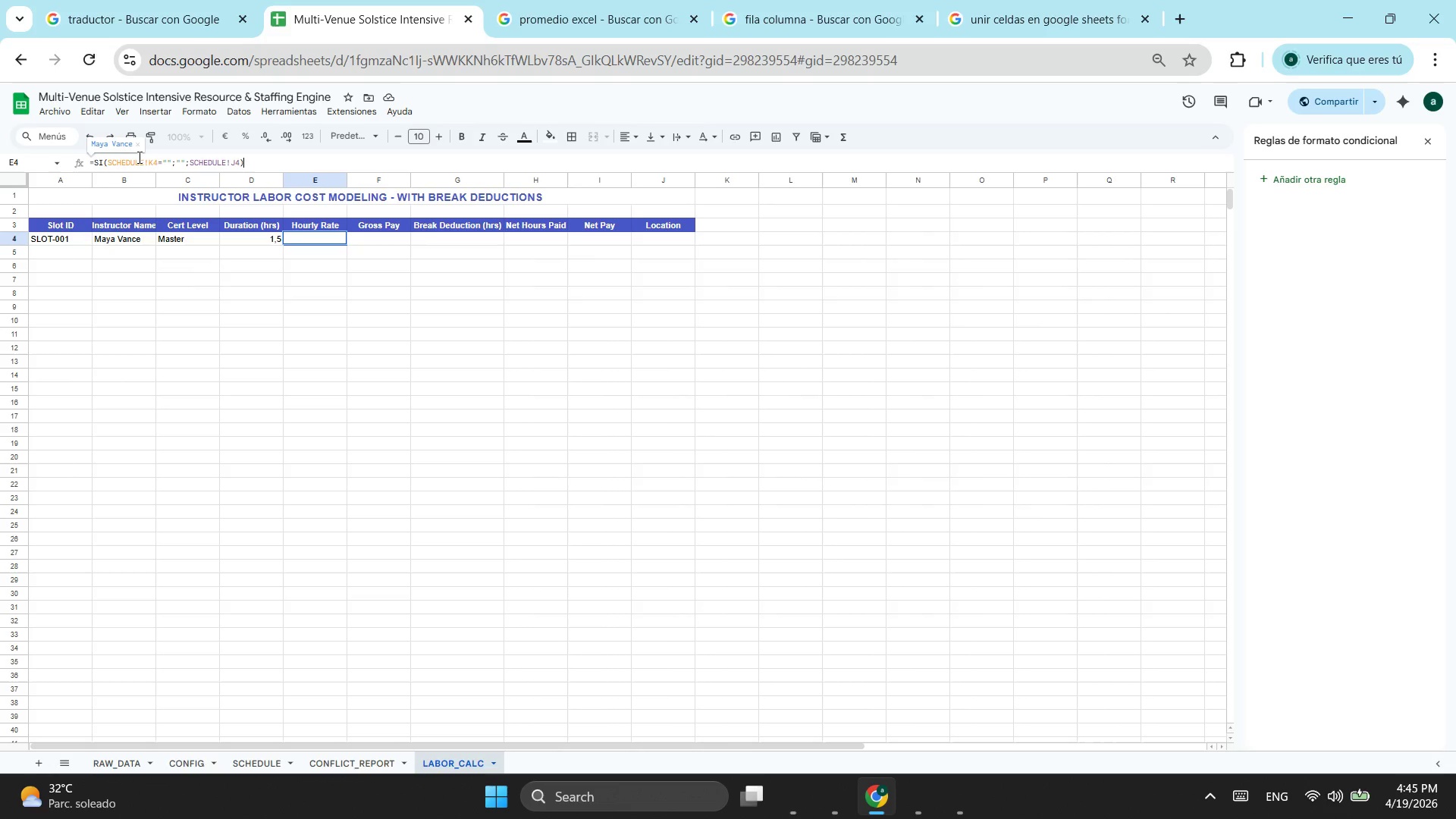 
key(Control+V)
 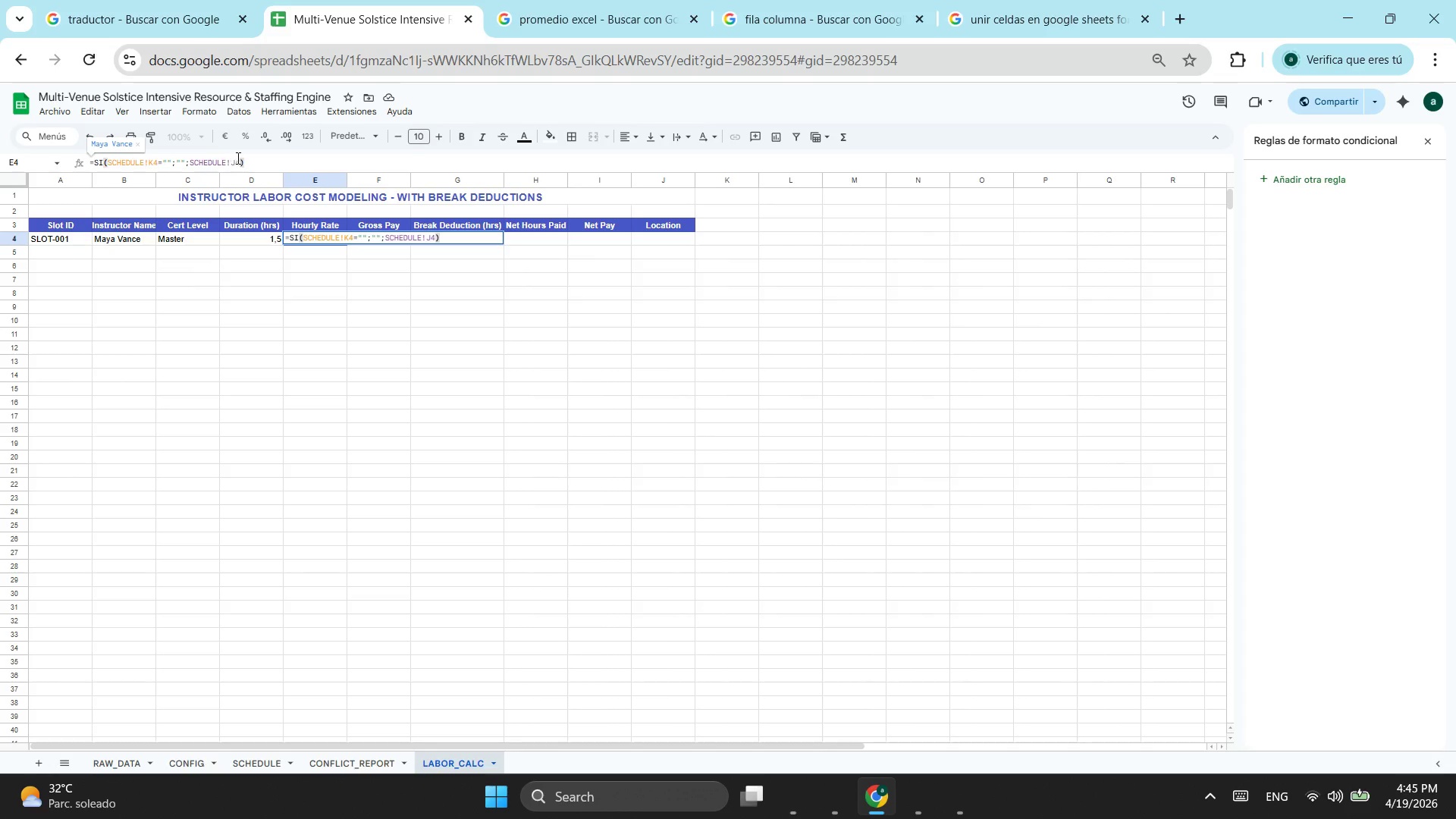 
key(ArrowLeft)
 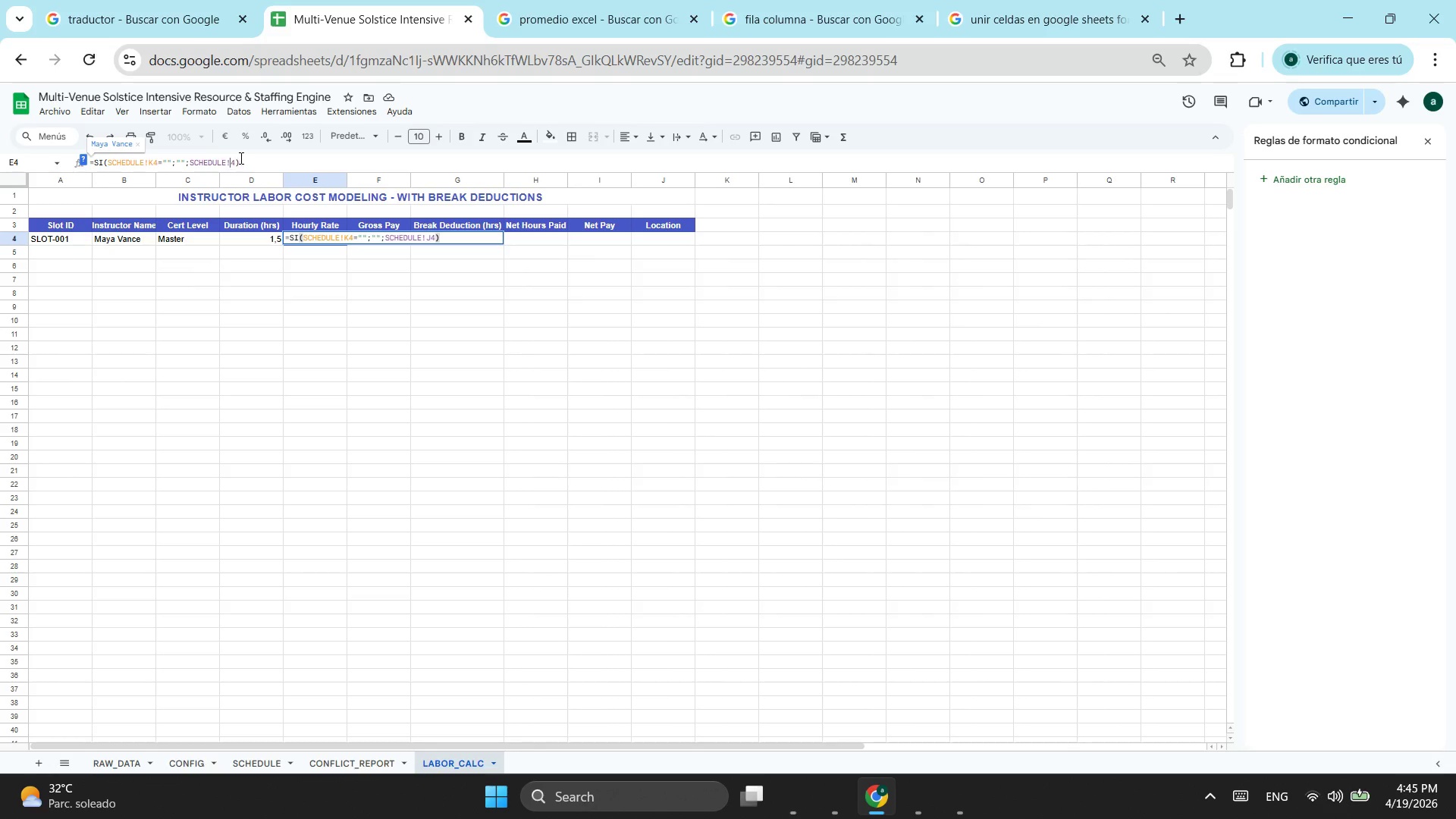 
key(Backspace)
 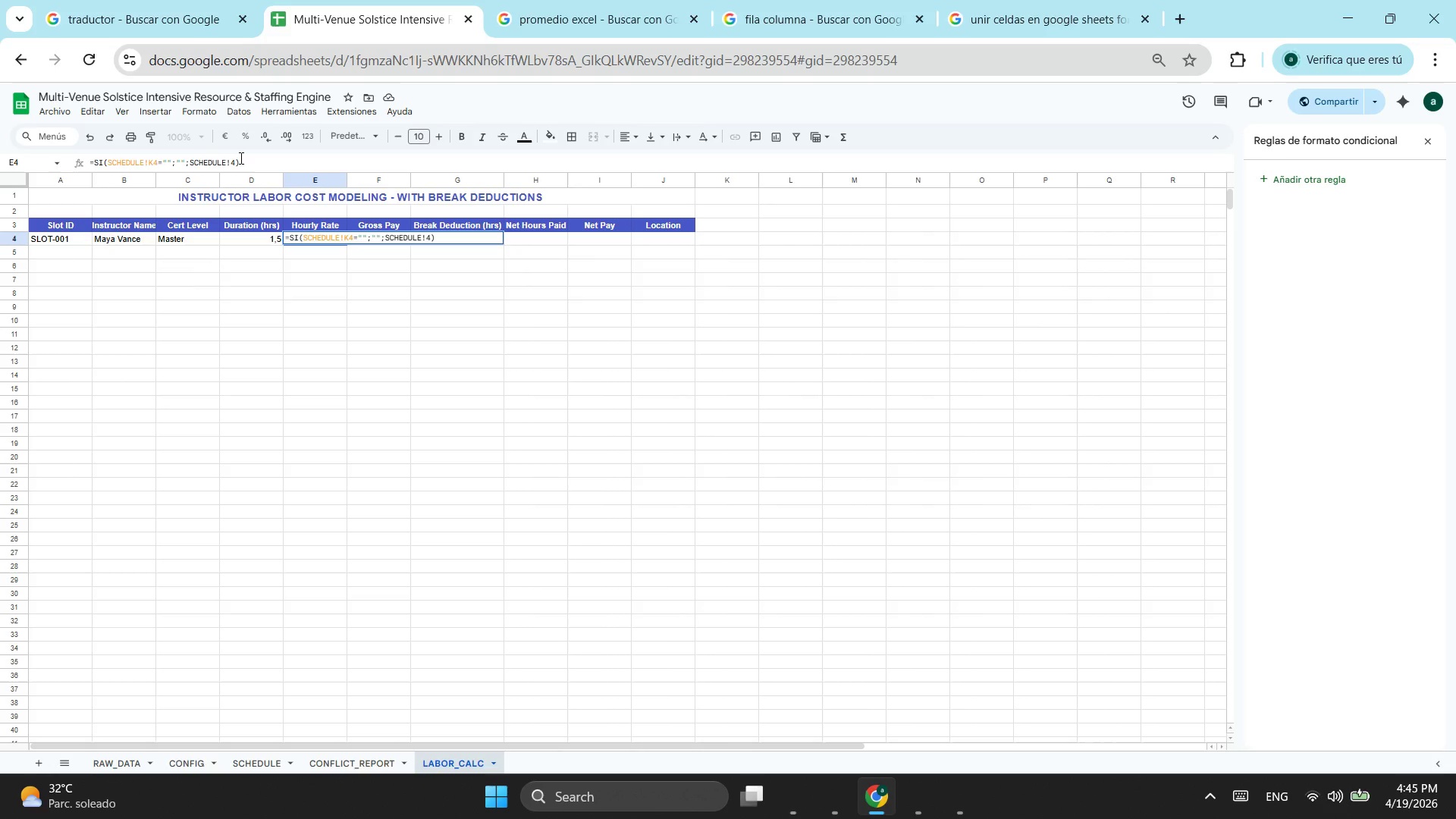 
key(F)
 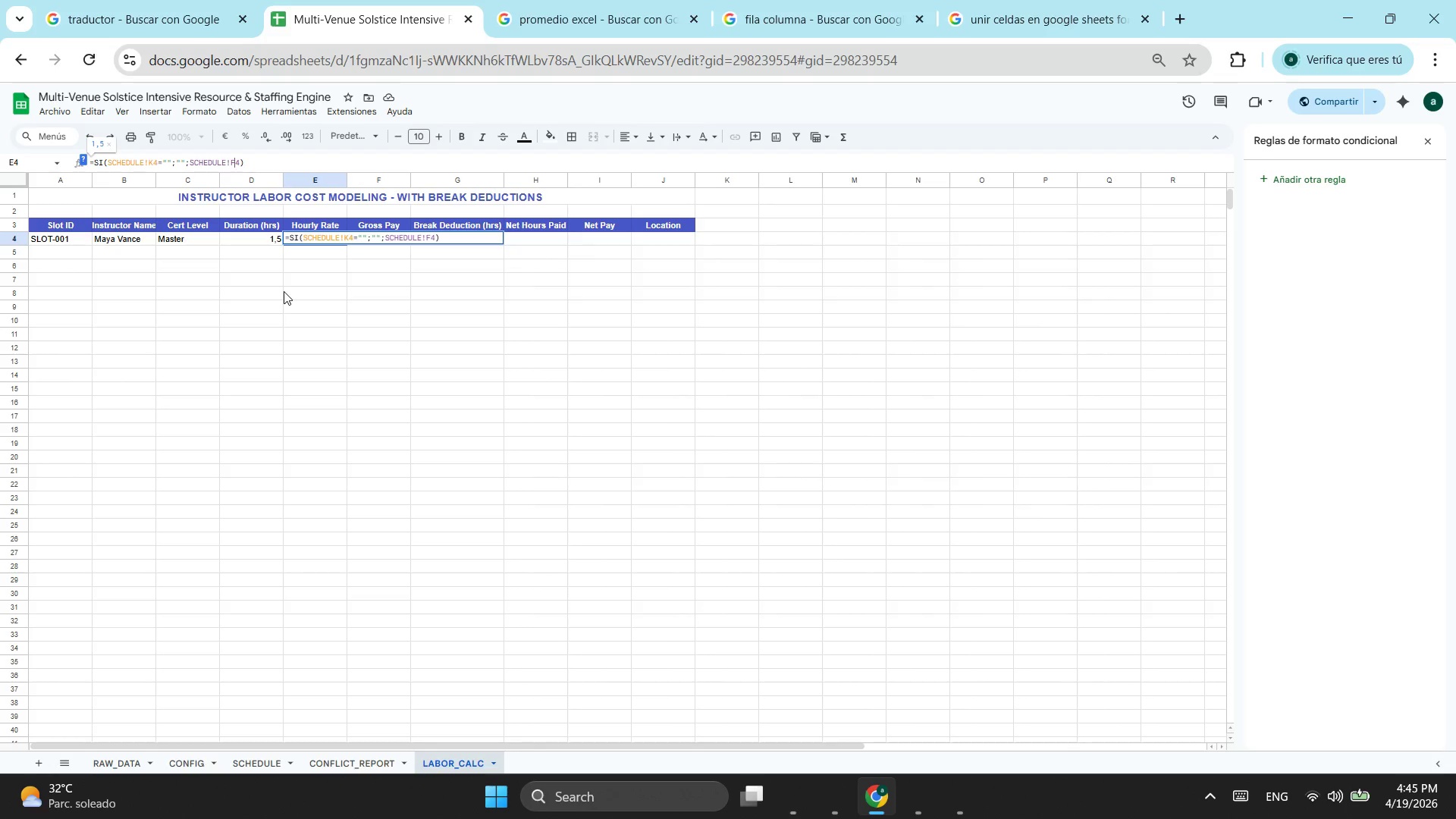 
key(Backspace)
 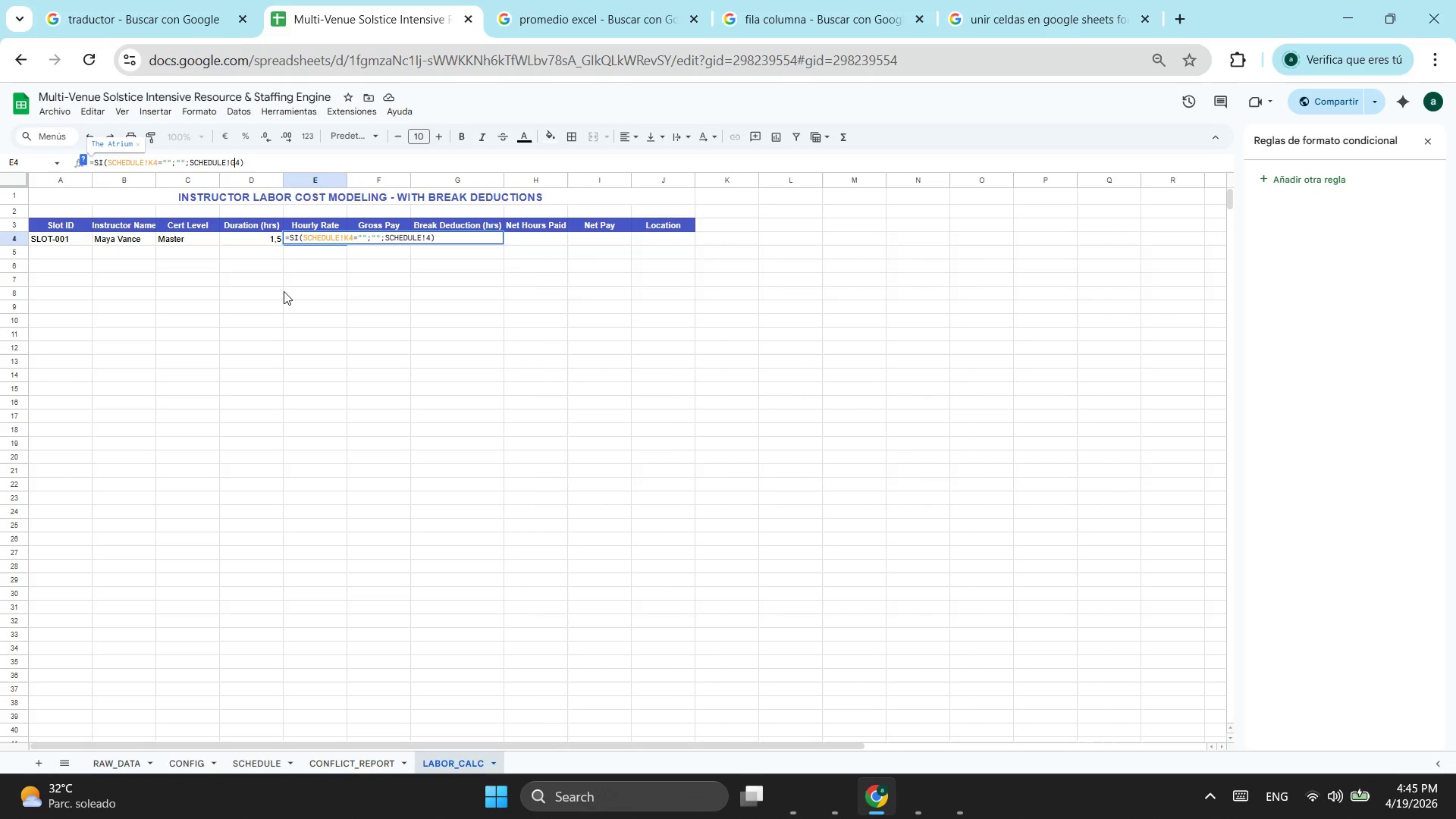 
key(G)
 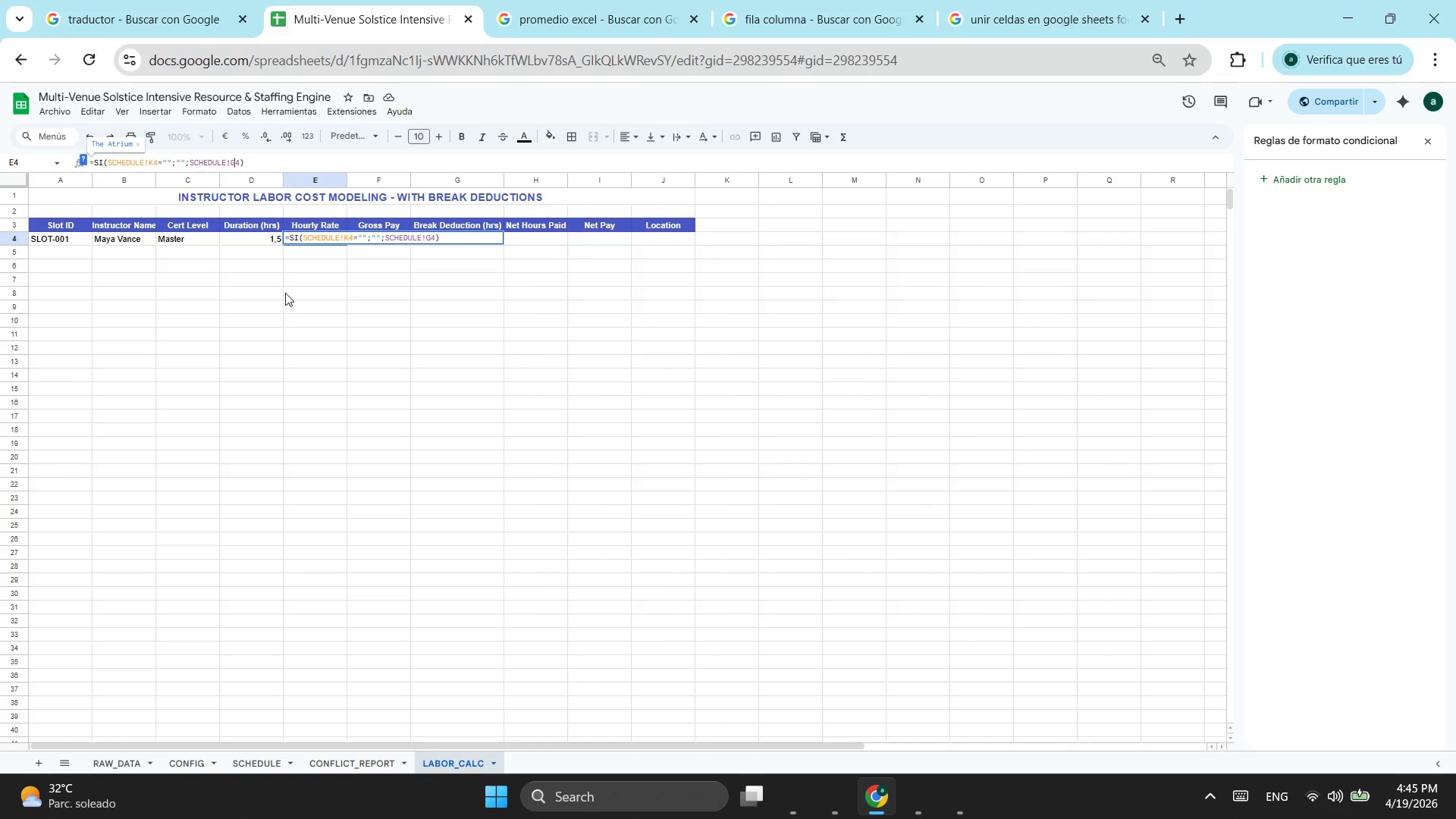 
left_click([195, 343])
 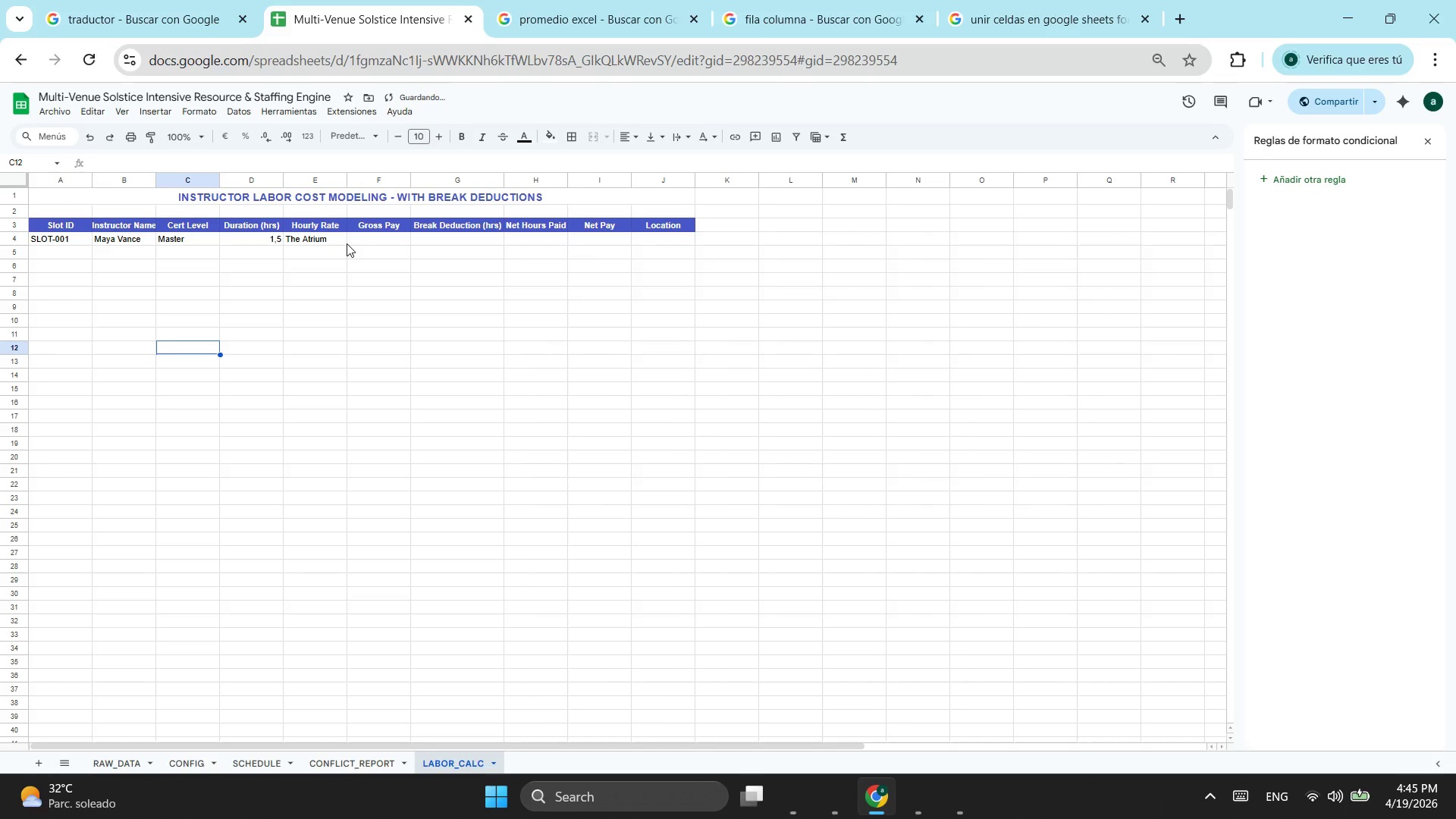 
left_click([331, 236])
 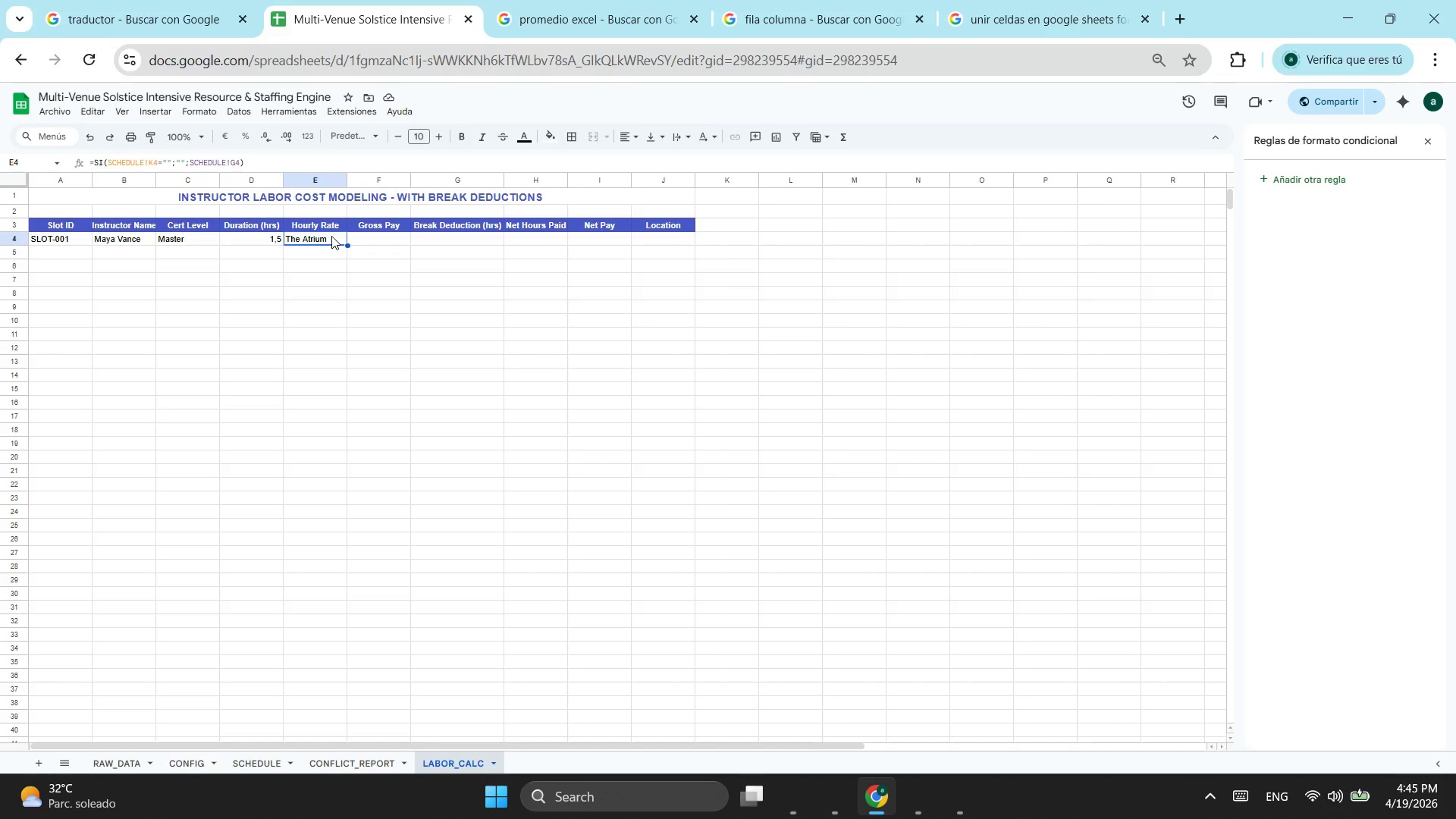 
wait(10.91)
 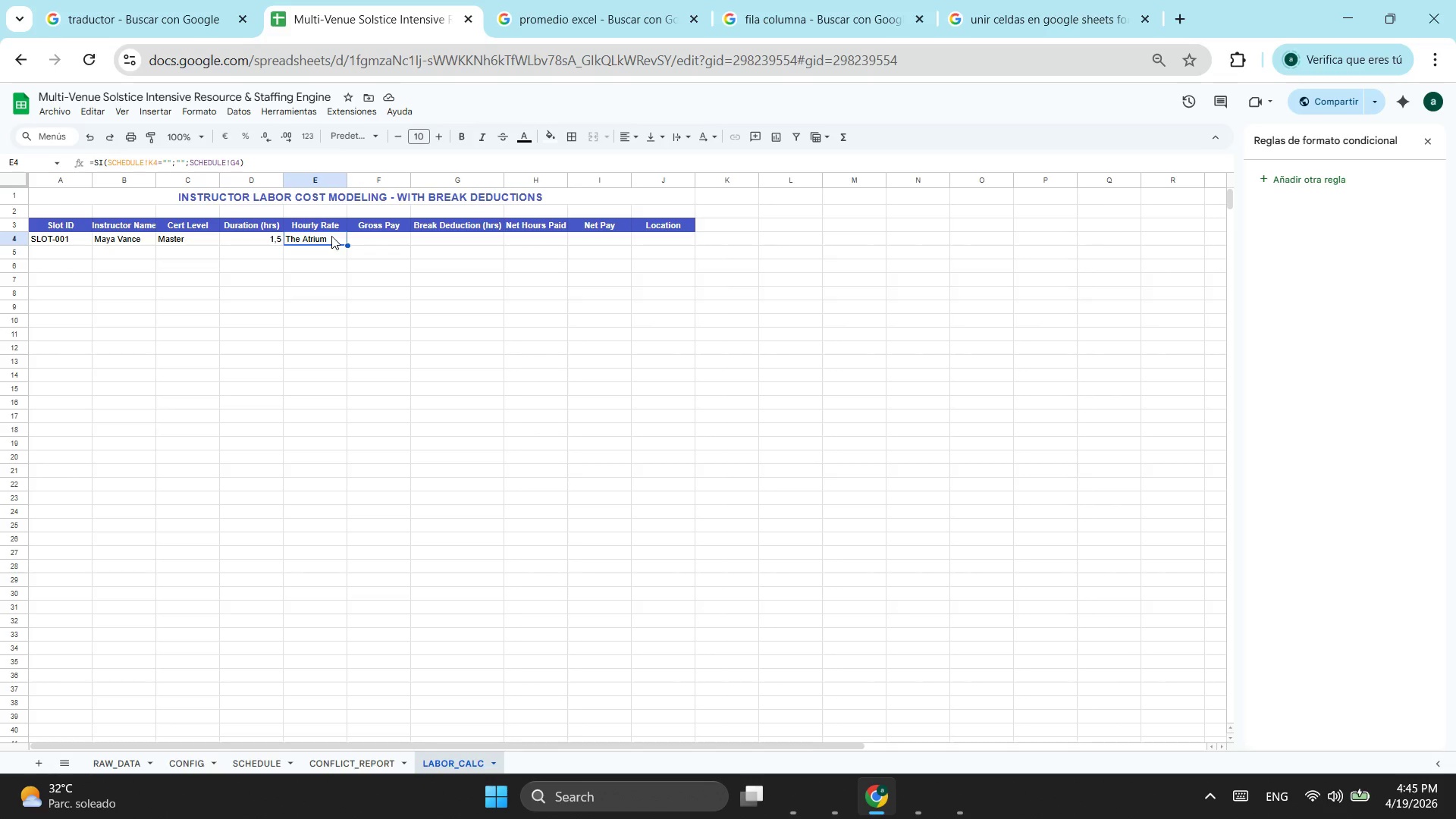 
left_click_drag(start_coordinate=[273, 158], to_coordinate=[75, 162])
 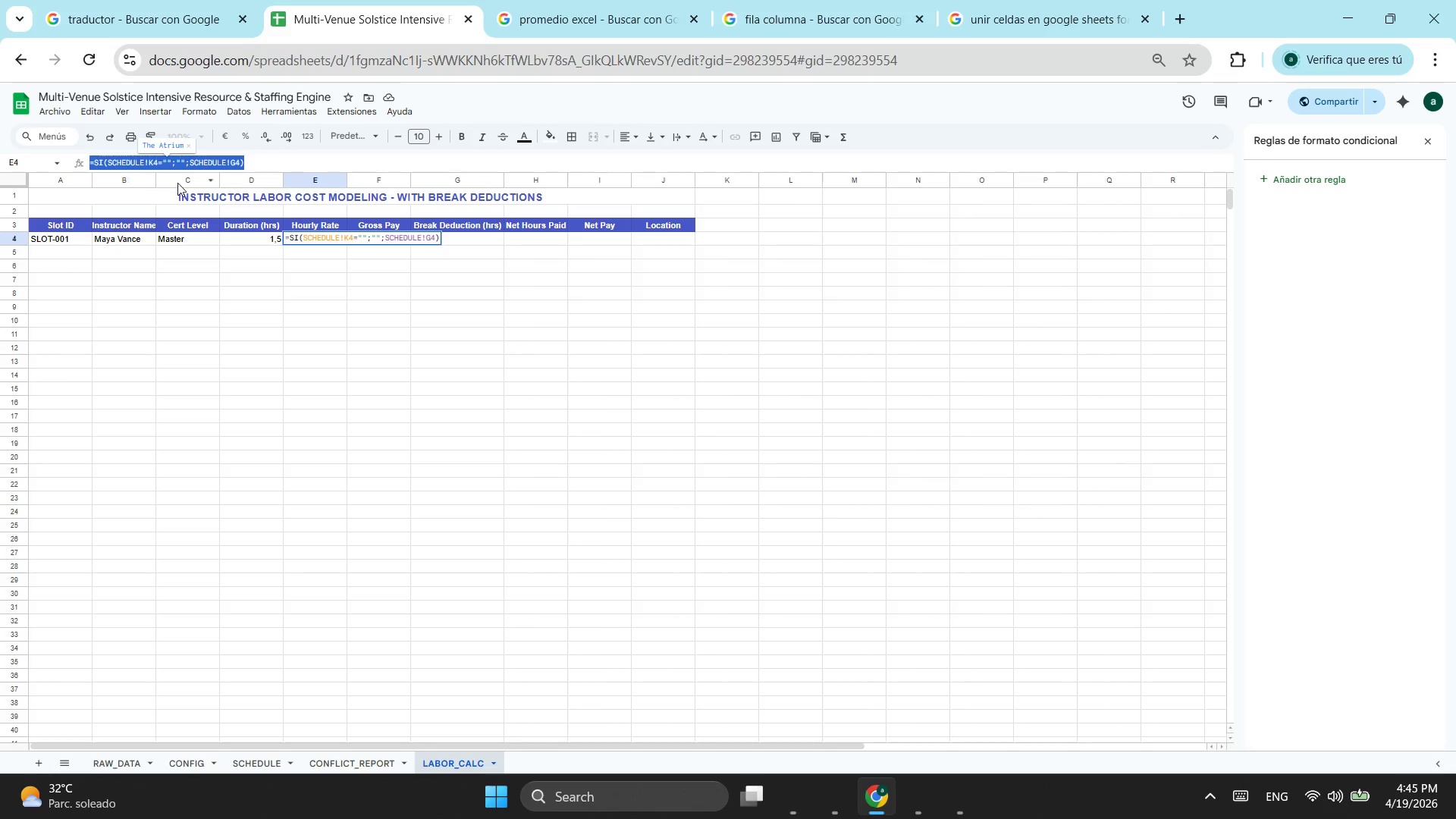 
key(Control+X)
 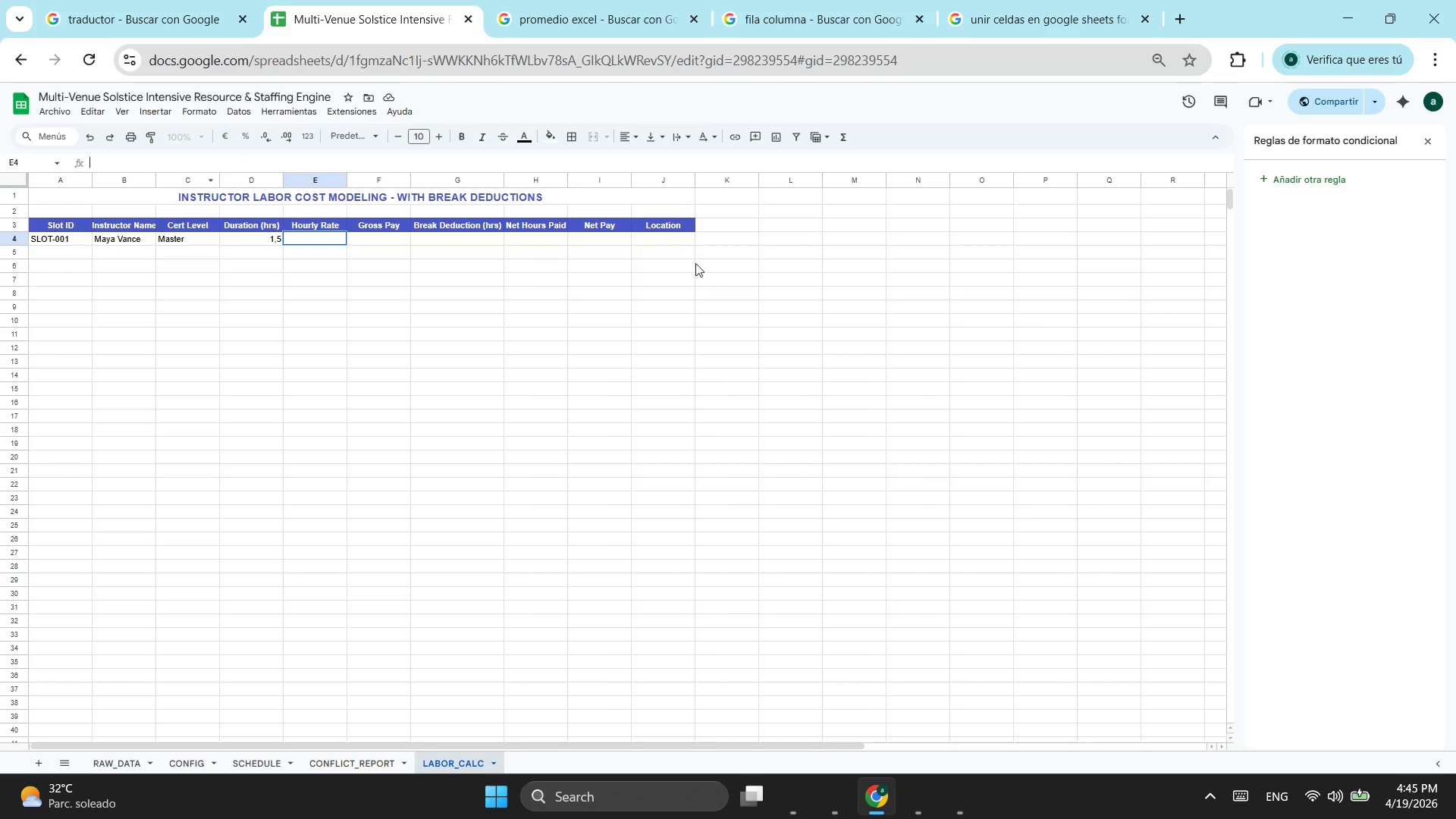 
left_click([663, 236])
 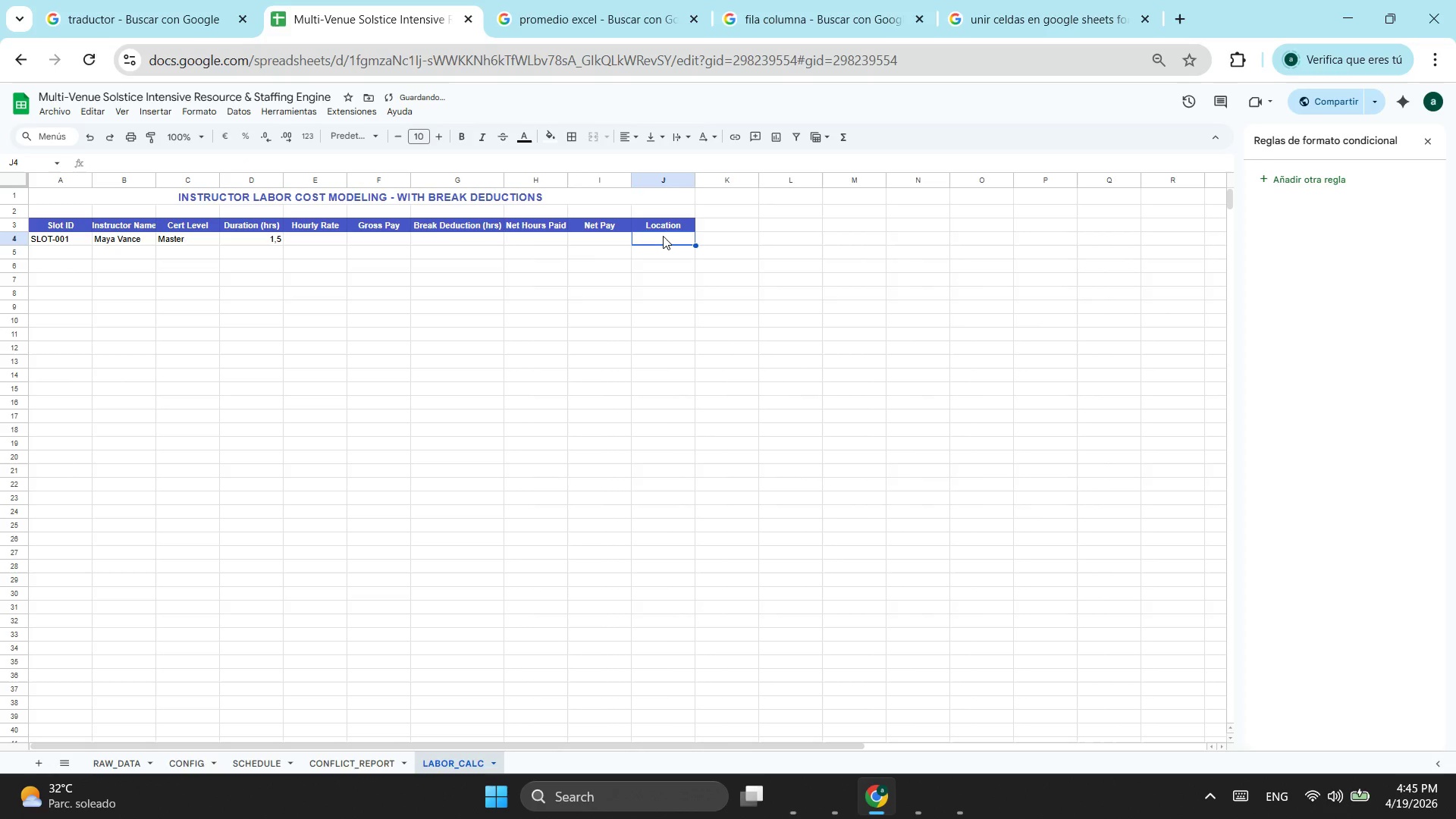 
key(Control+ControlLeft)
 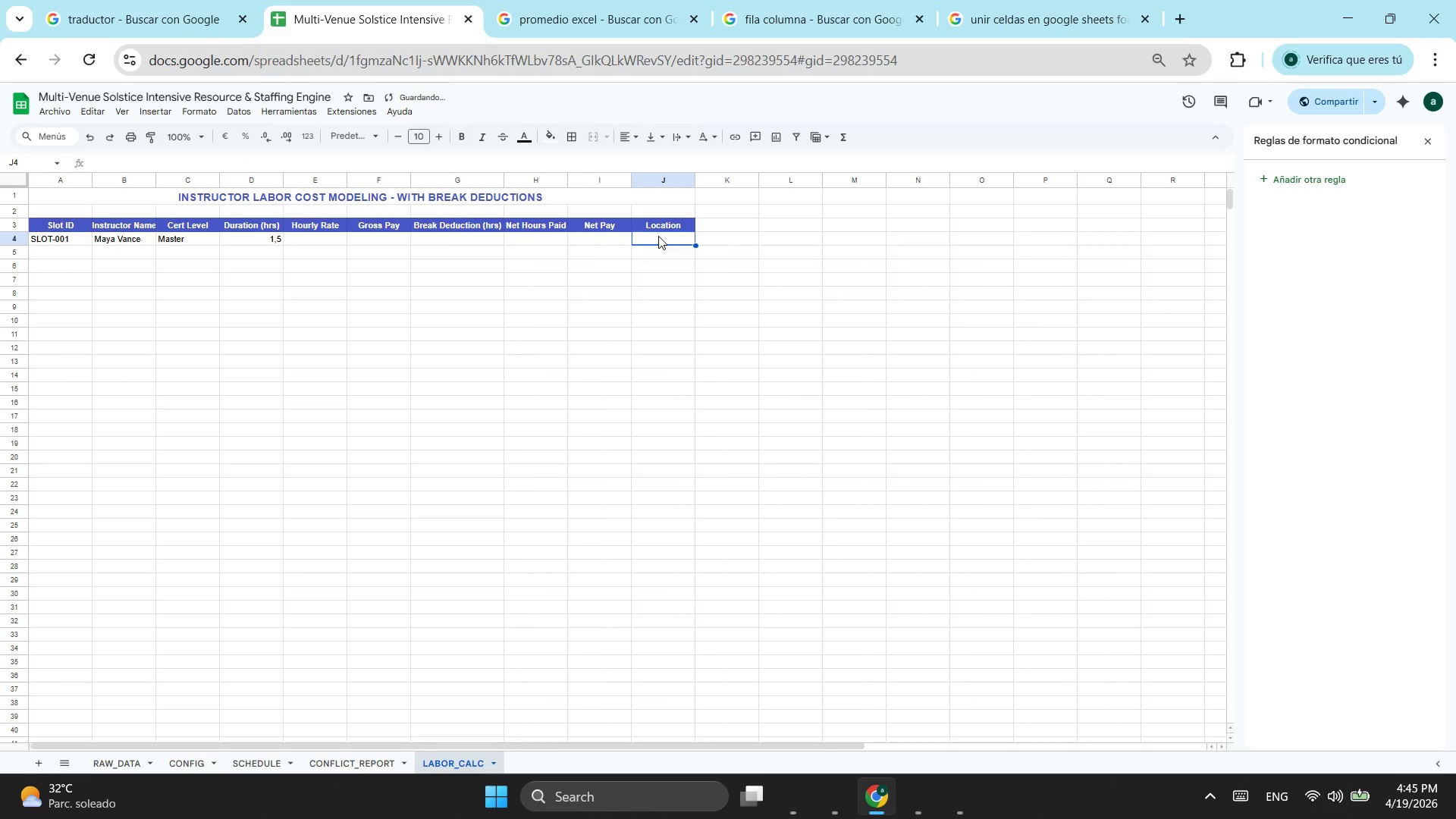 
key(Control+V)
 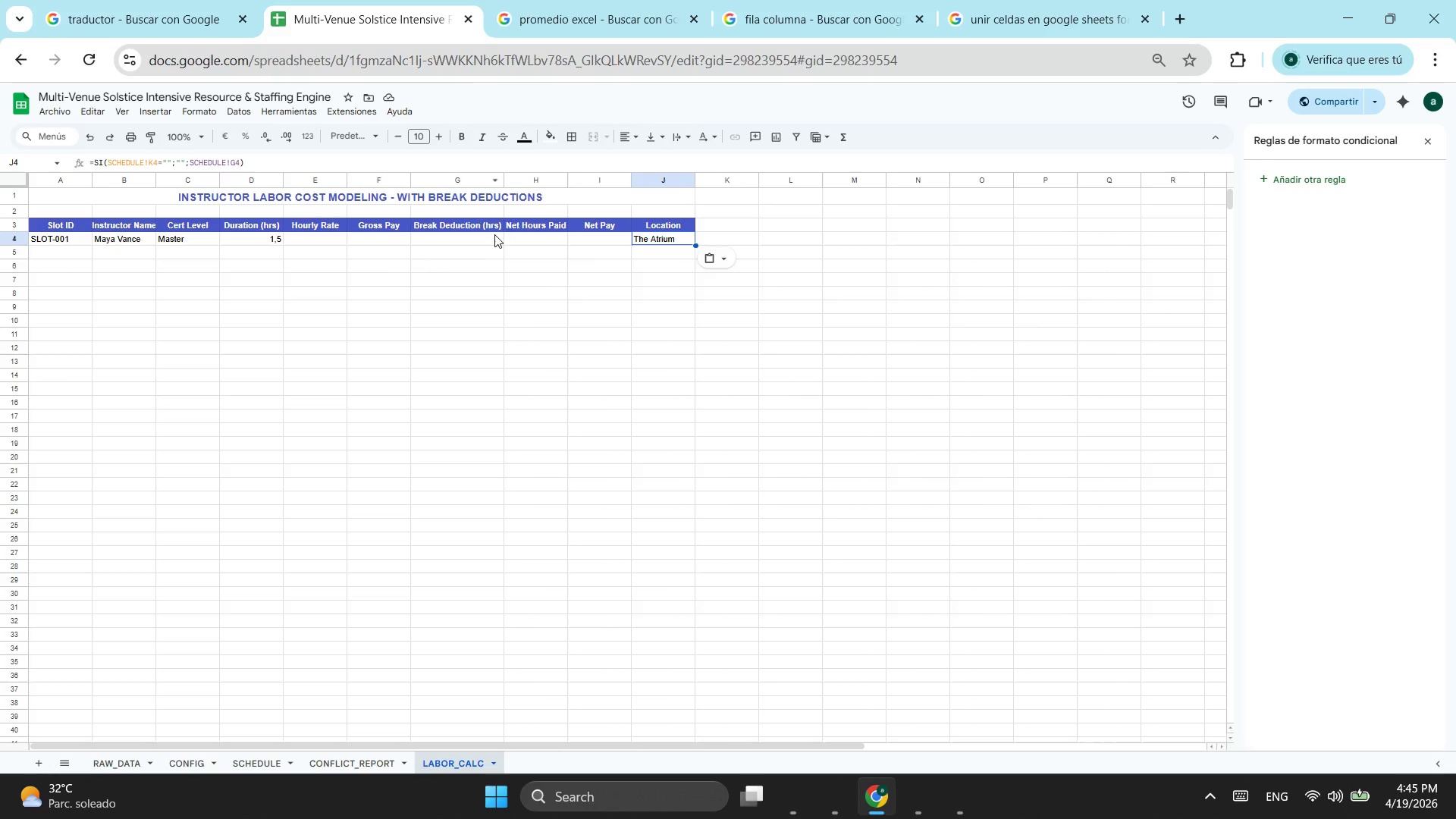 
wait(7.27)
 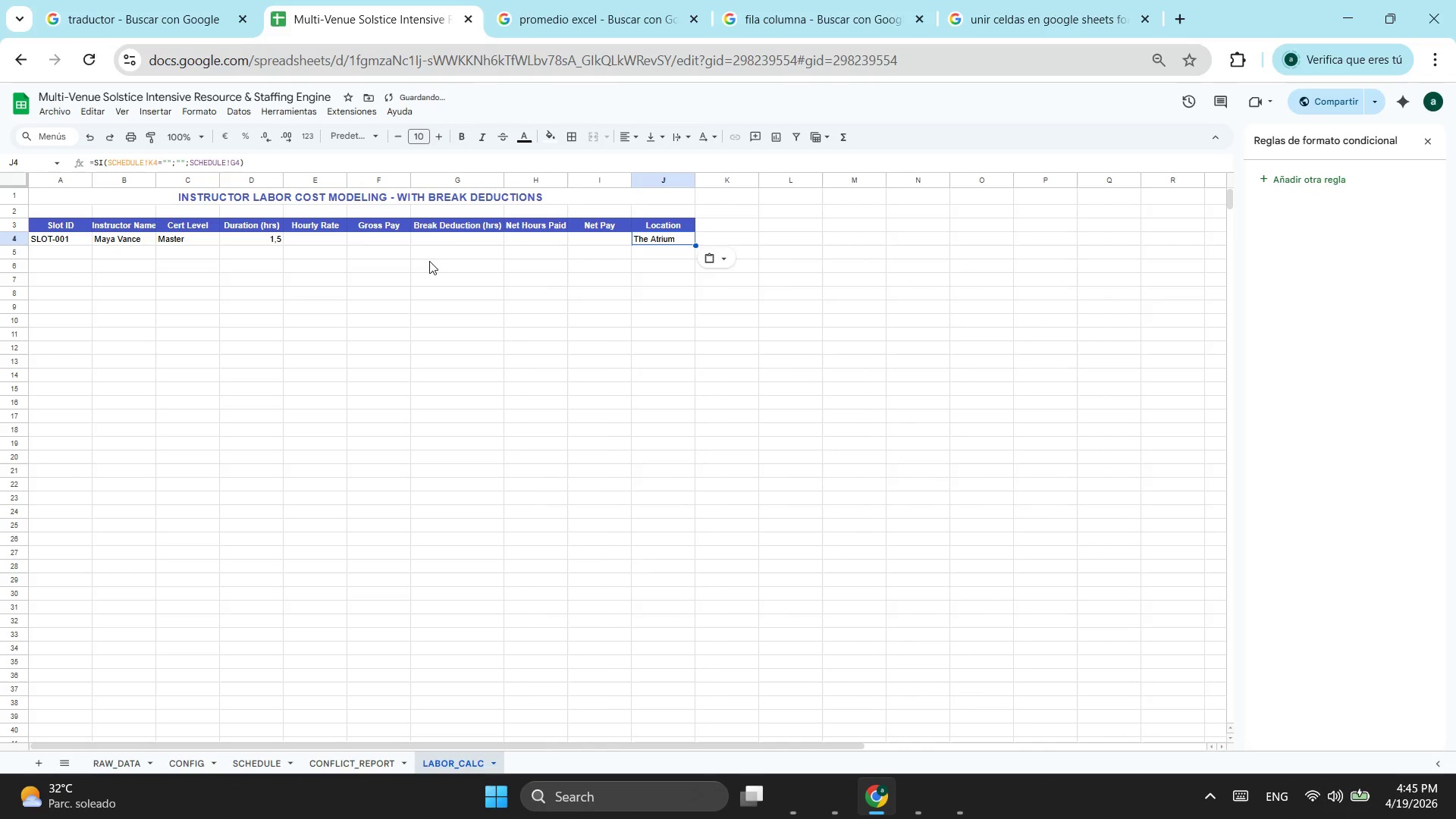 
left_click([307, 236])
 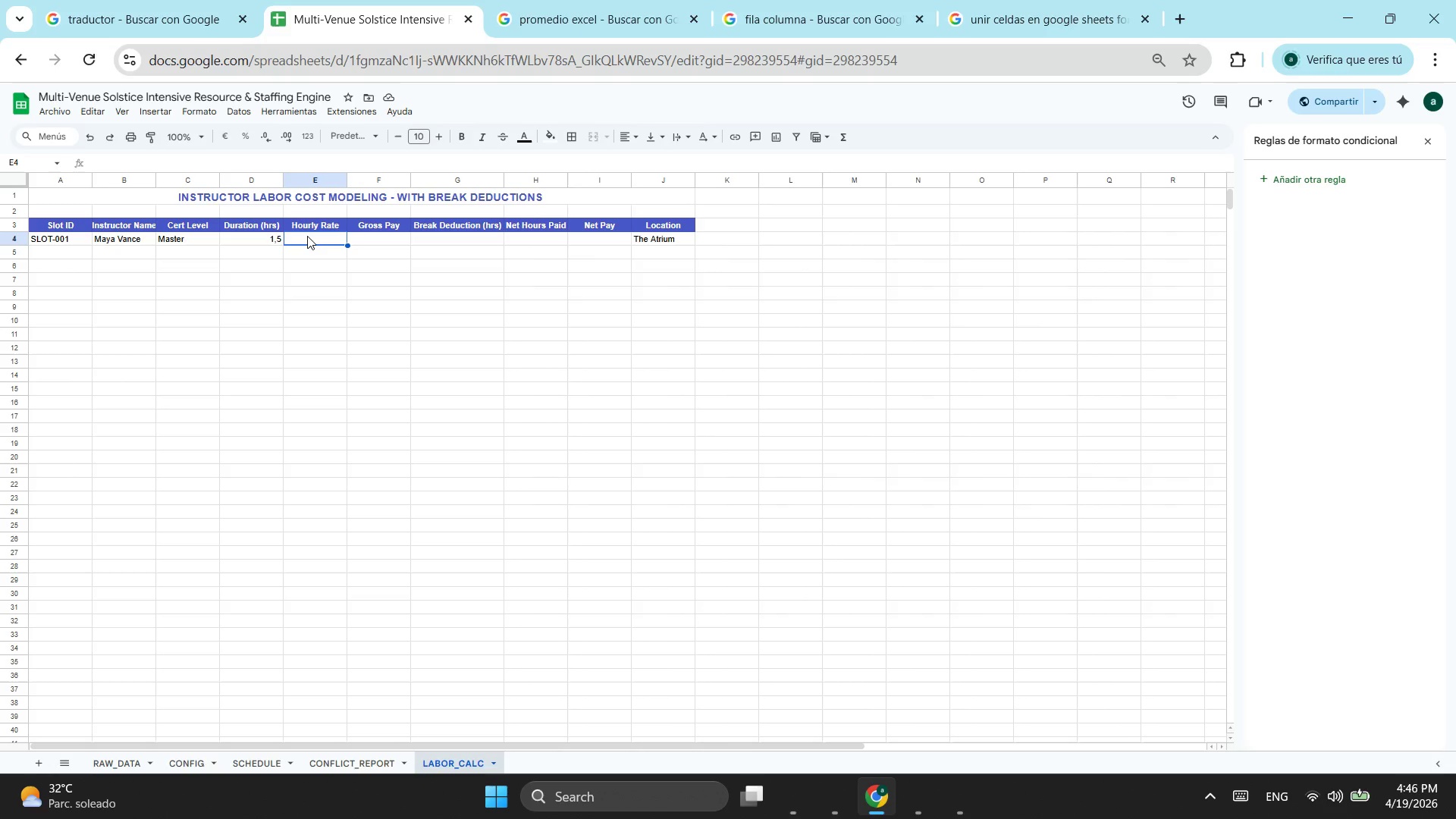 
wait(24.03)
 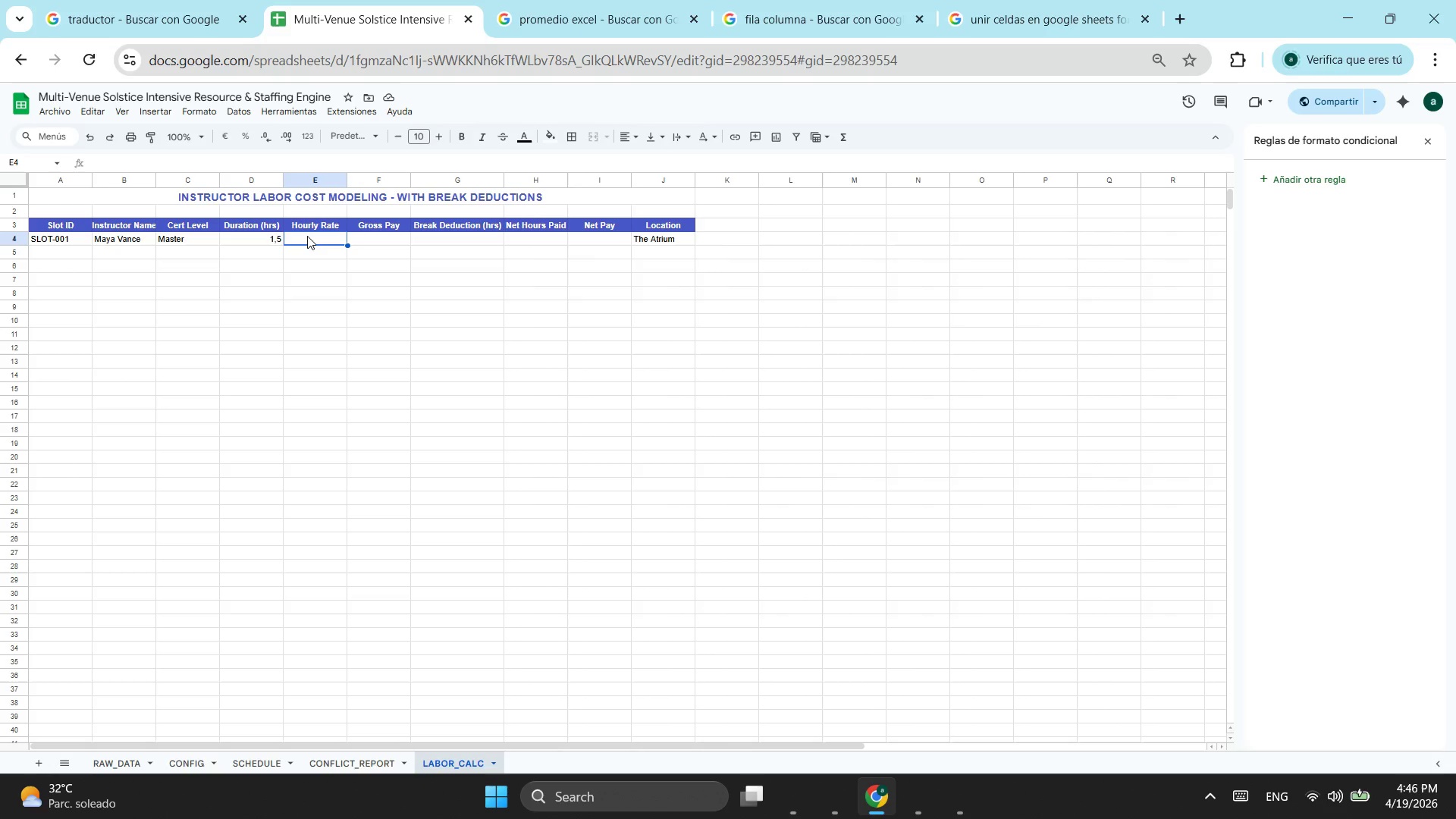 
key(S)
 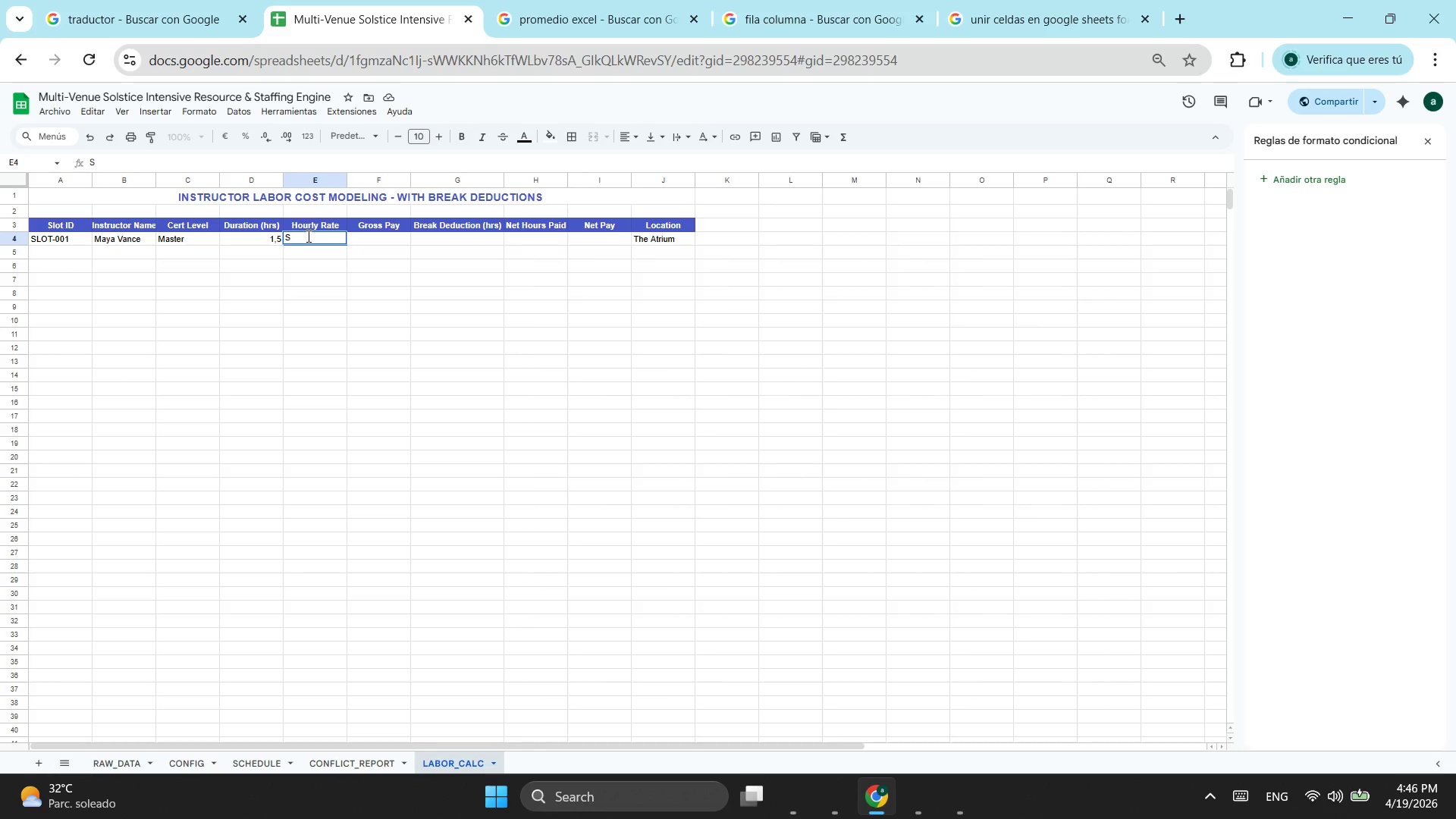 
wait(16.33)
 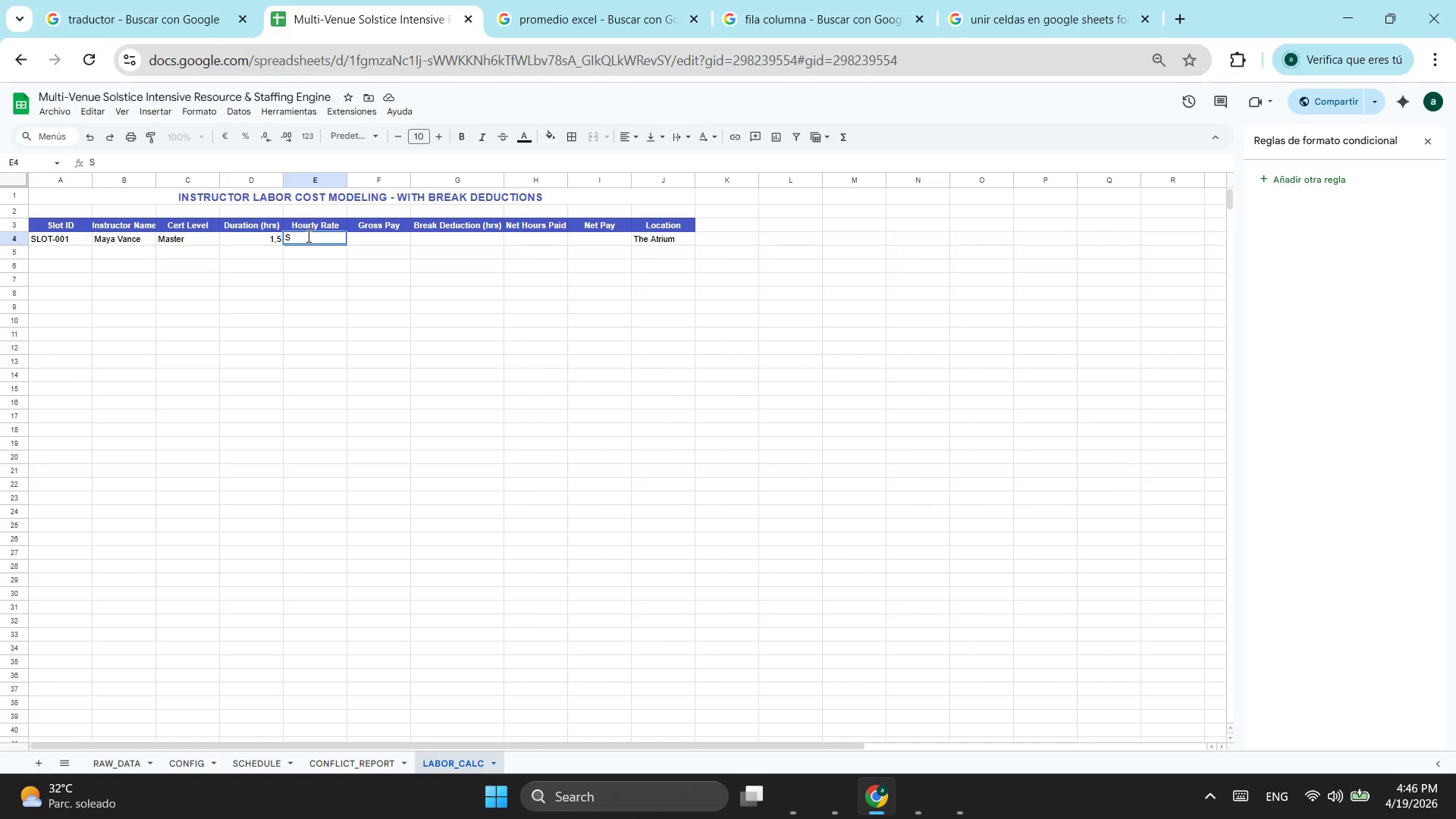 
key(Backspace)
 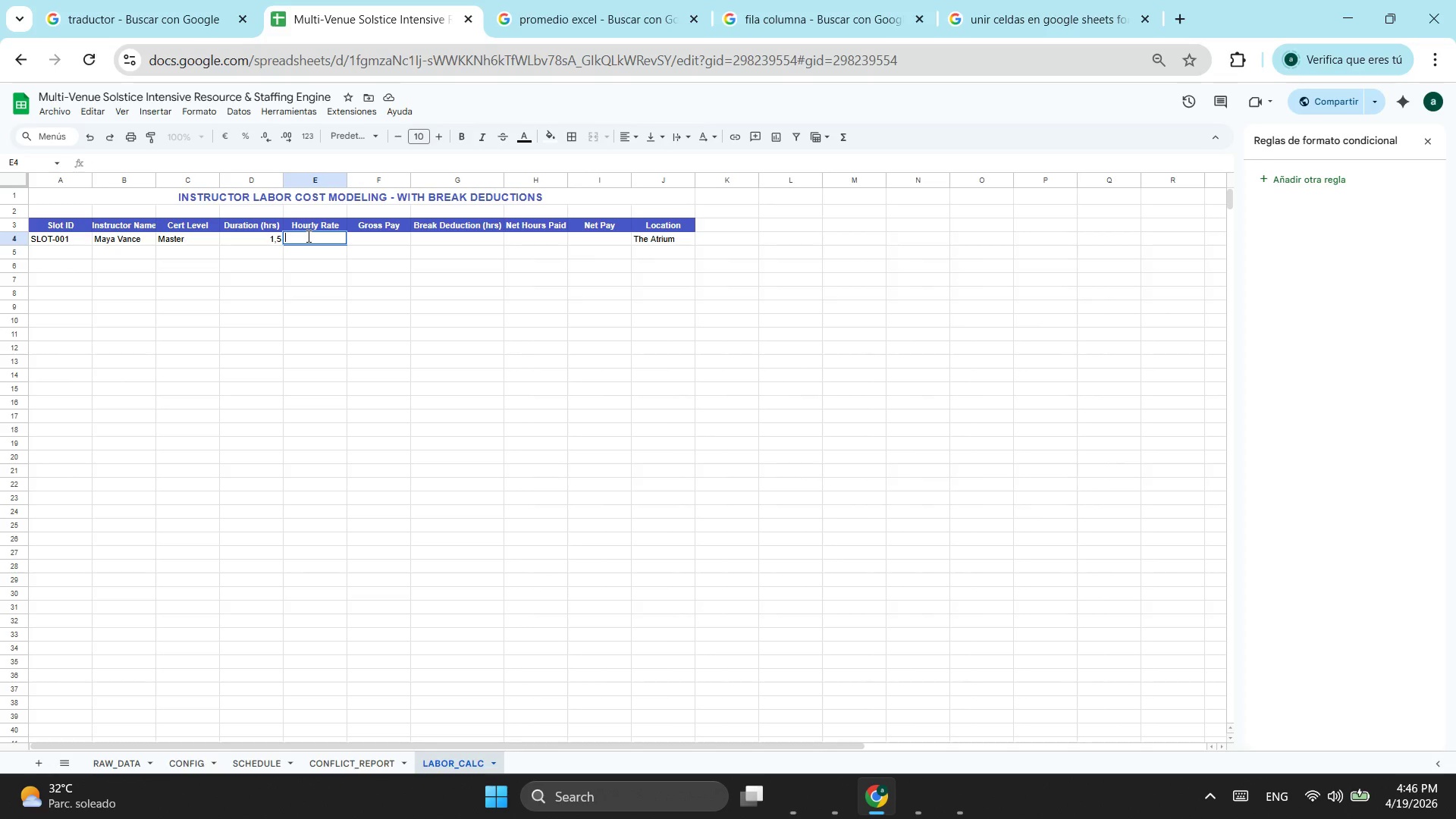 
key(Equal)
 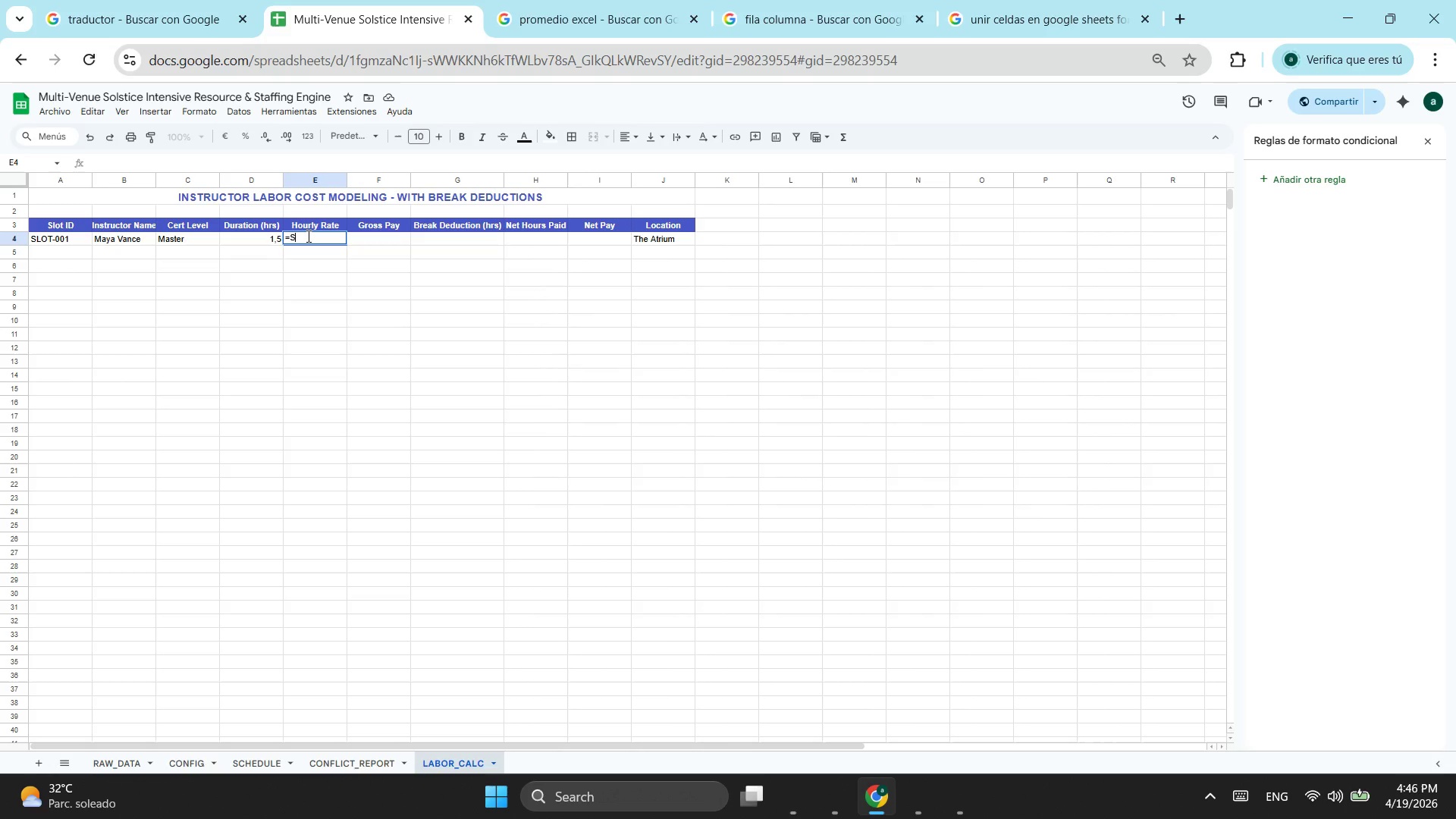 
key(S)
 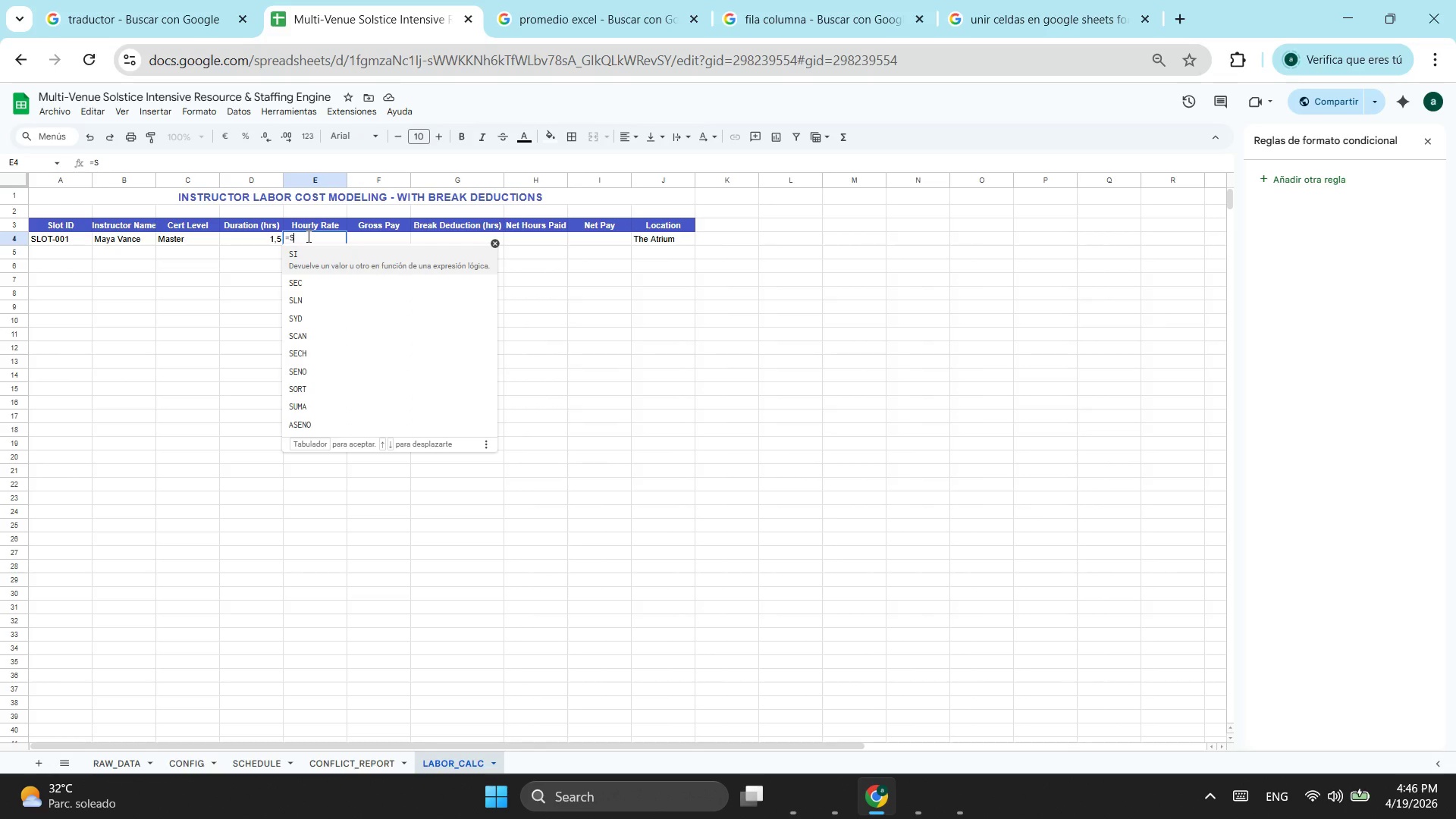 
key(Tab)
 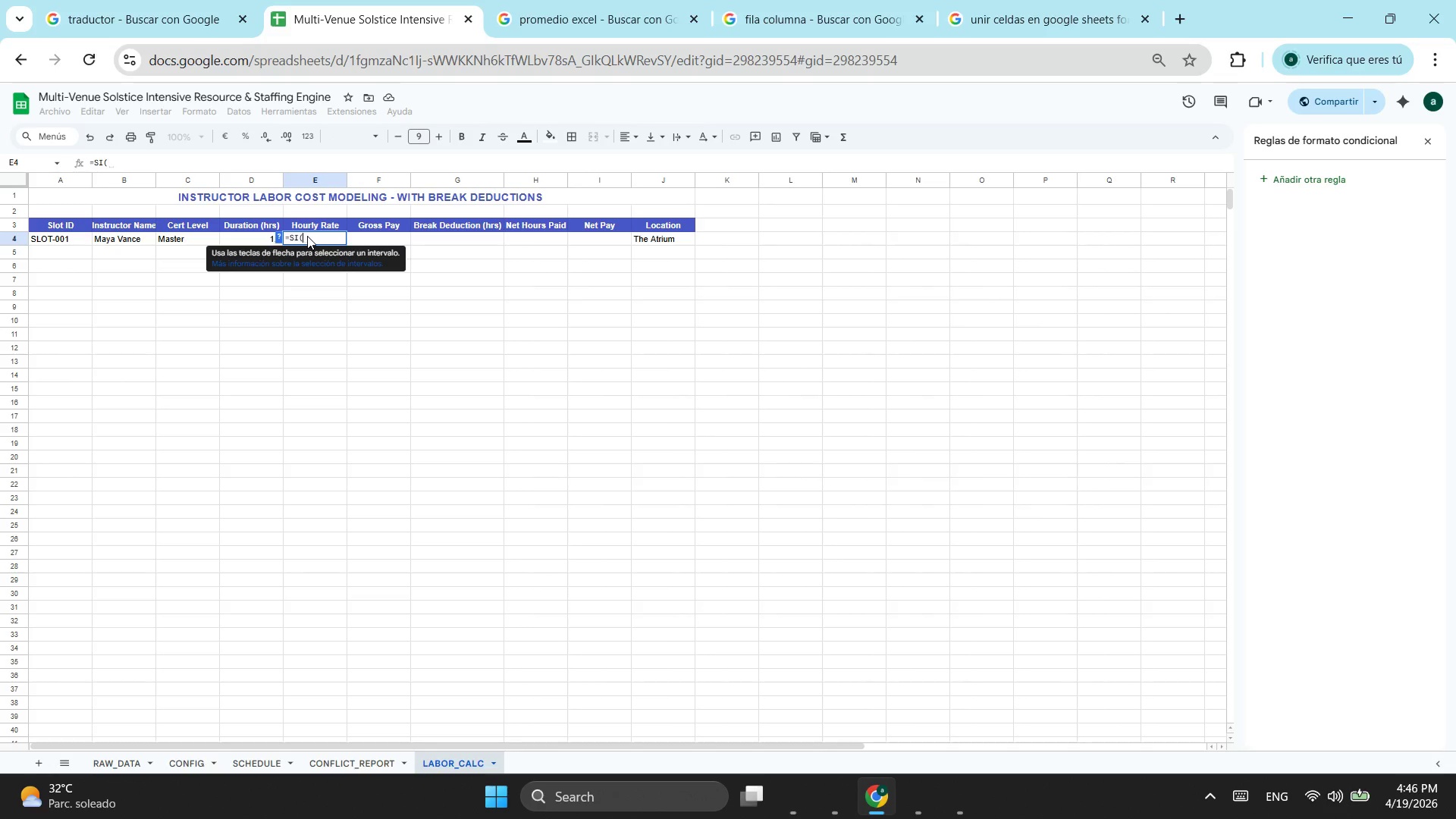 
key(B)
 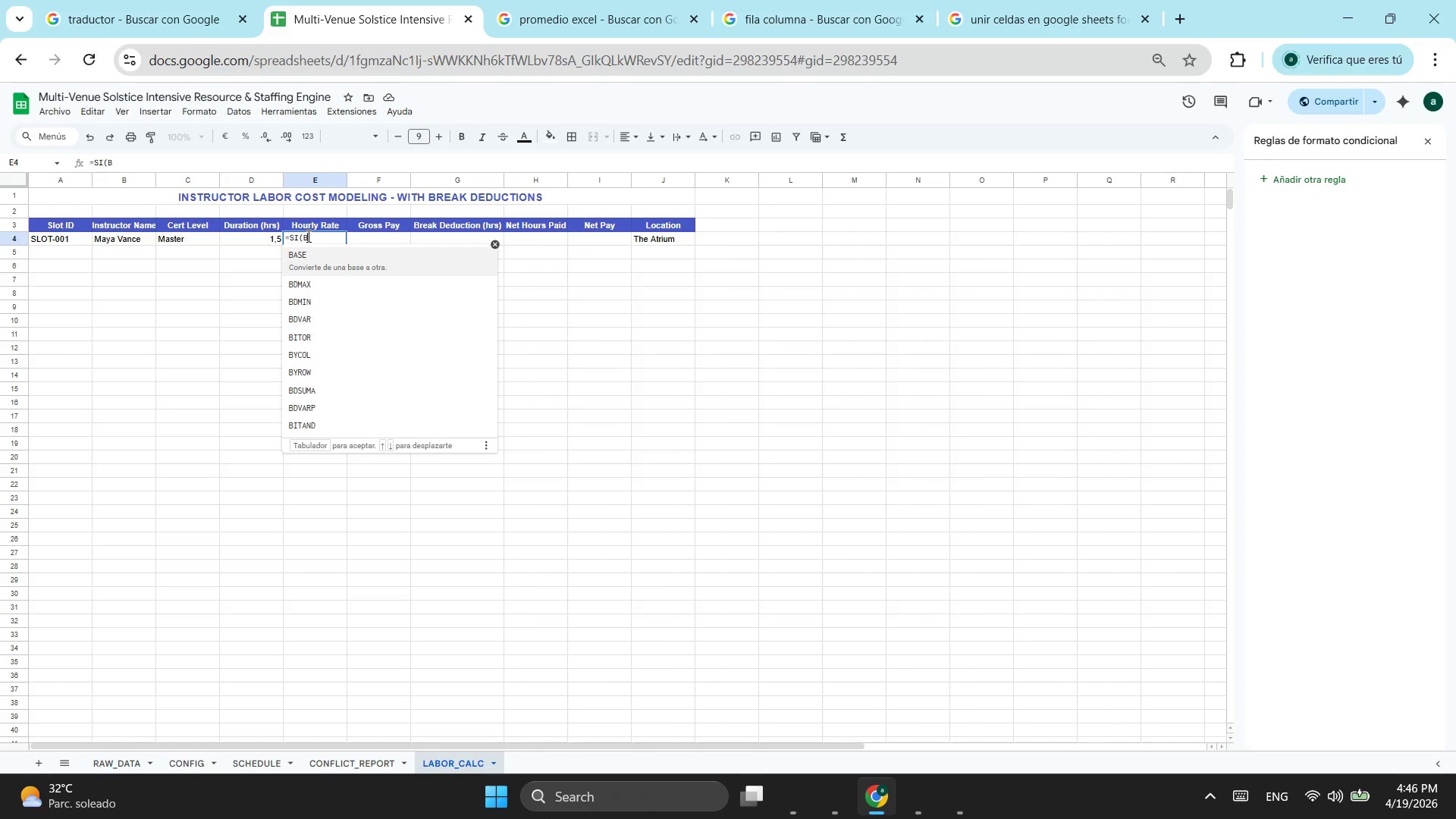 
key(Backspace)
 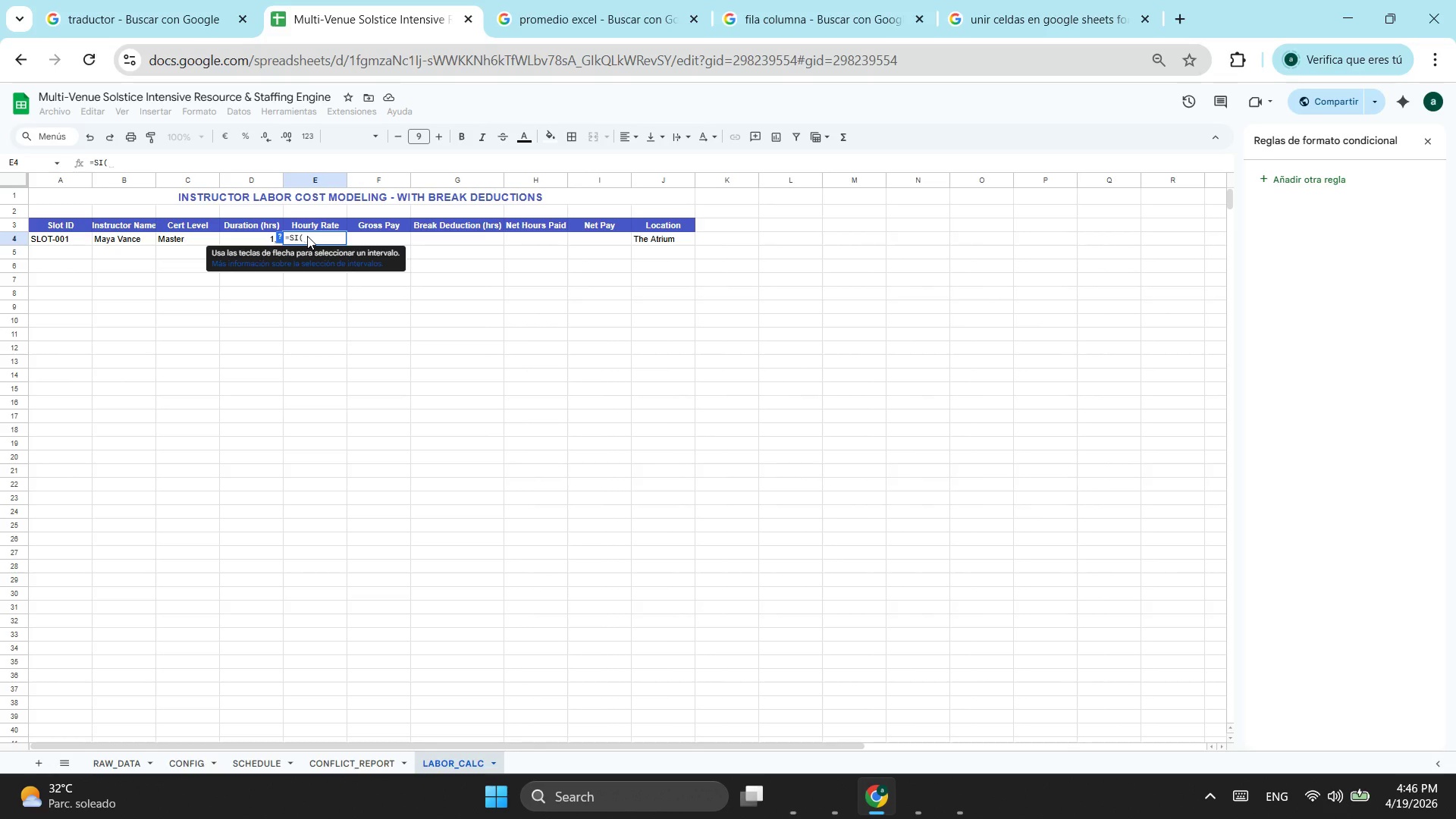 
wait(11.2)
 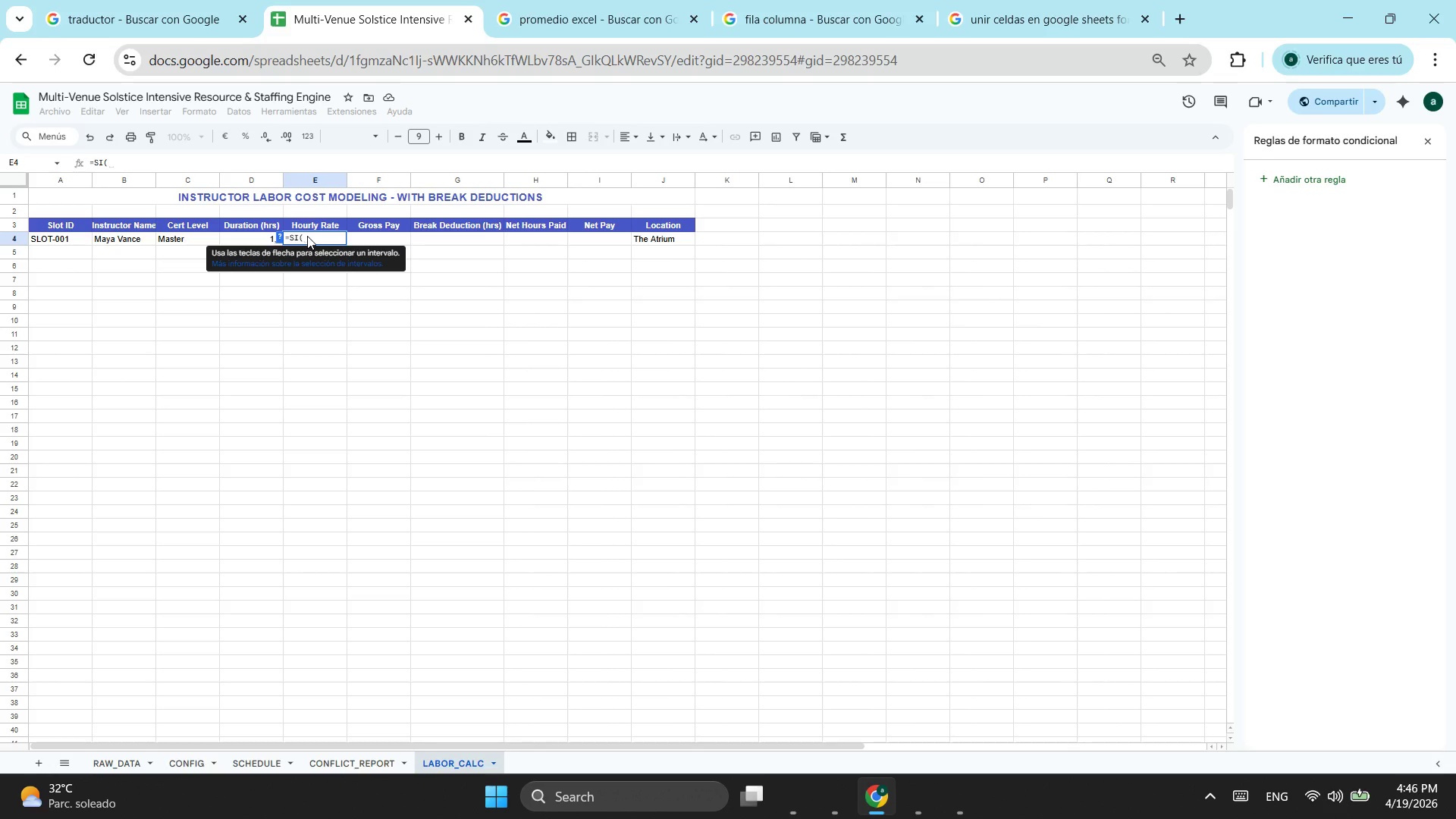 
type(B4="")
 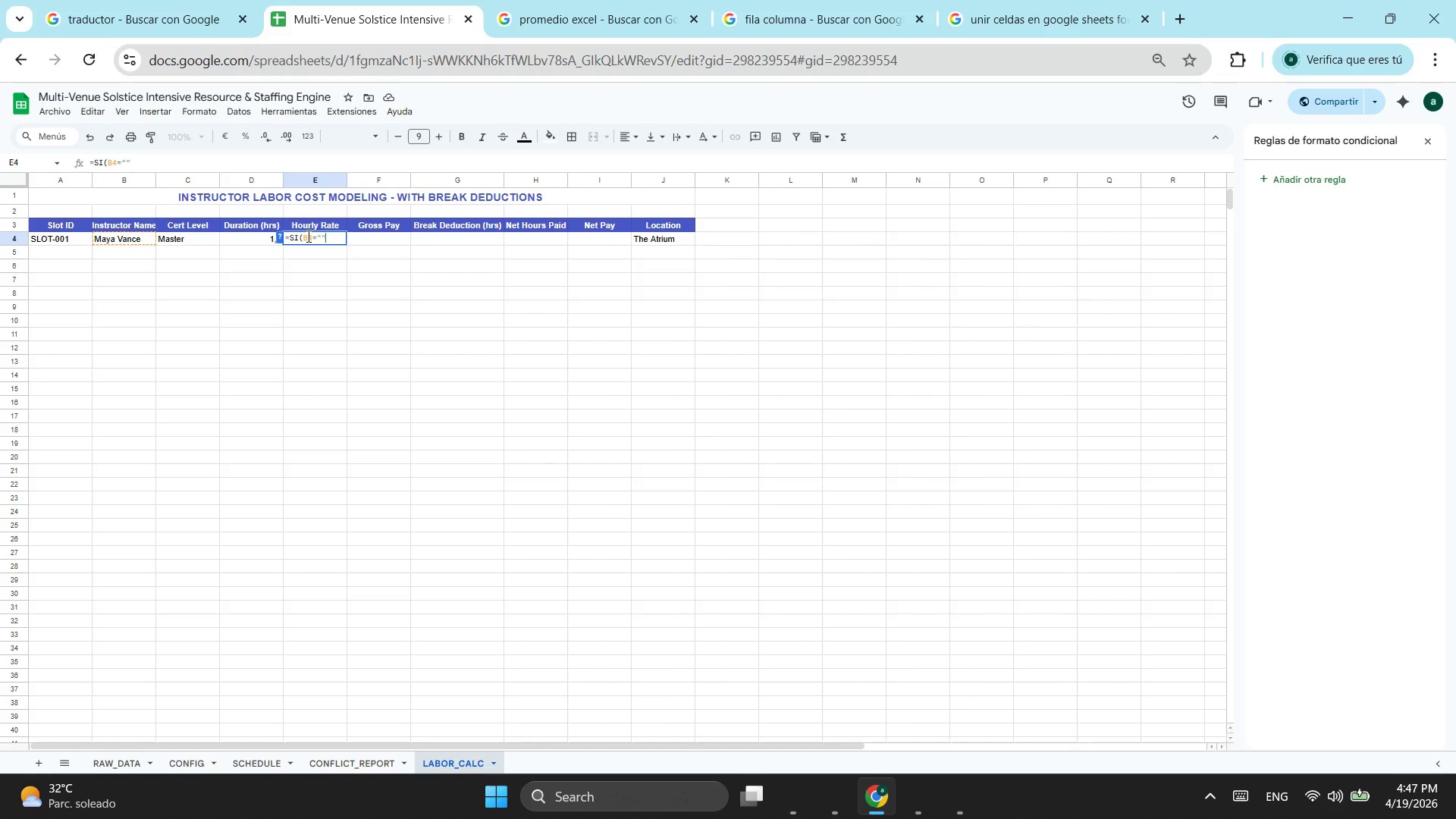 
type(;"";BUS)
 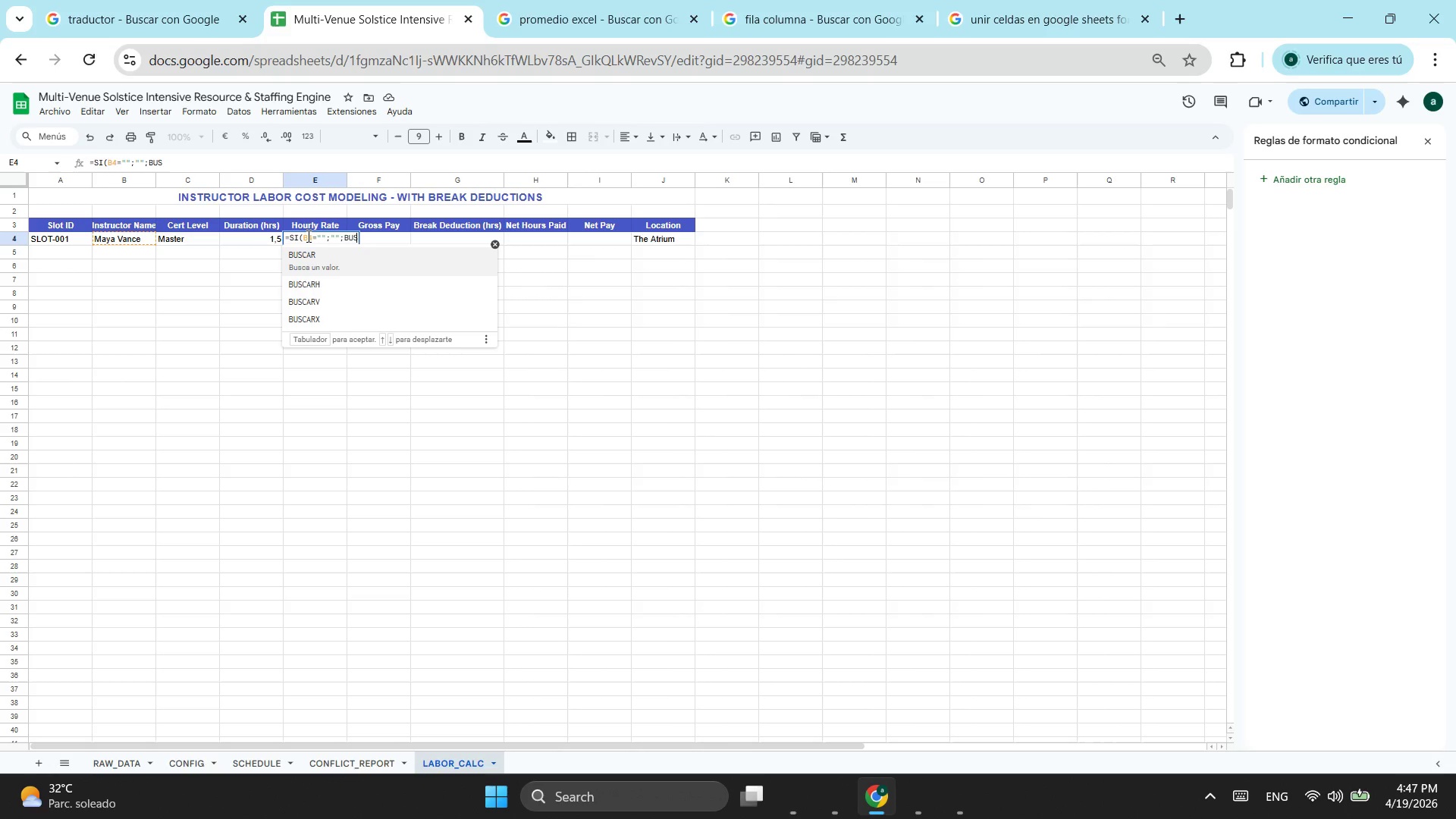 
key(ArrowDown)
 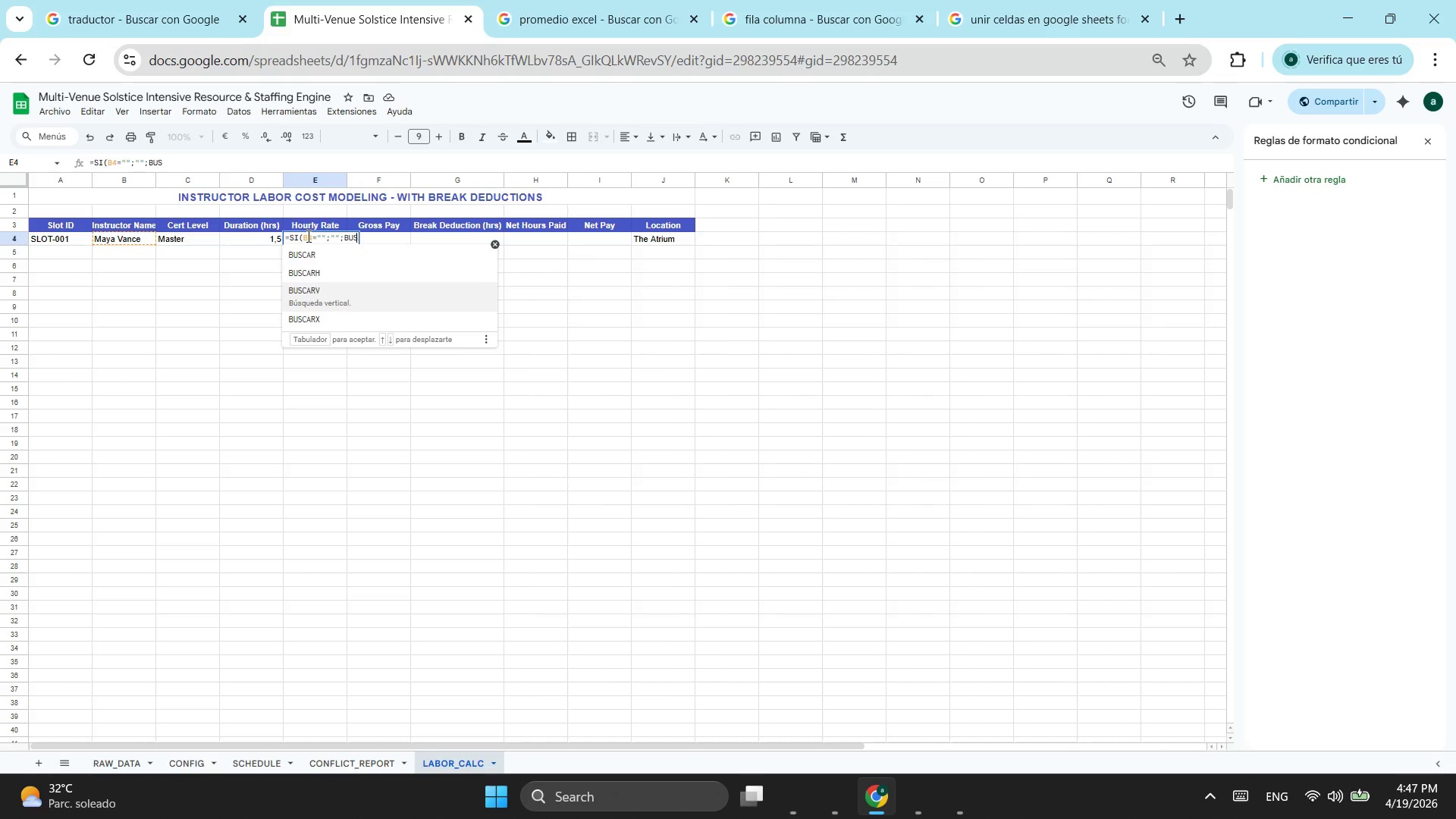 
key(ArrowDown)
 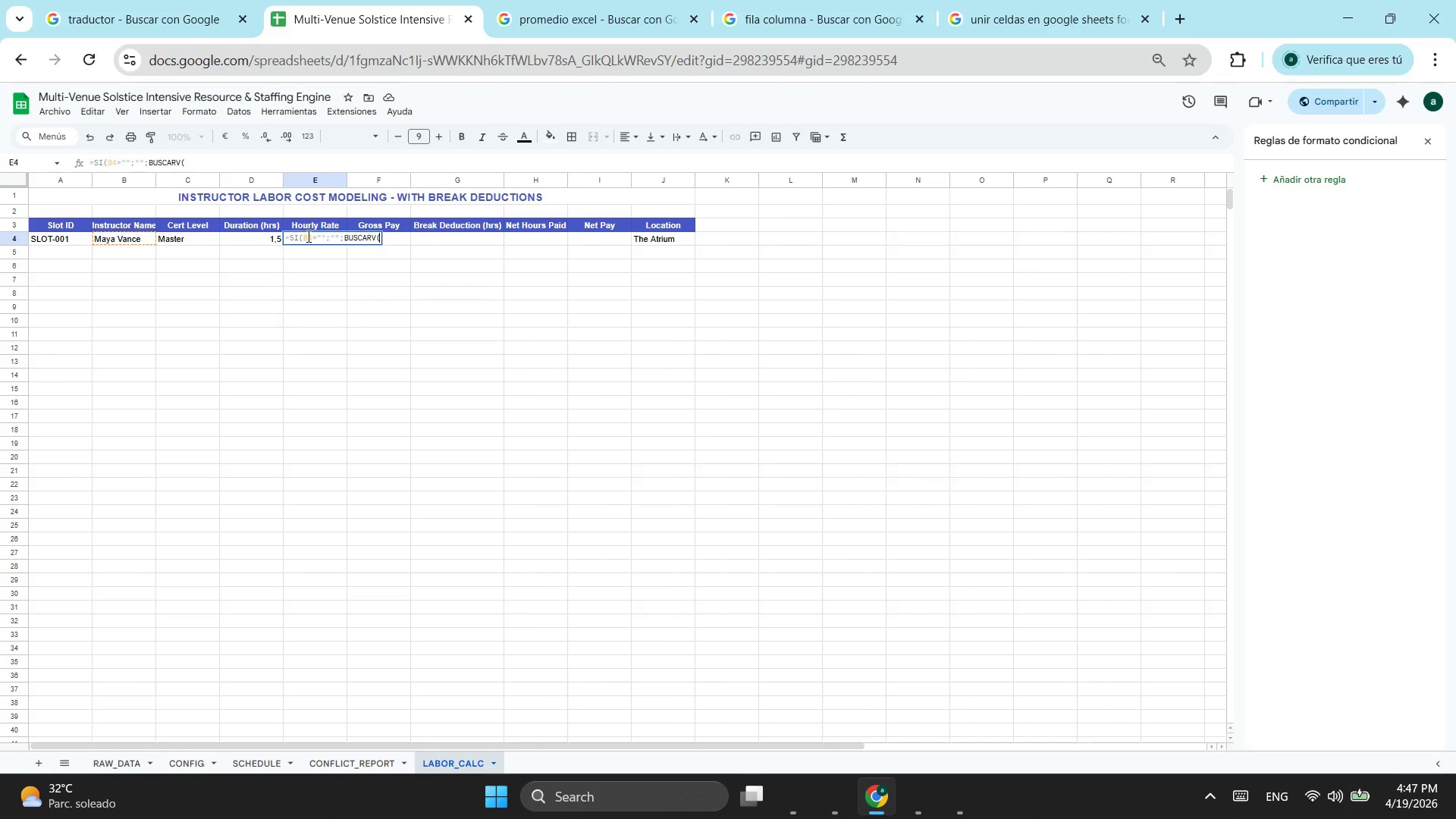 
key(Tab)
type(()
key(Backspace)
type(B4)
 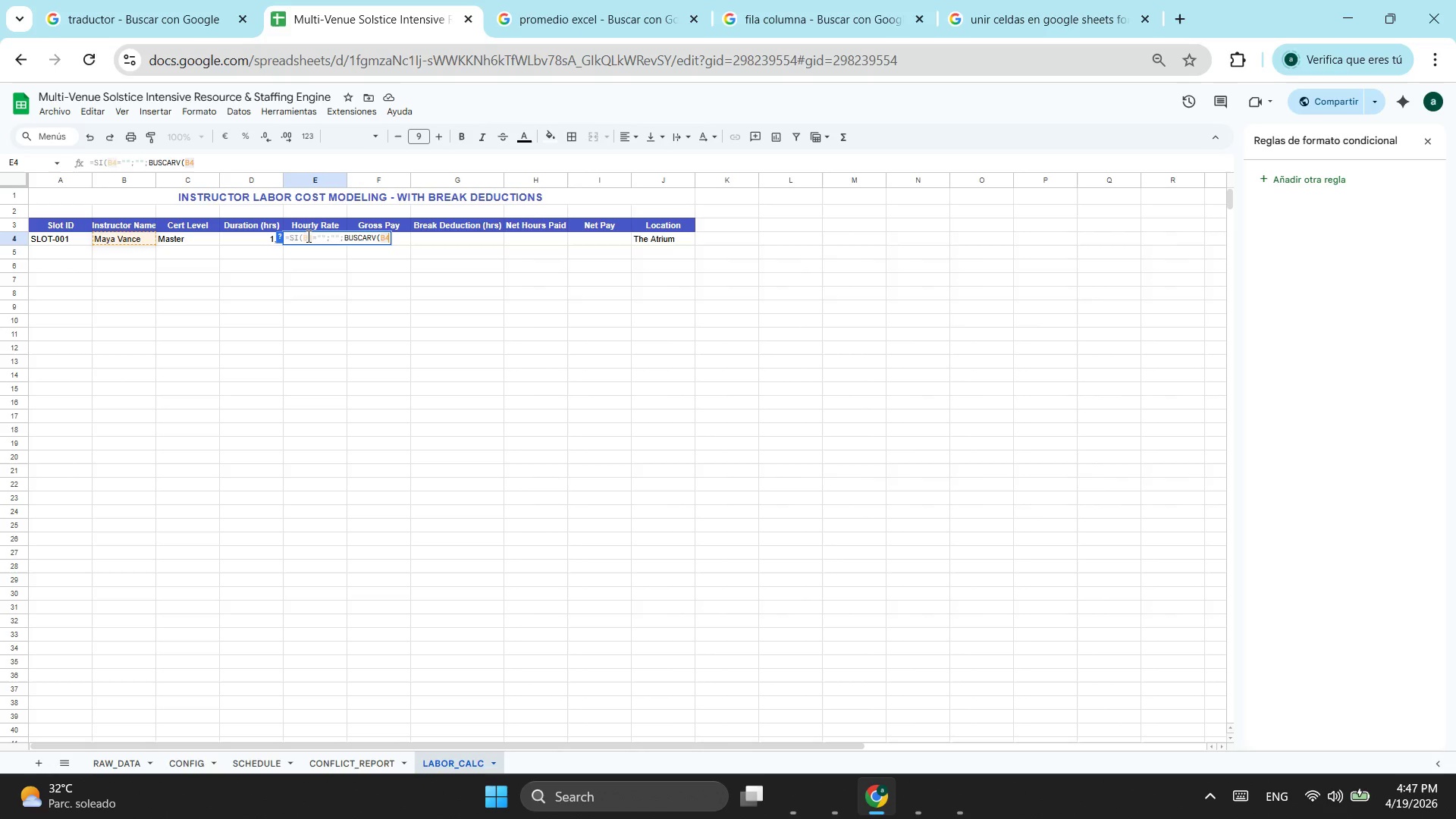 
key(Semicolon)
 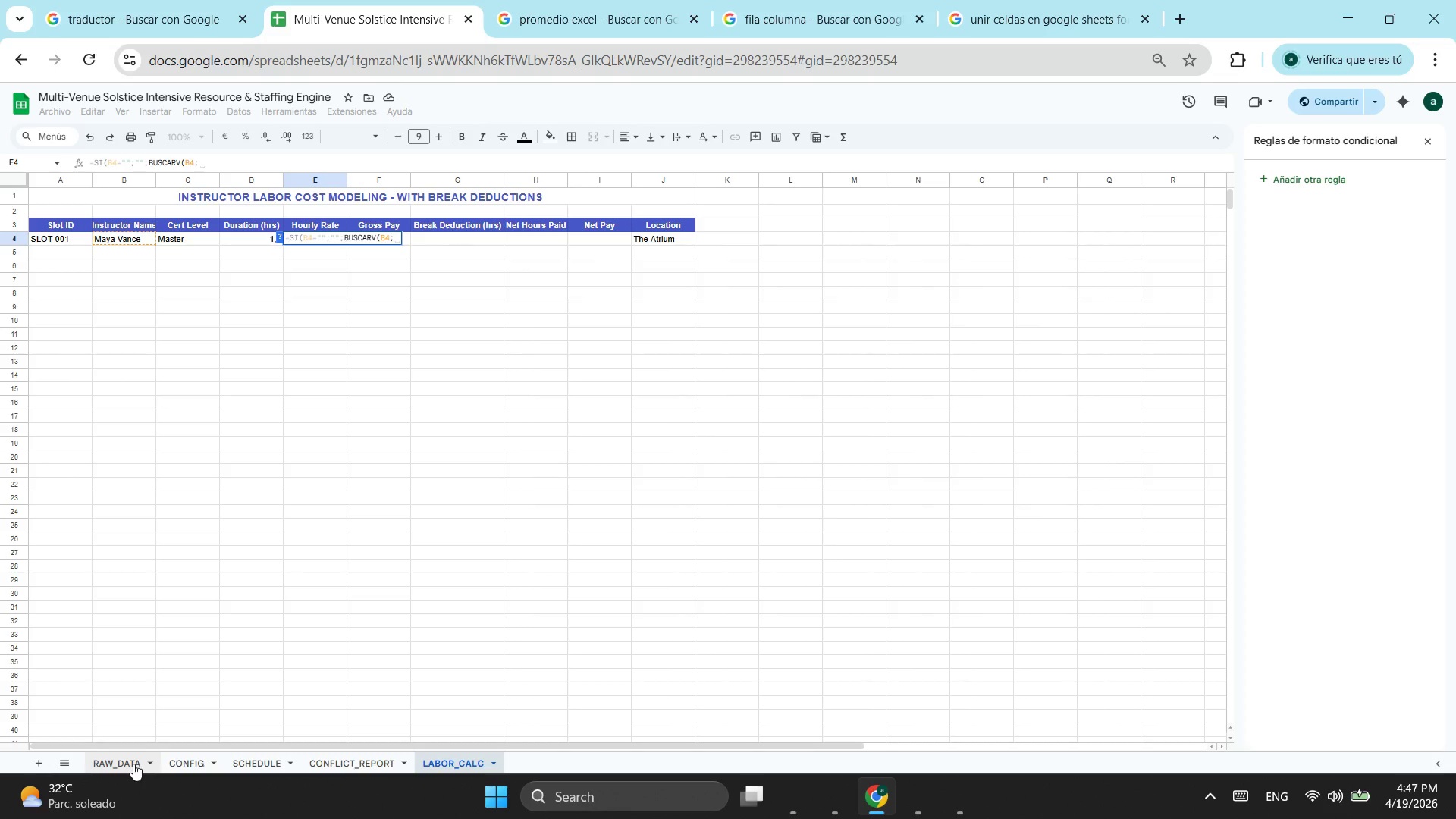 
wait(5.94)
 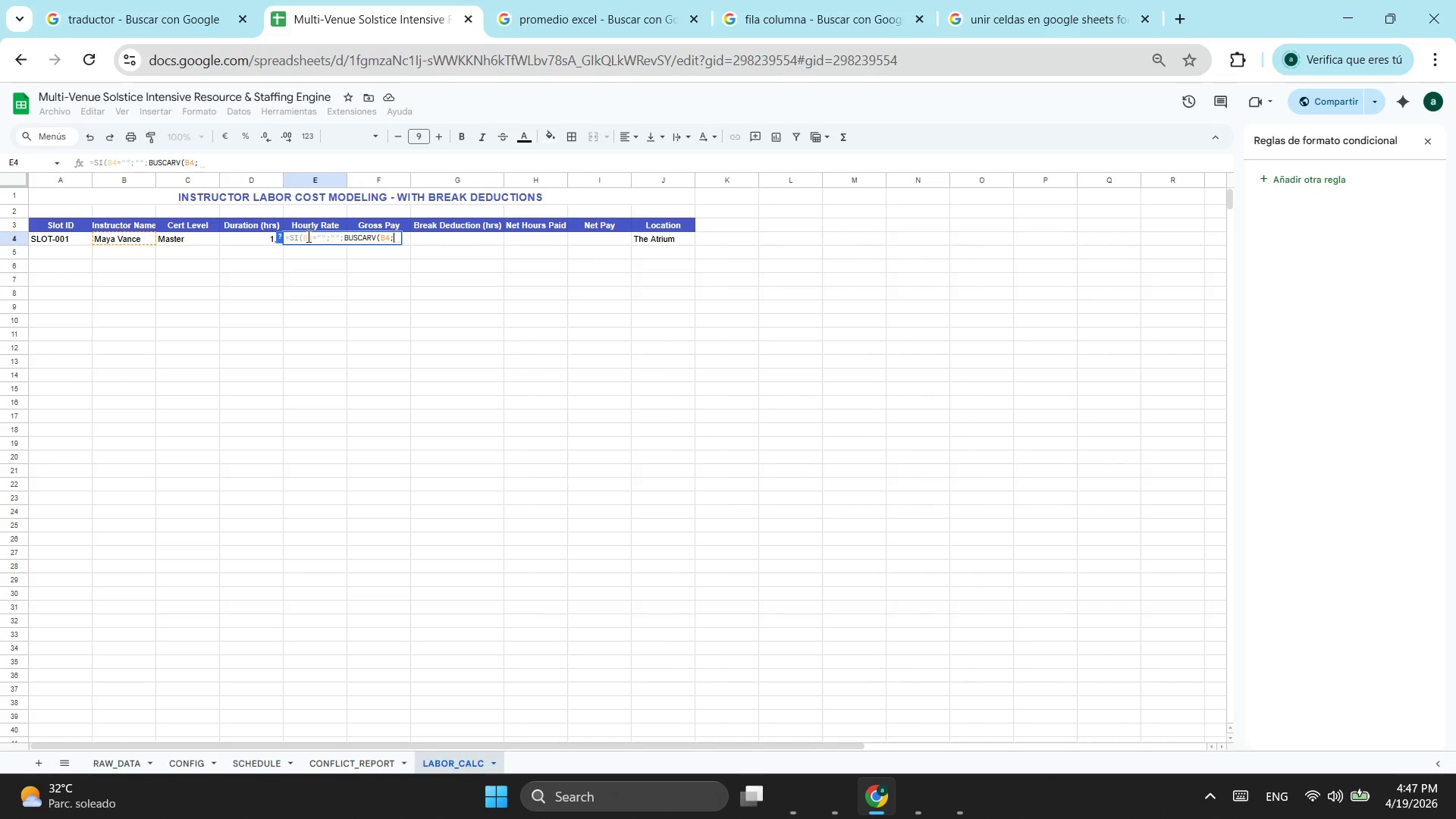 
left_click([133, 764])
 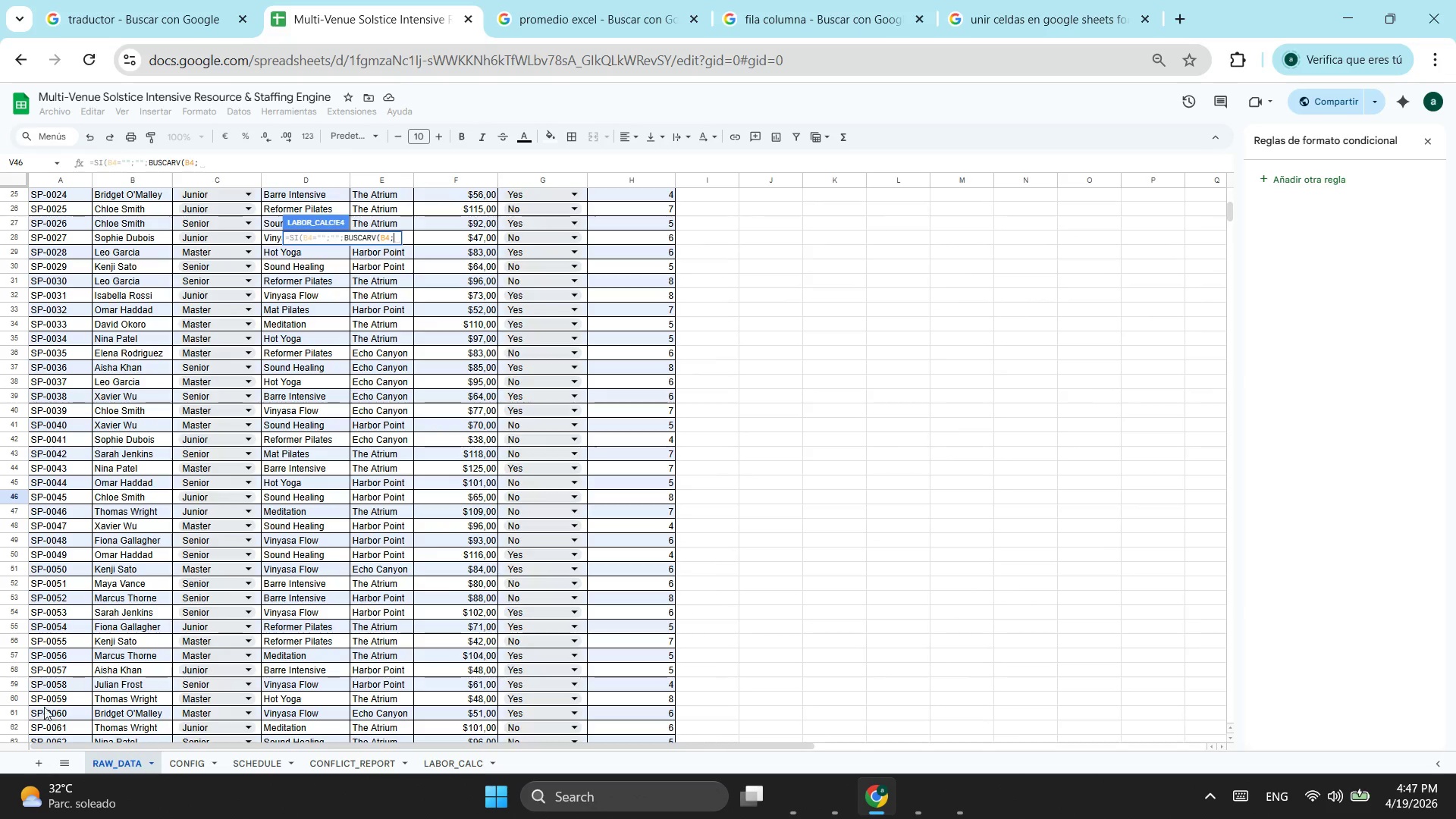 
wait(5.25)
 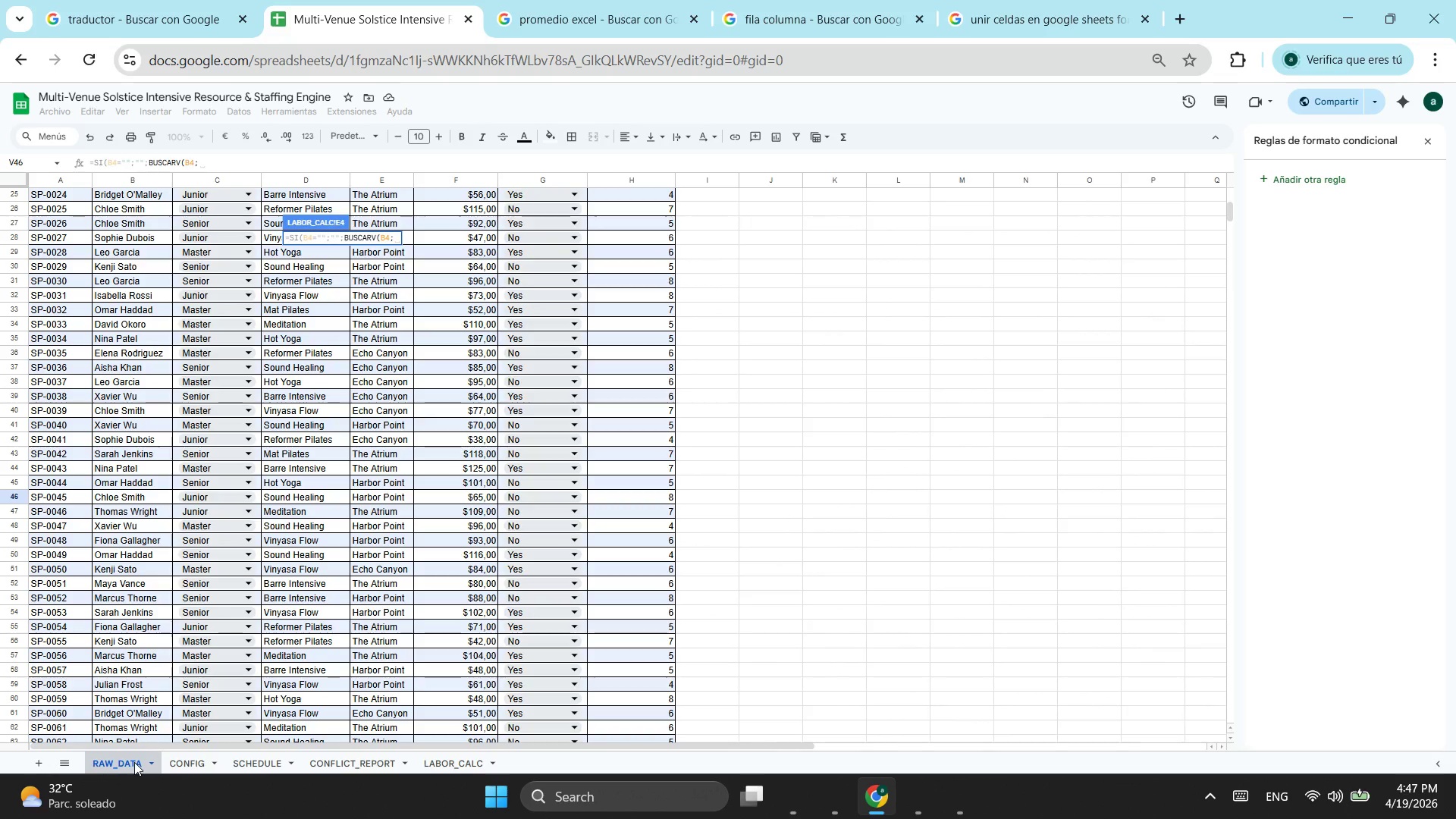 
scroll: coordinate [14, 422], scroll_direction: up, amount: 5.0
 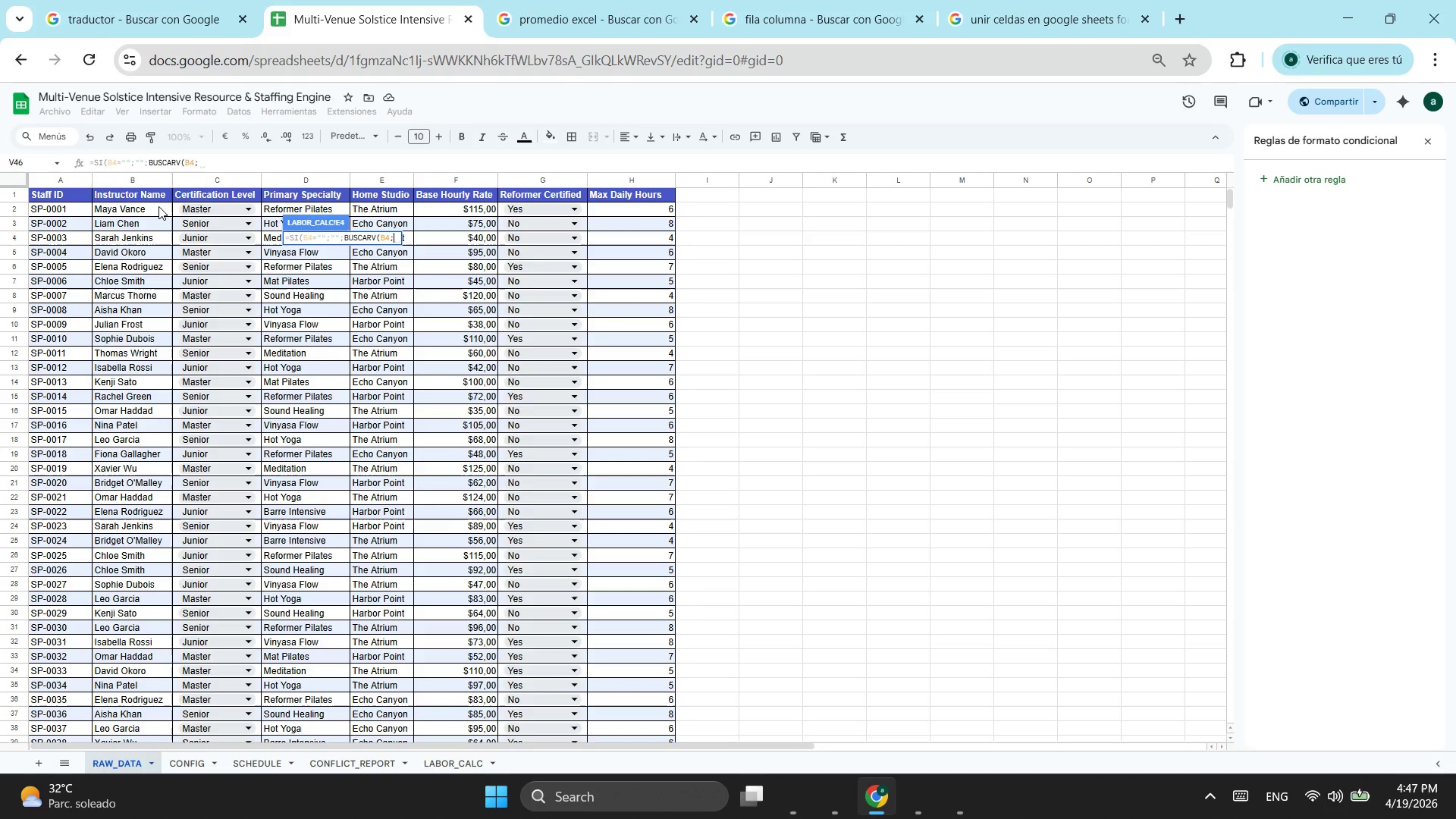 
left_click_drag(start_coordinate=[158, 206], to_coordinate=[440, 510])
 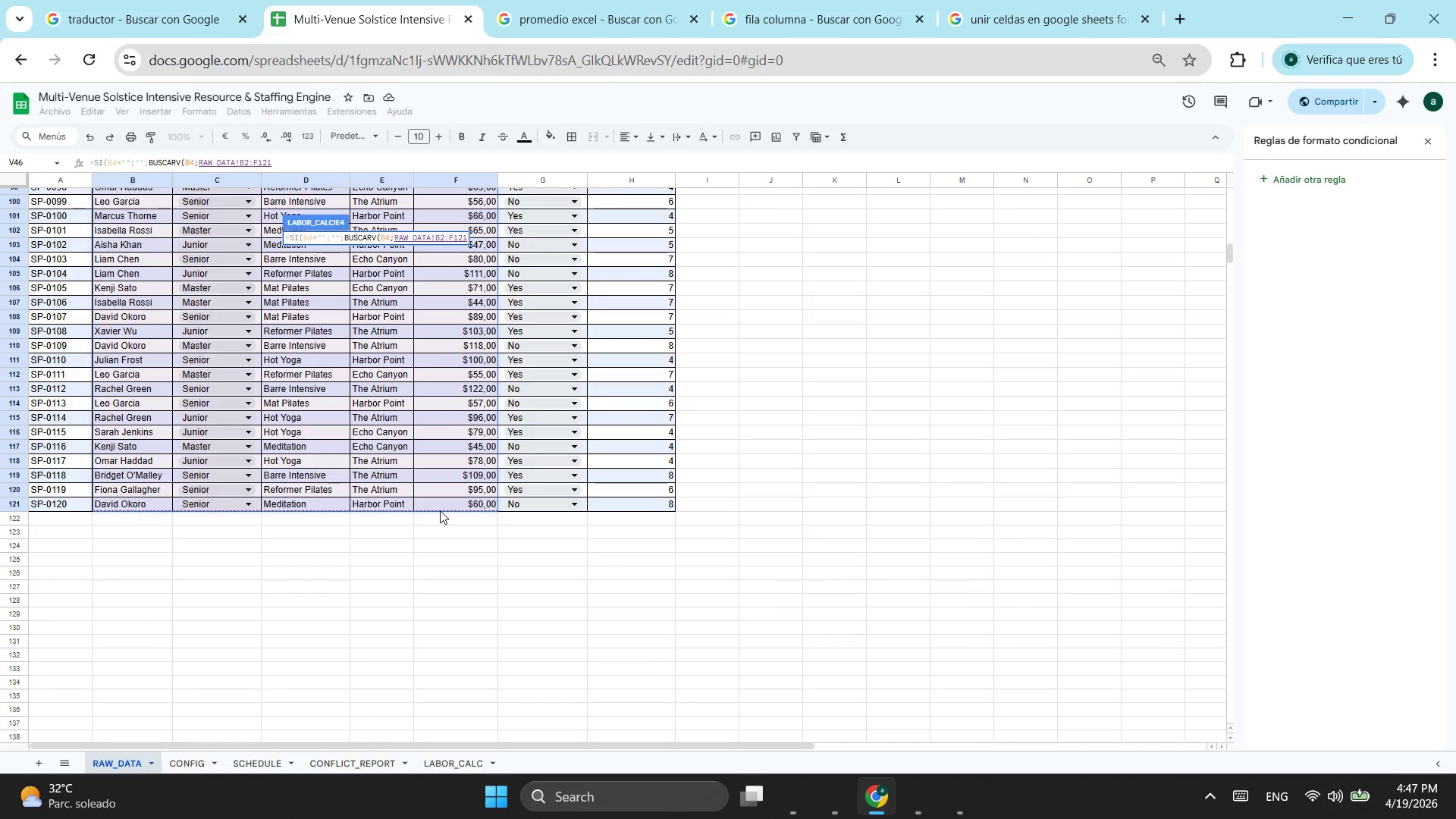 
scroll: coordinate [439, 634], scroll_direction: down, amount: 9.0
 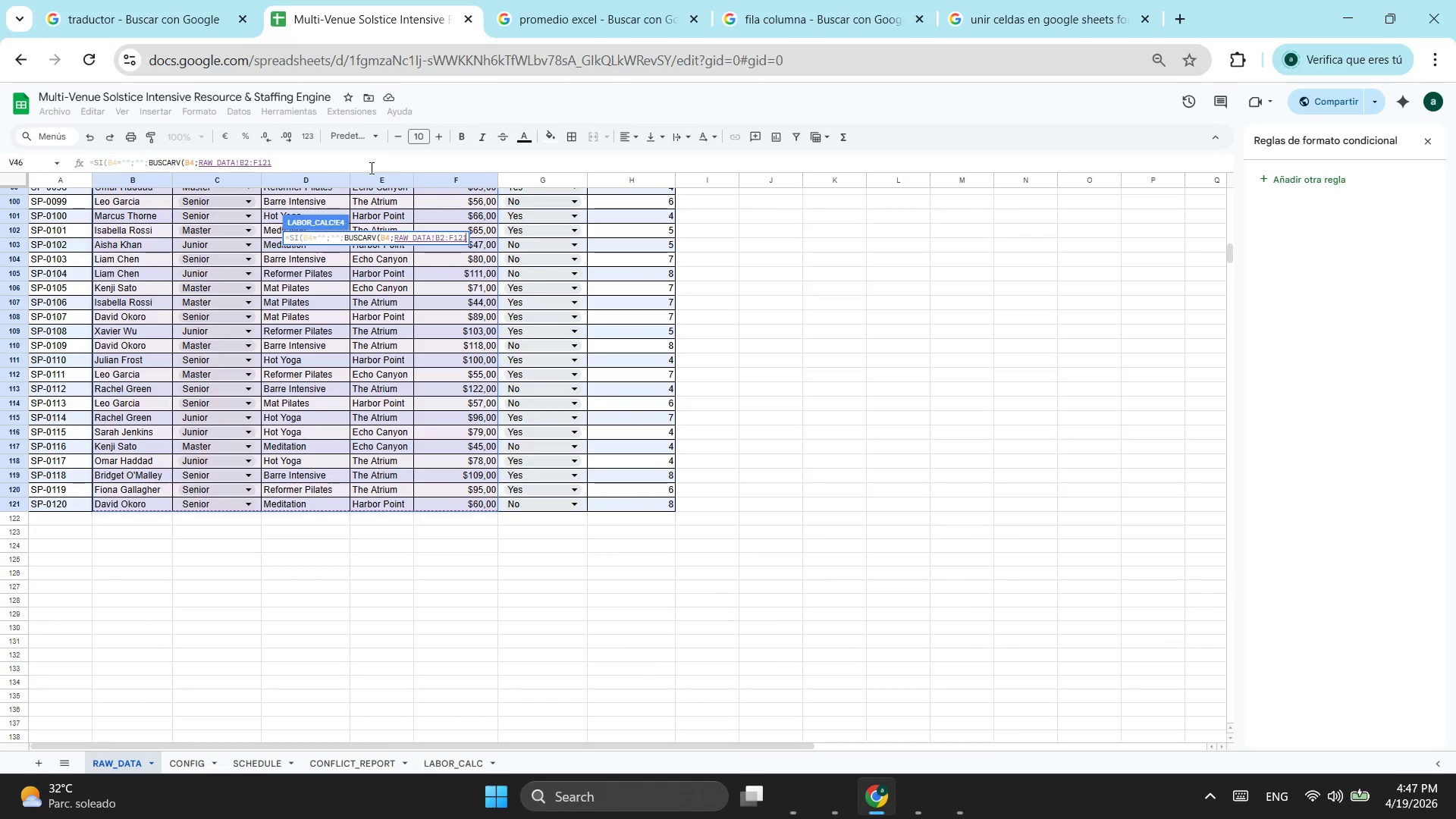 
type(;5;FALSO))
 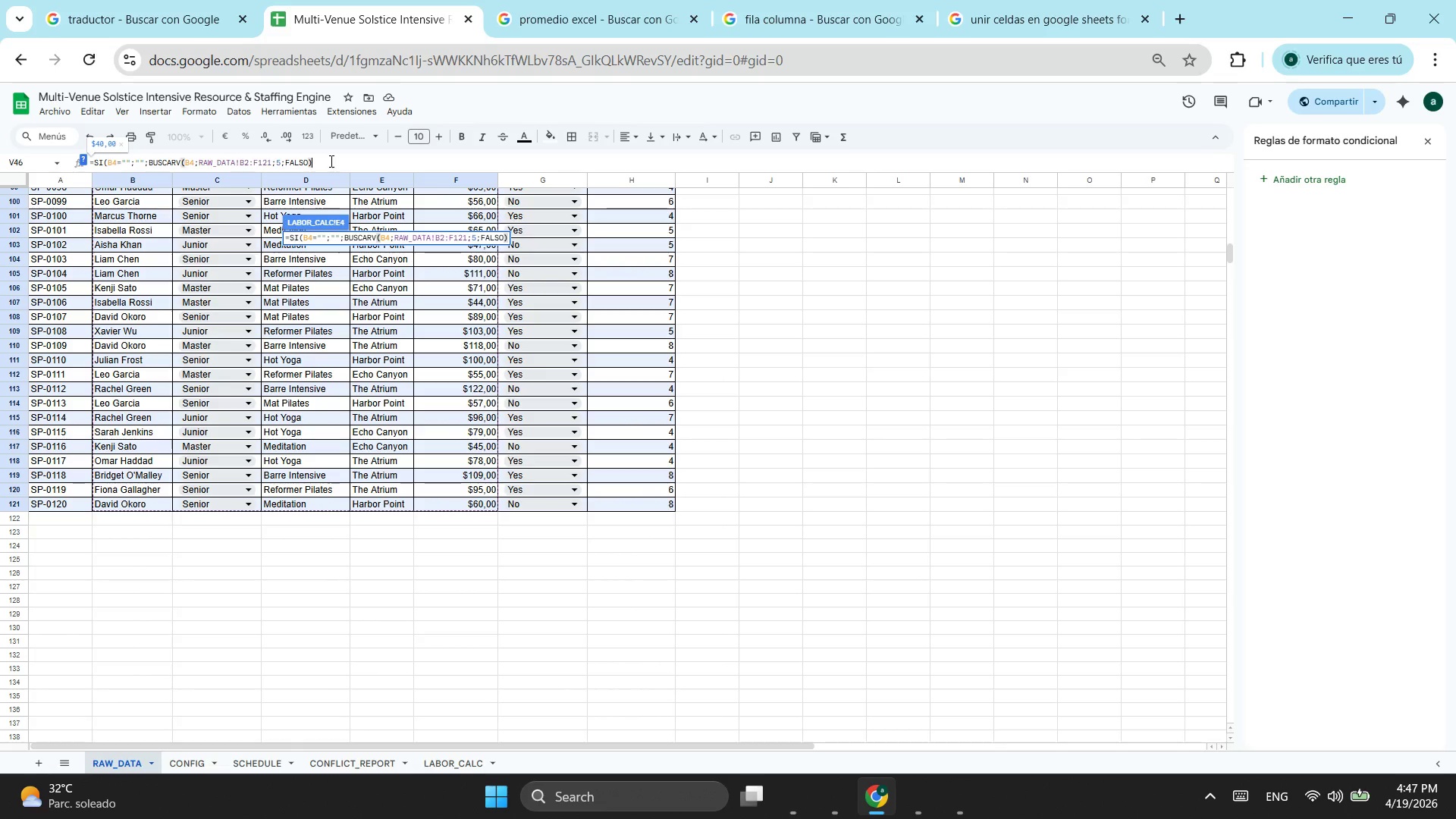 
key(Shift+0)
 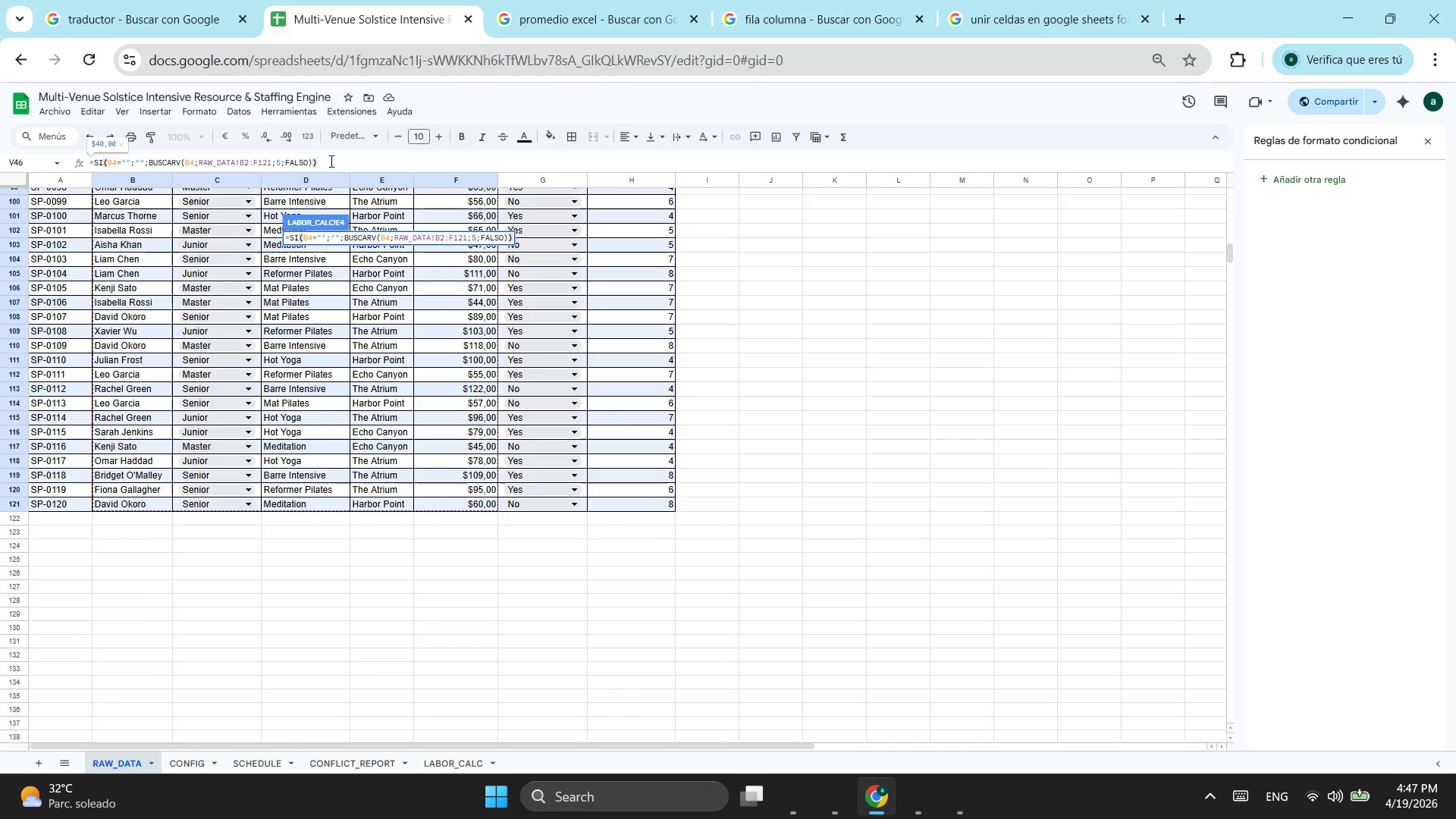 
key(Enter)
 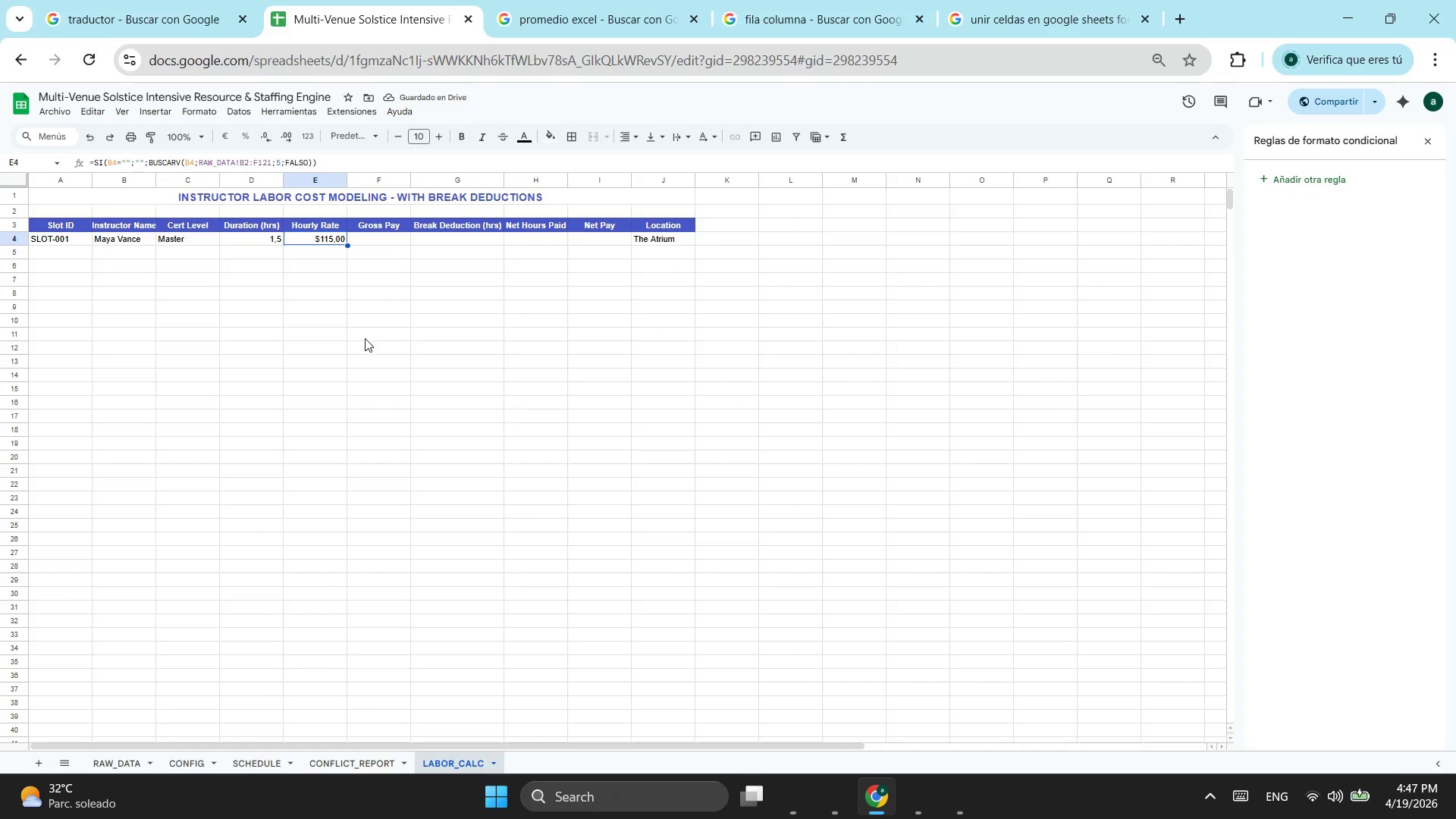 
left_click([387, 240])
 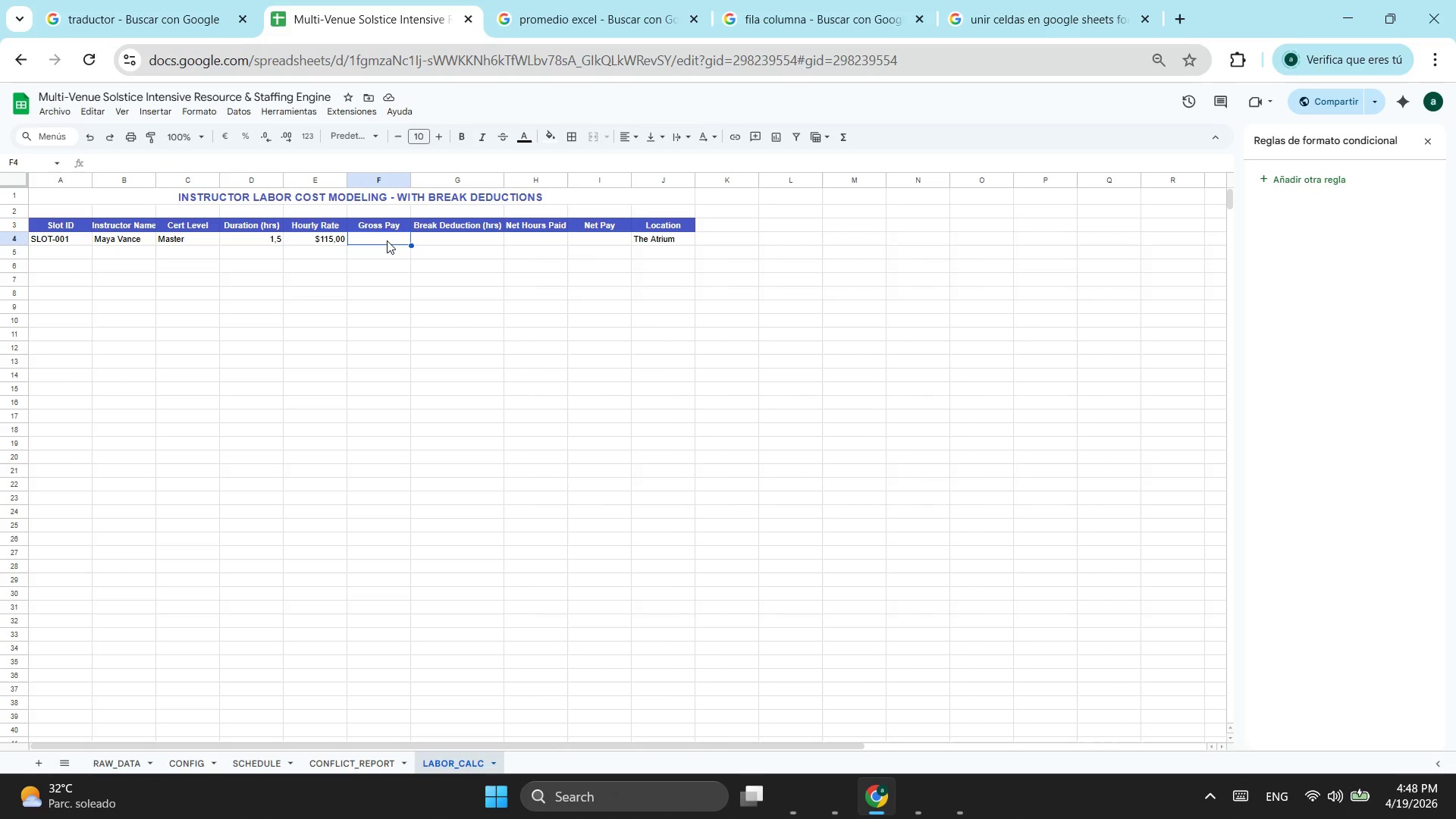 
wait(6.7)
 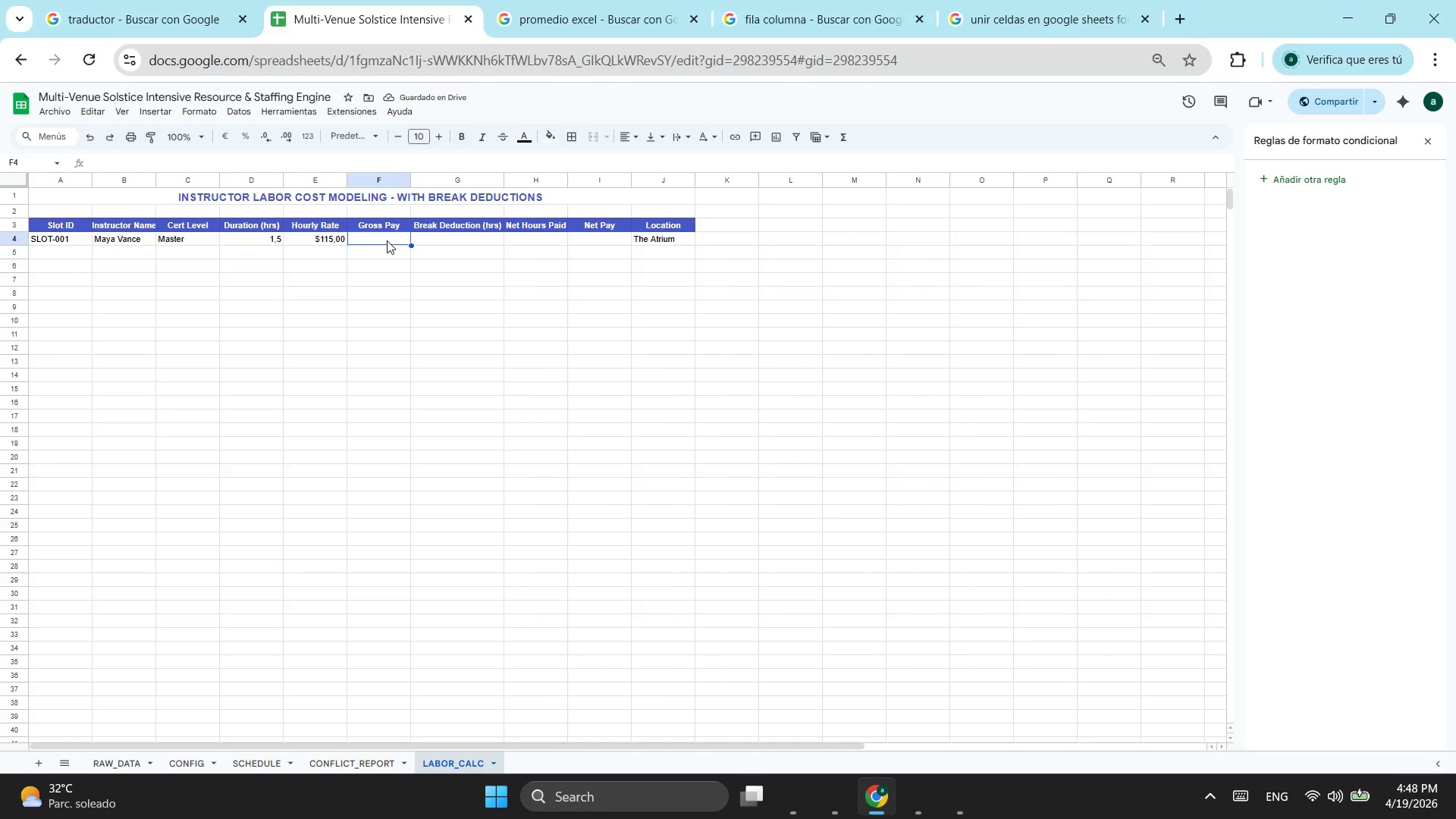 
type(=S)
key(Tab)
type(B4="";"";D4*E4)
 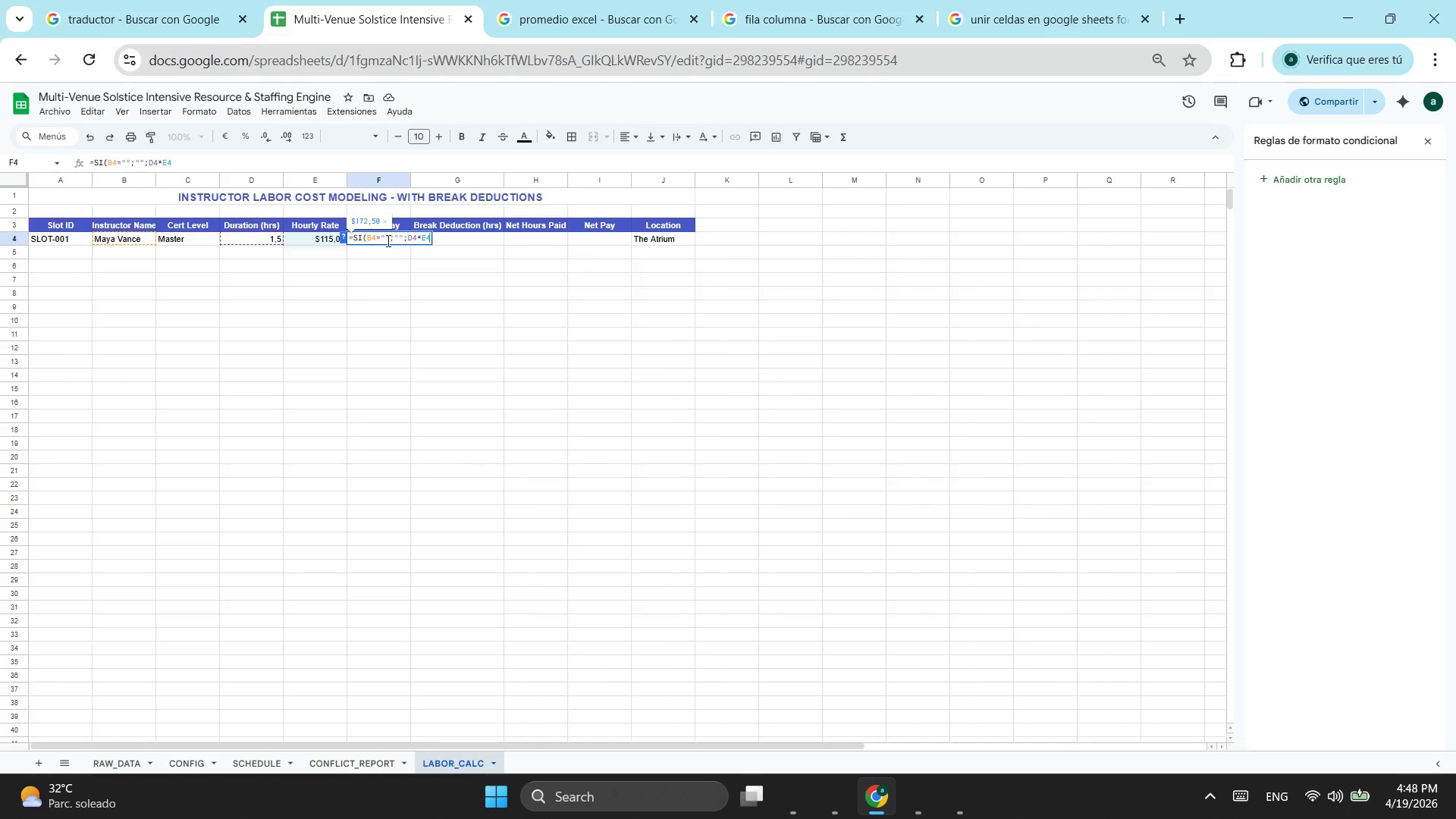 
key(Enter)
 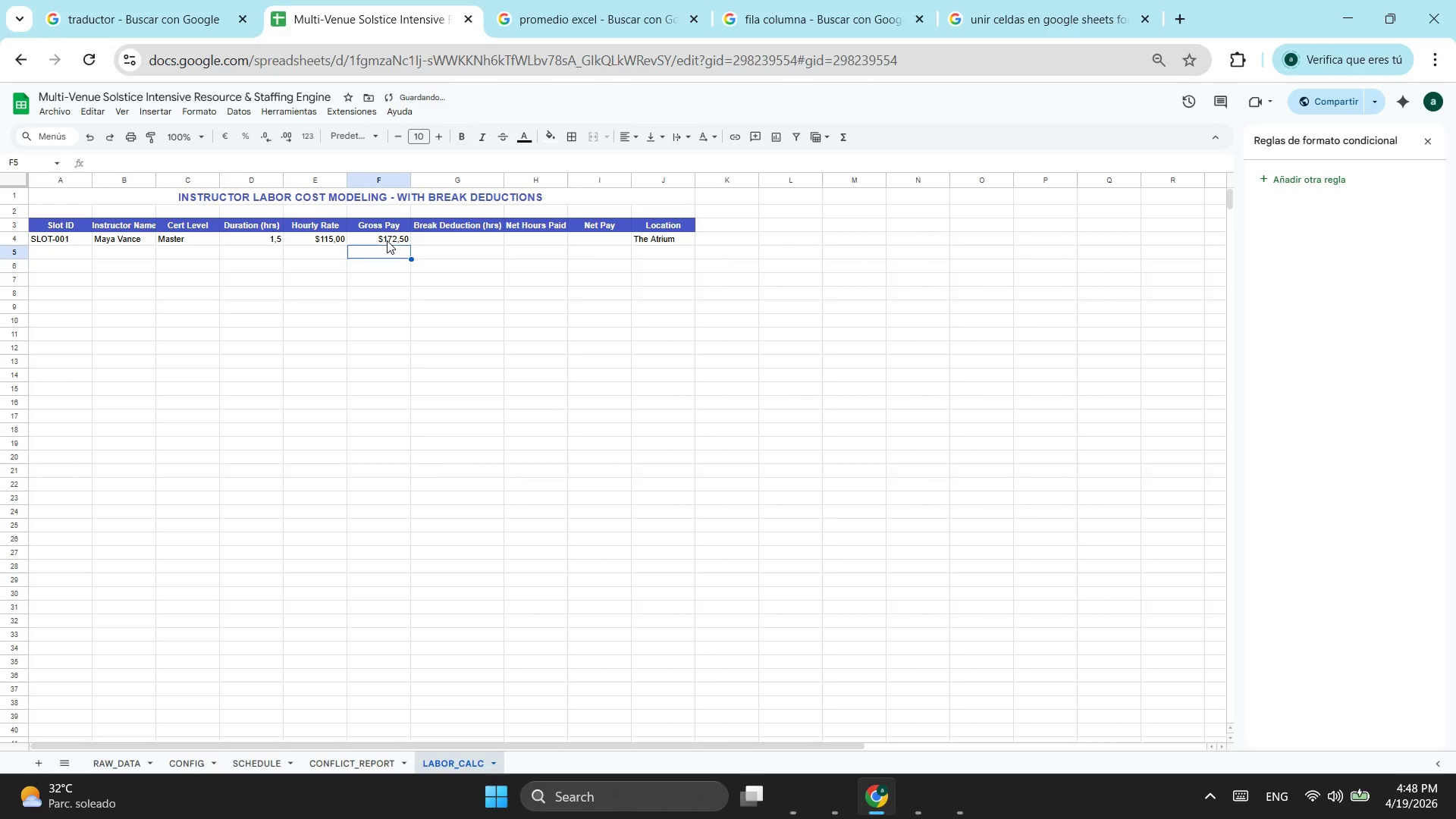 
left_click([387, 240])
 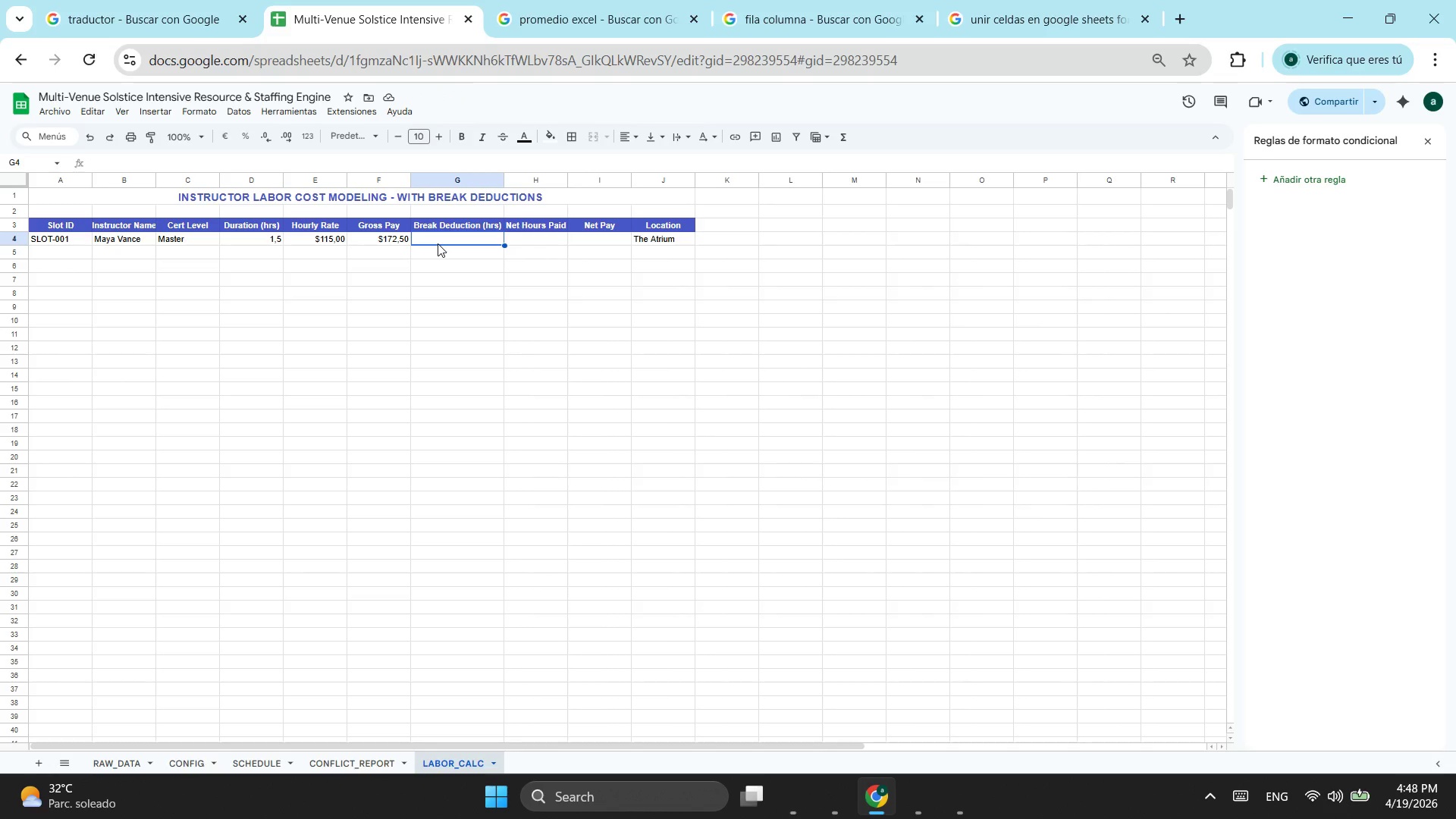 
wait(10.94)
 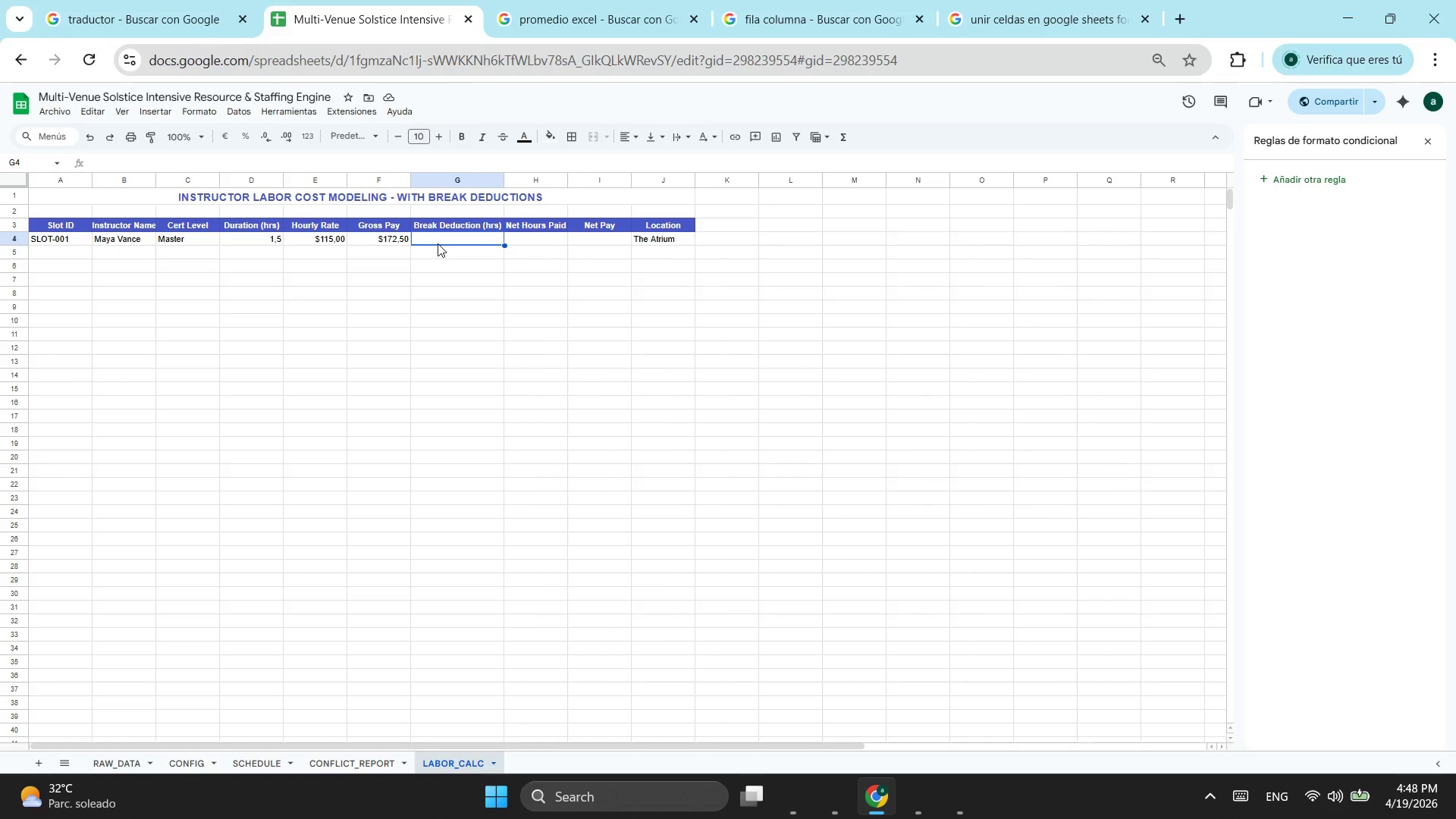 
left_click([319, 245])
 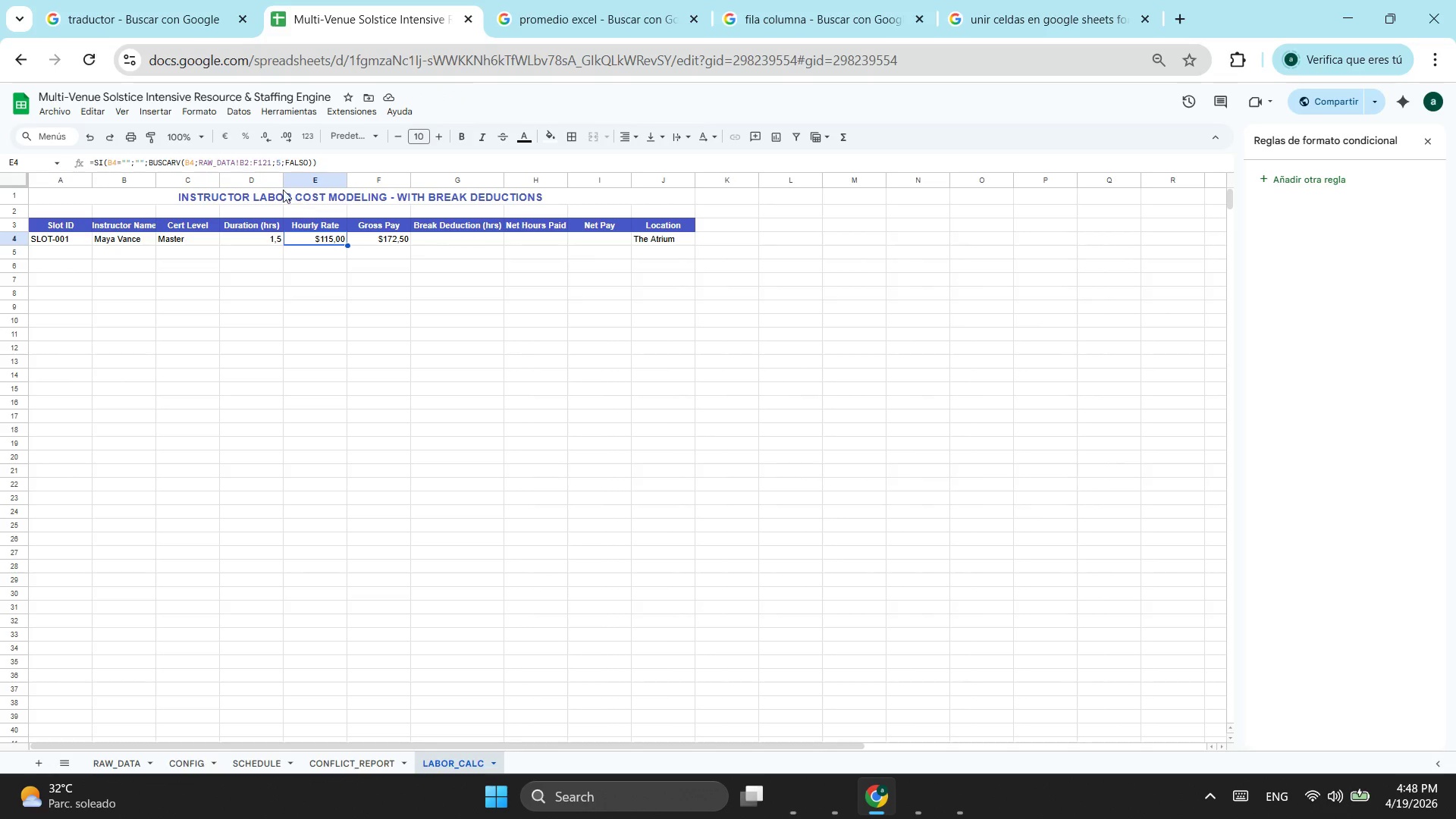 
left_click([259, 156])
 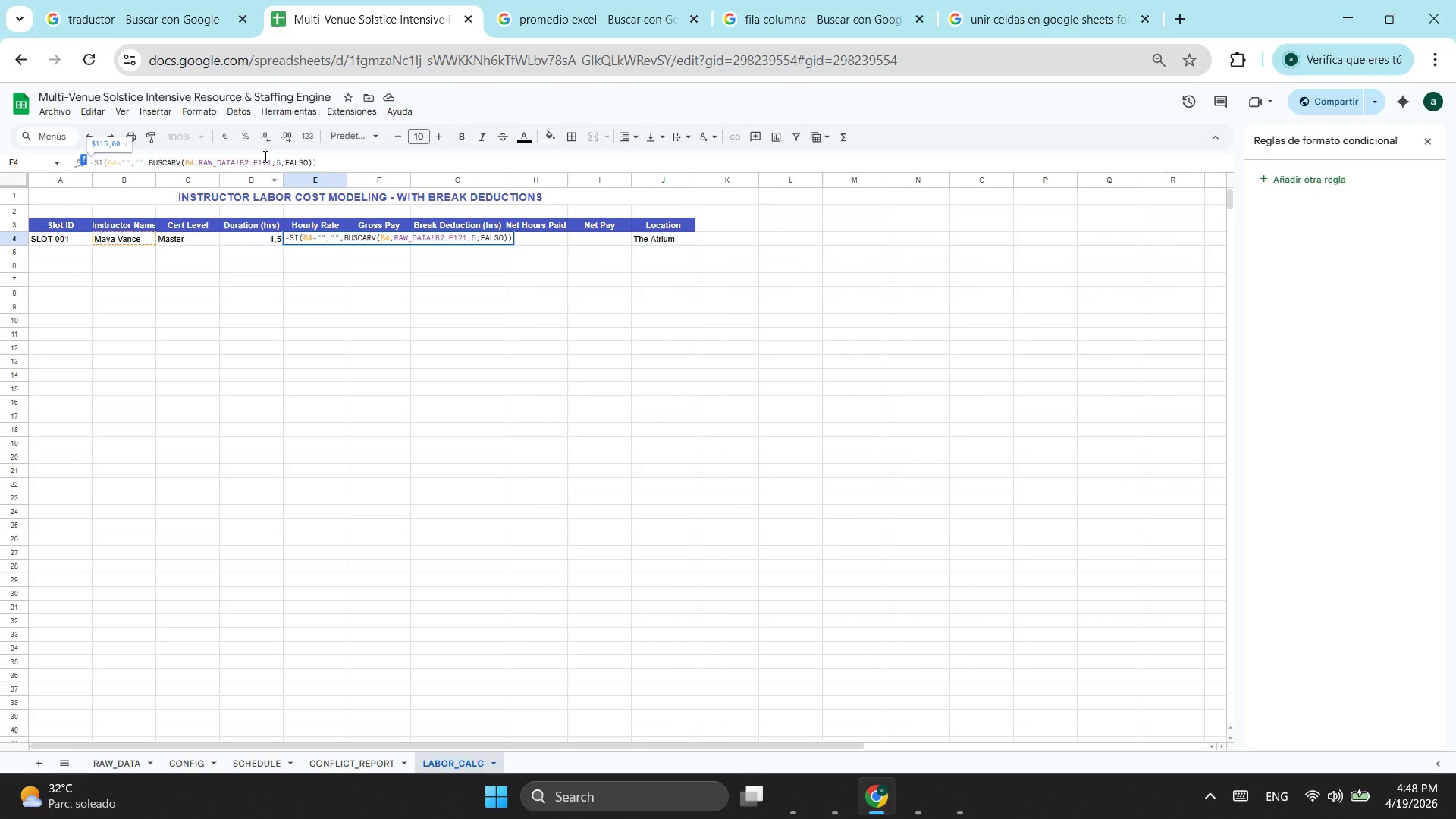 
key(F4)
 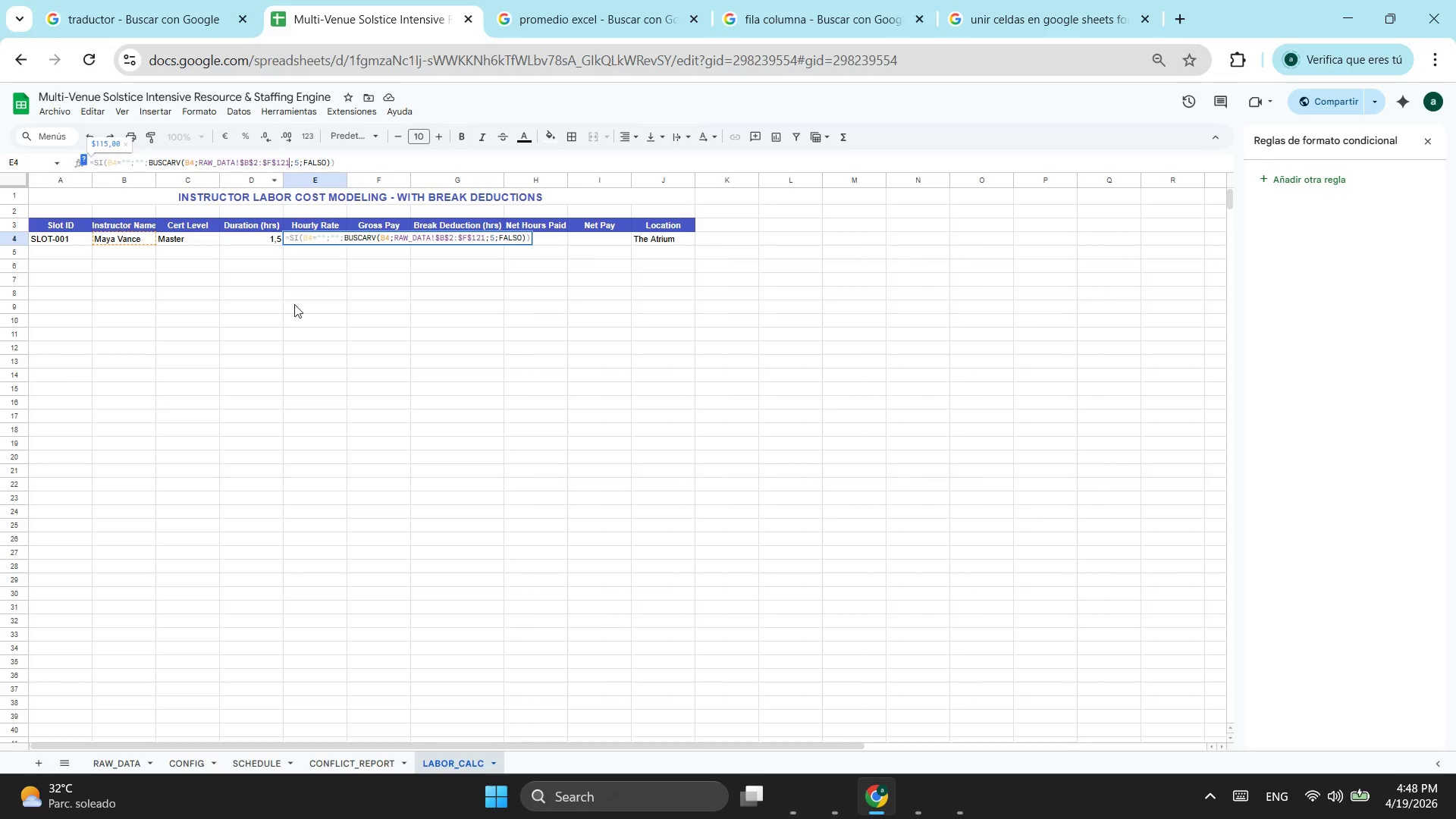 
left_click_drag(start_coordinate=[281, 318], to_coordinate=[262, 238])
 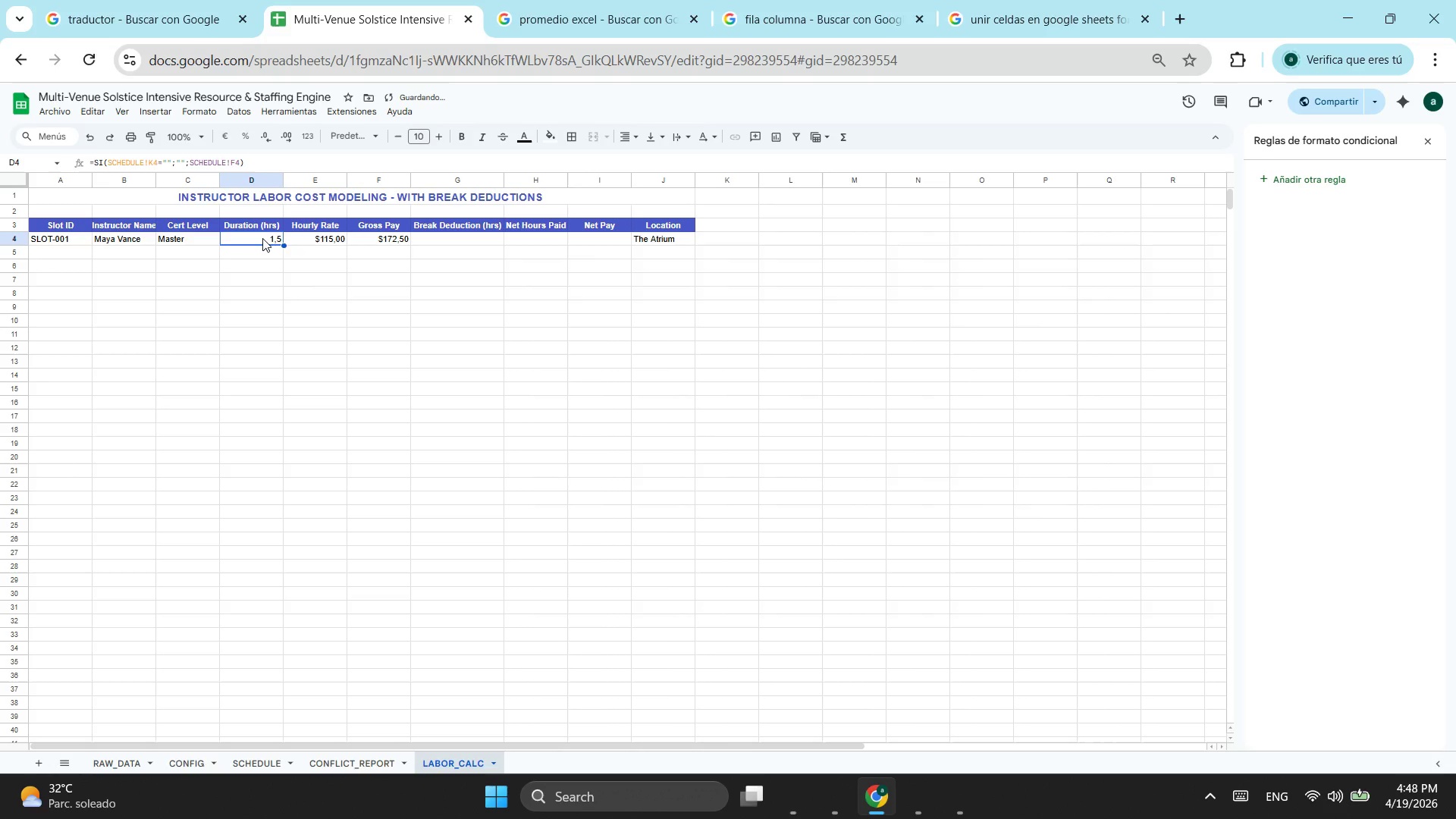 
left_click([262, 238])
 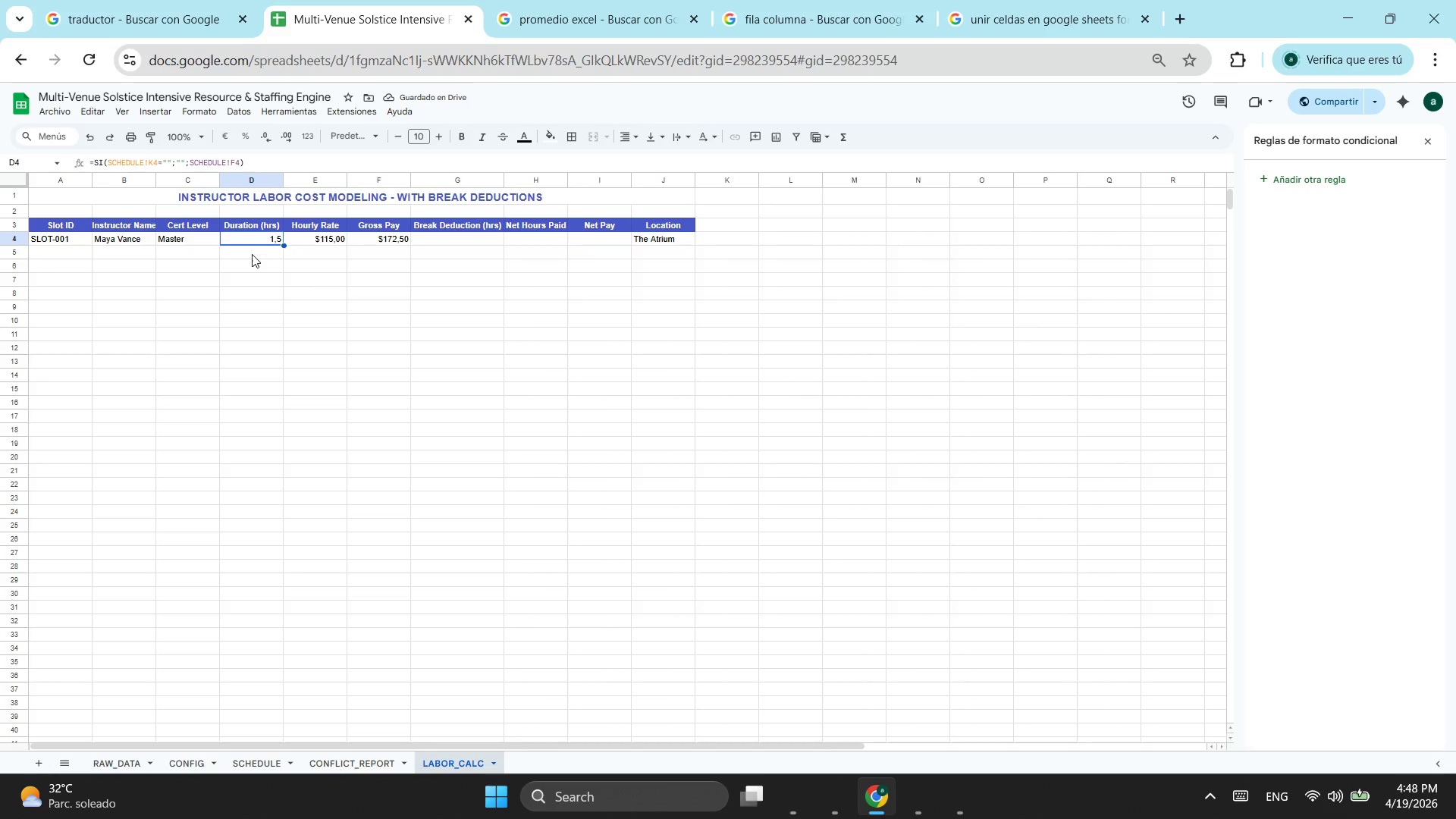 
left_click([193, 237])
 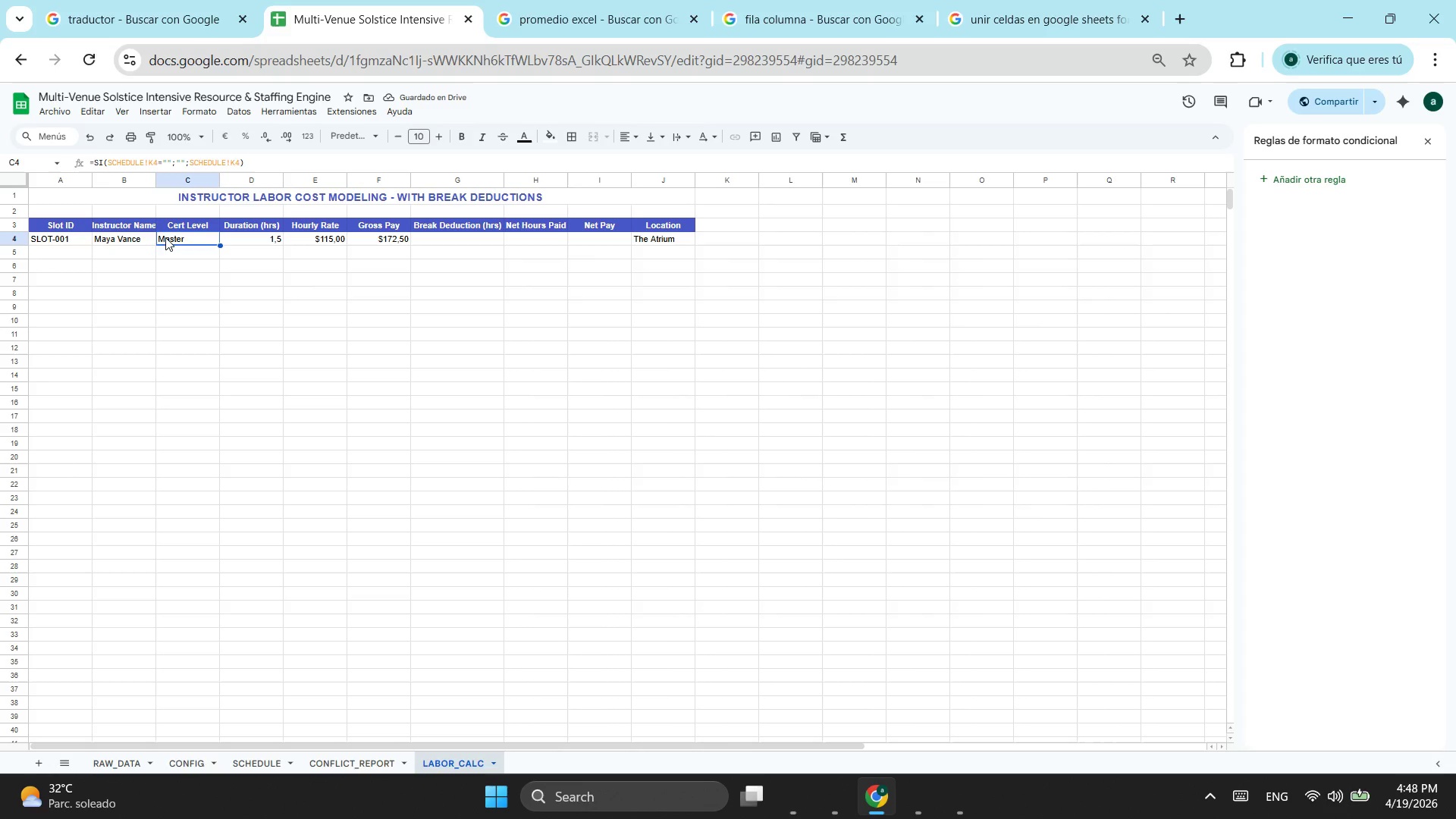 
left_click([131, 235])
 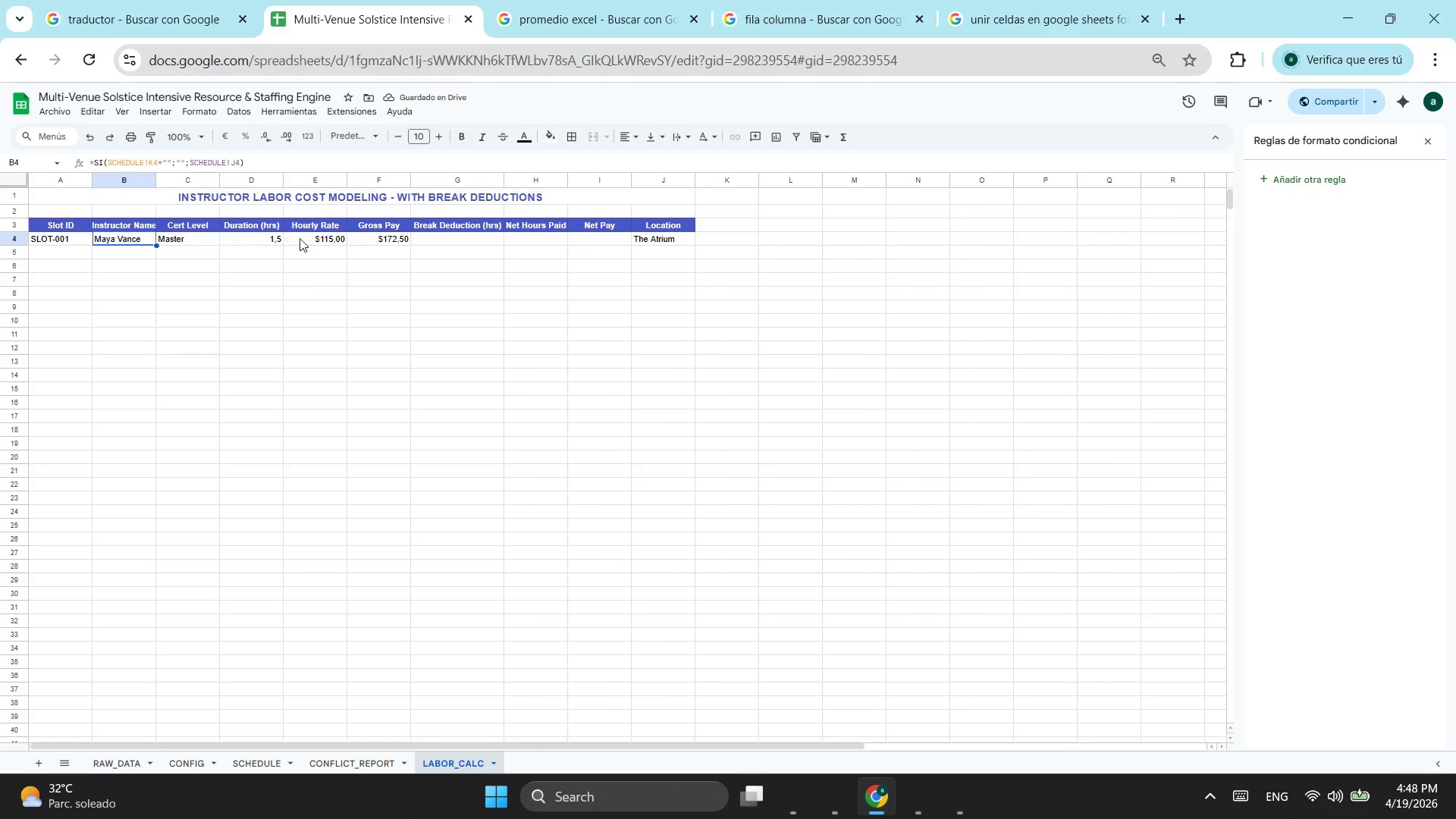 
left_click([306, 240])
 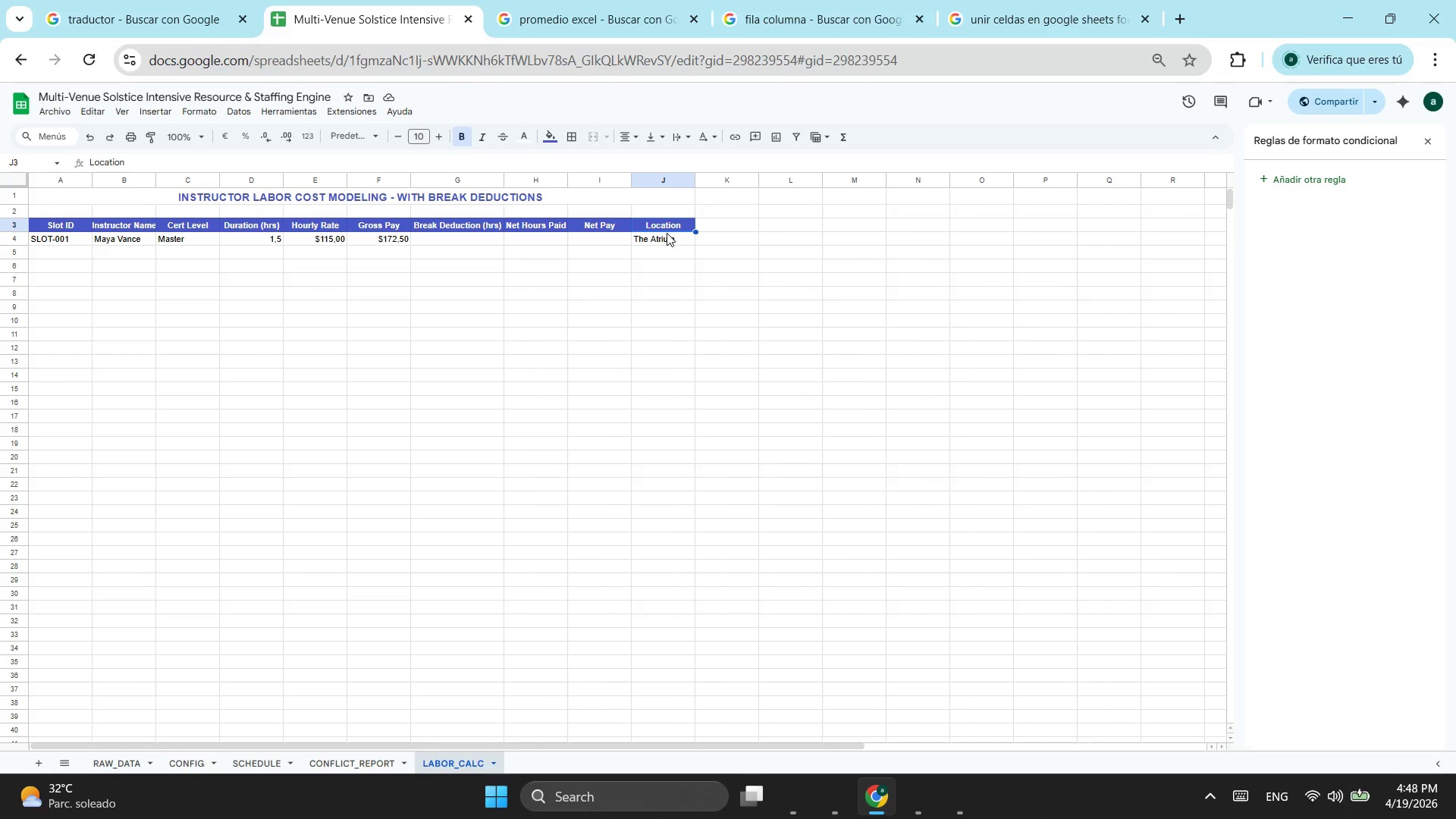 
left_click([648, 245])
 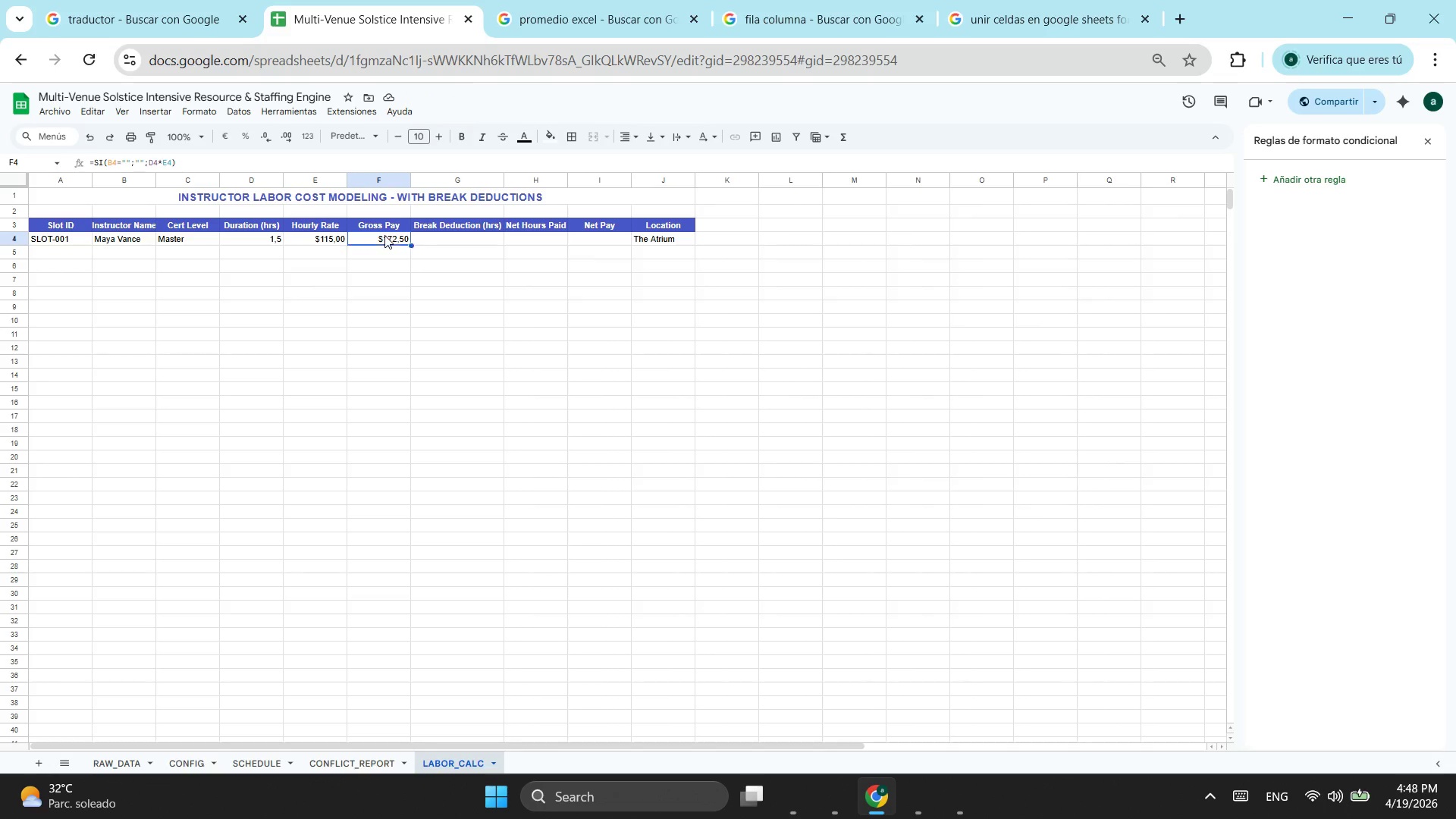 
double_click([429, 236])
 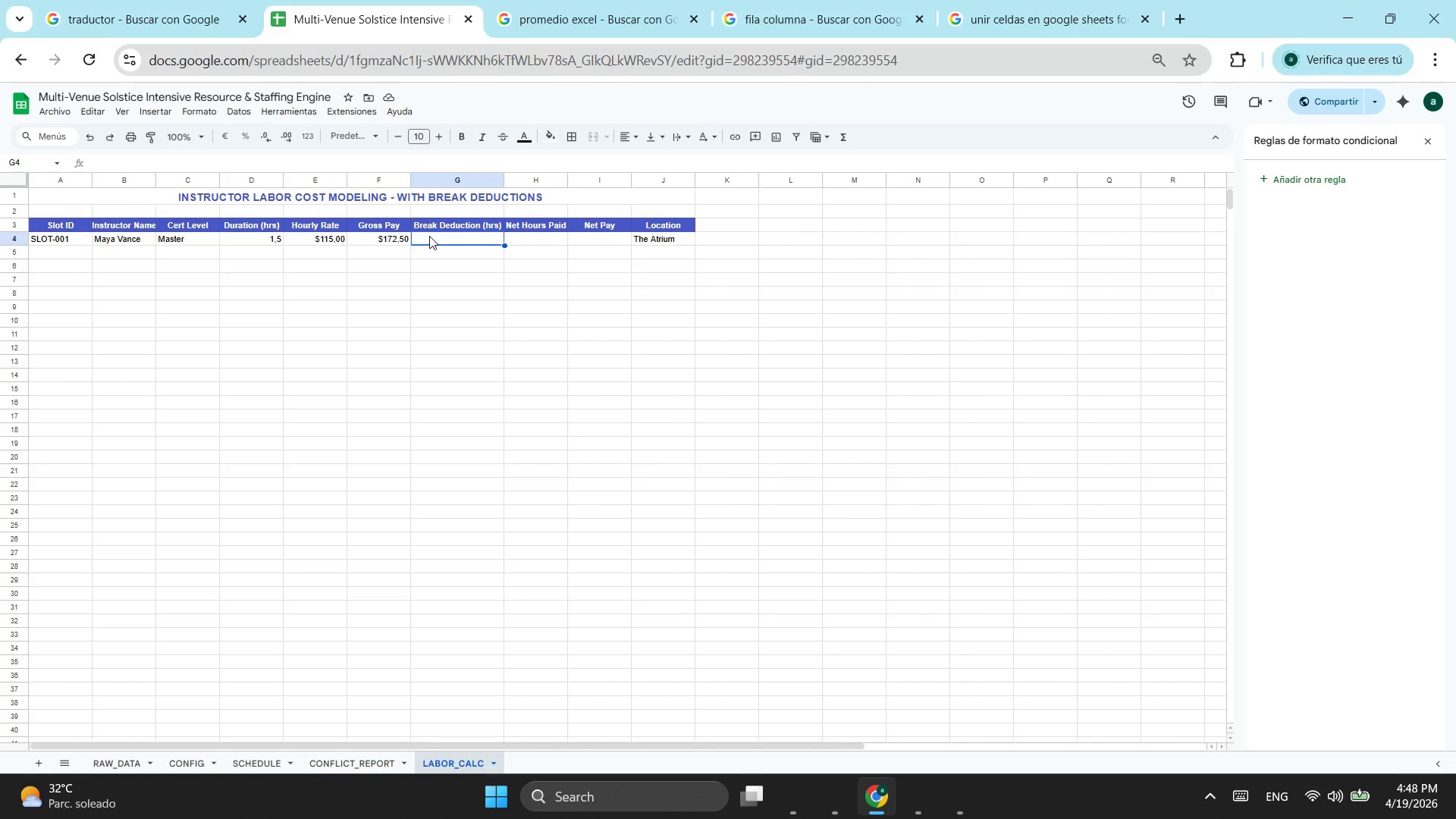 
key(Equal)
 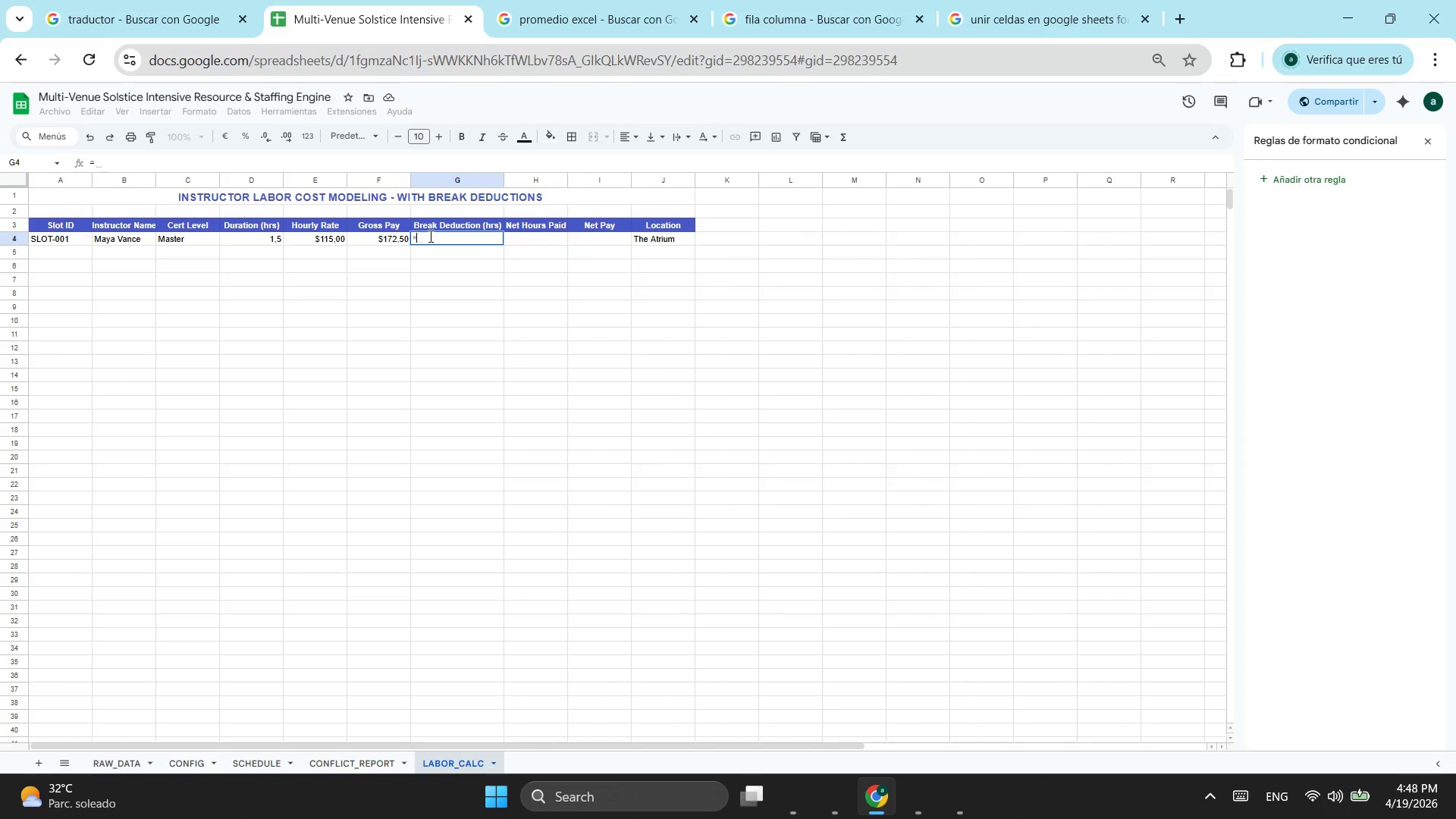 
type(SI)
key(Tab)
type(B4="")
 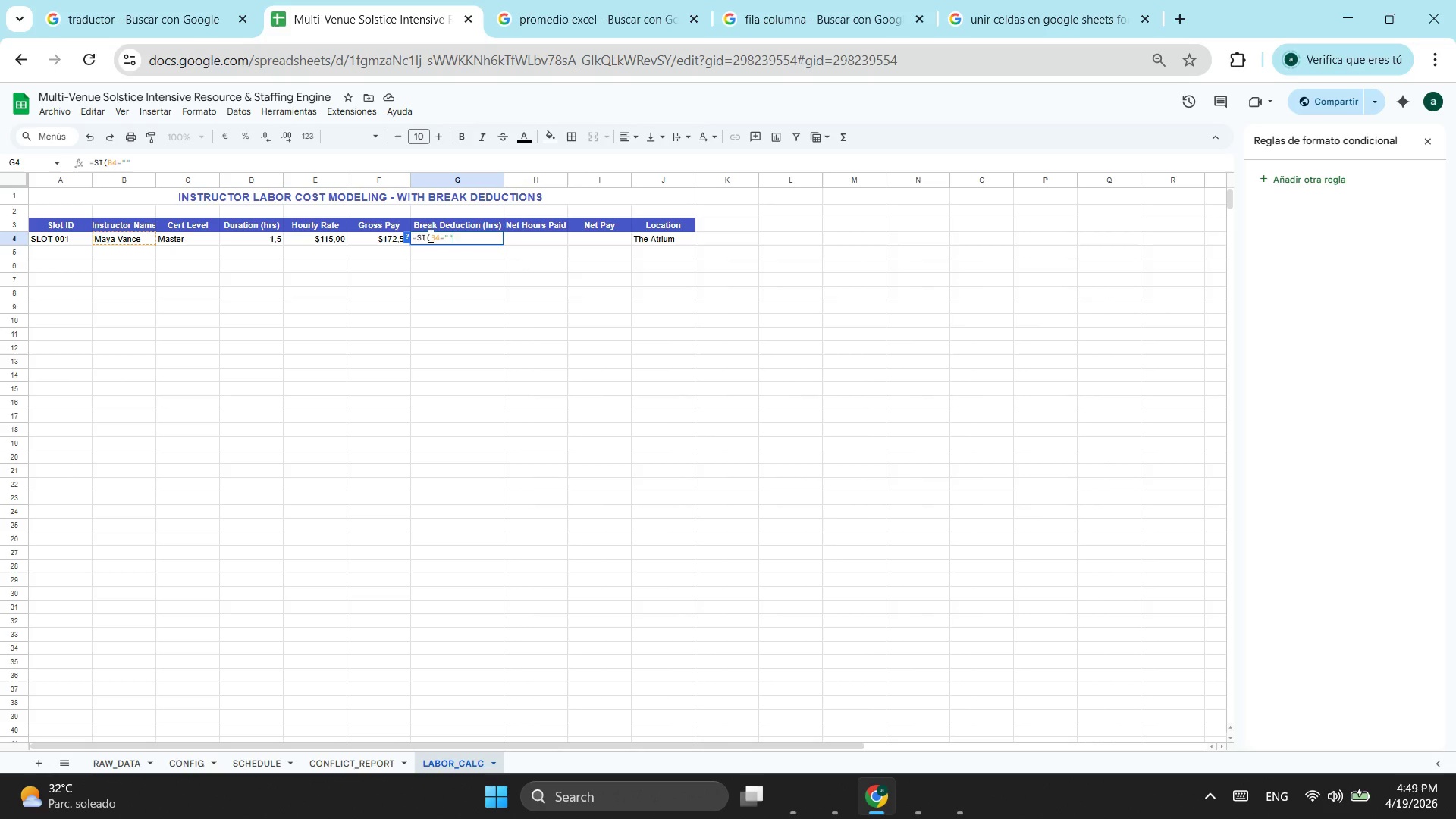 
key(Semicolon)
 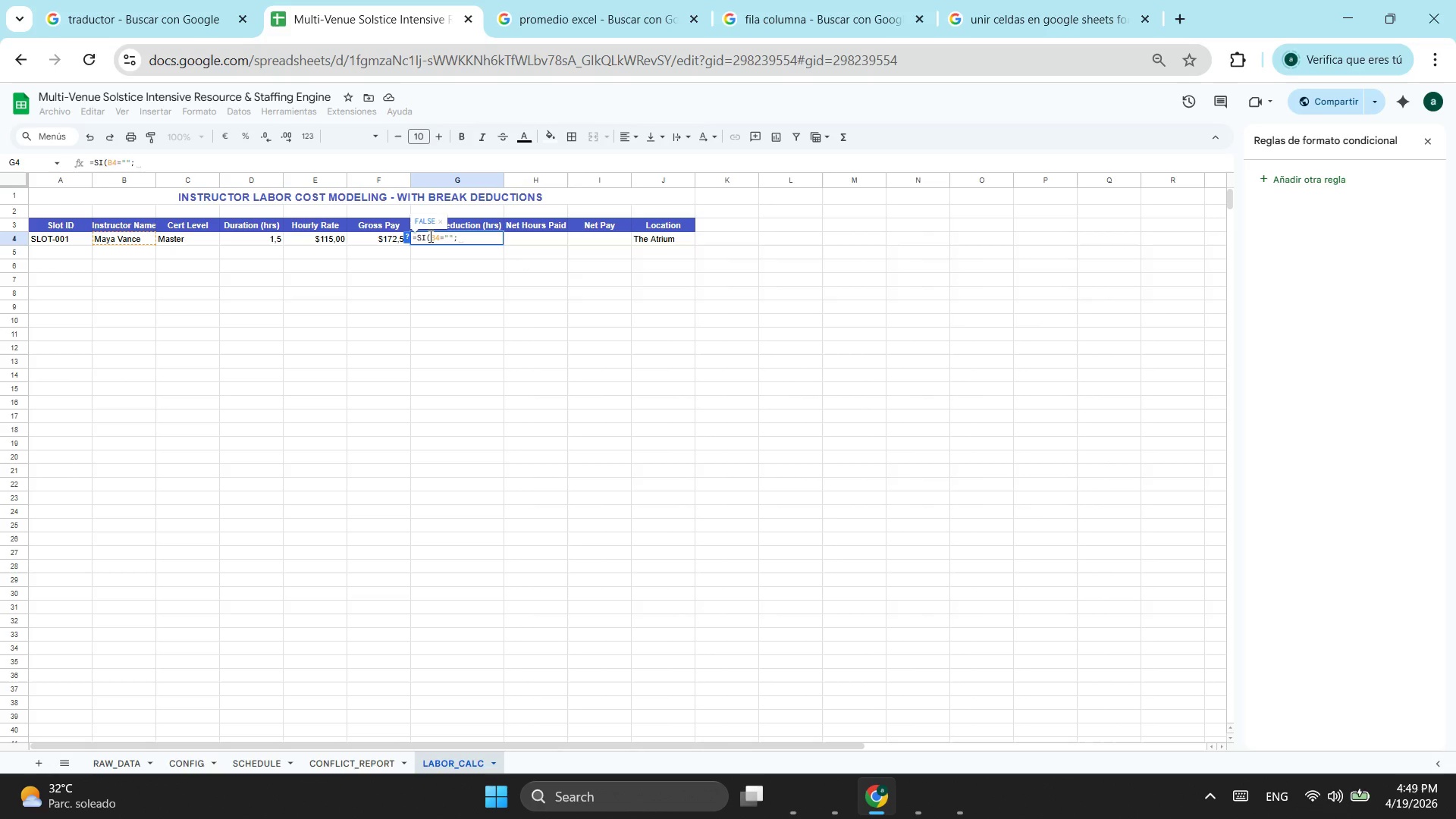 
hold_key(key=ShiftLeft, duration=0.48)
 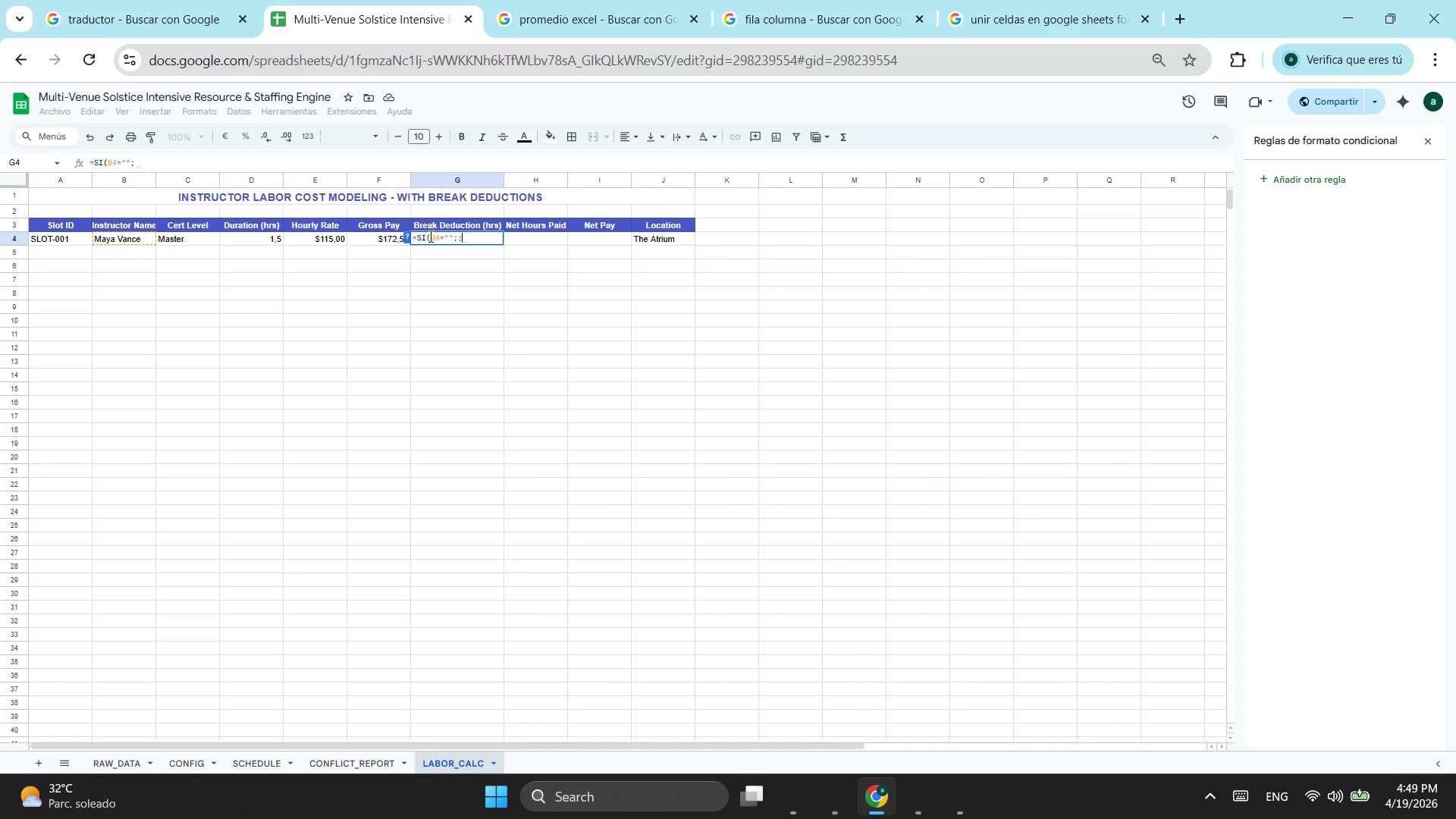 
key(Semicolon)
 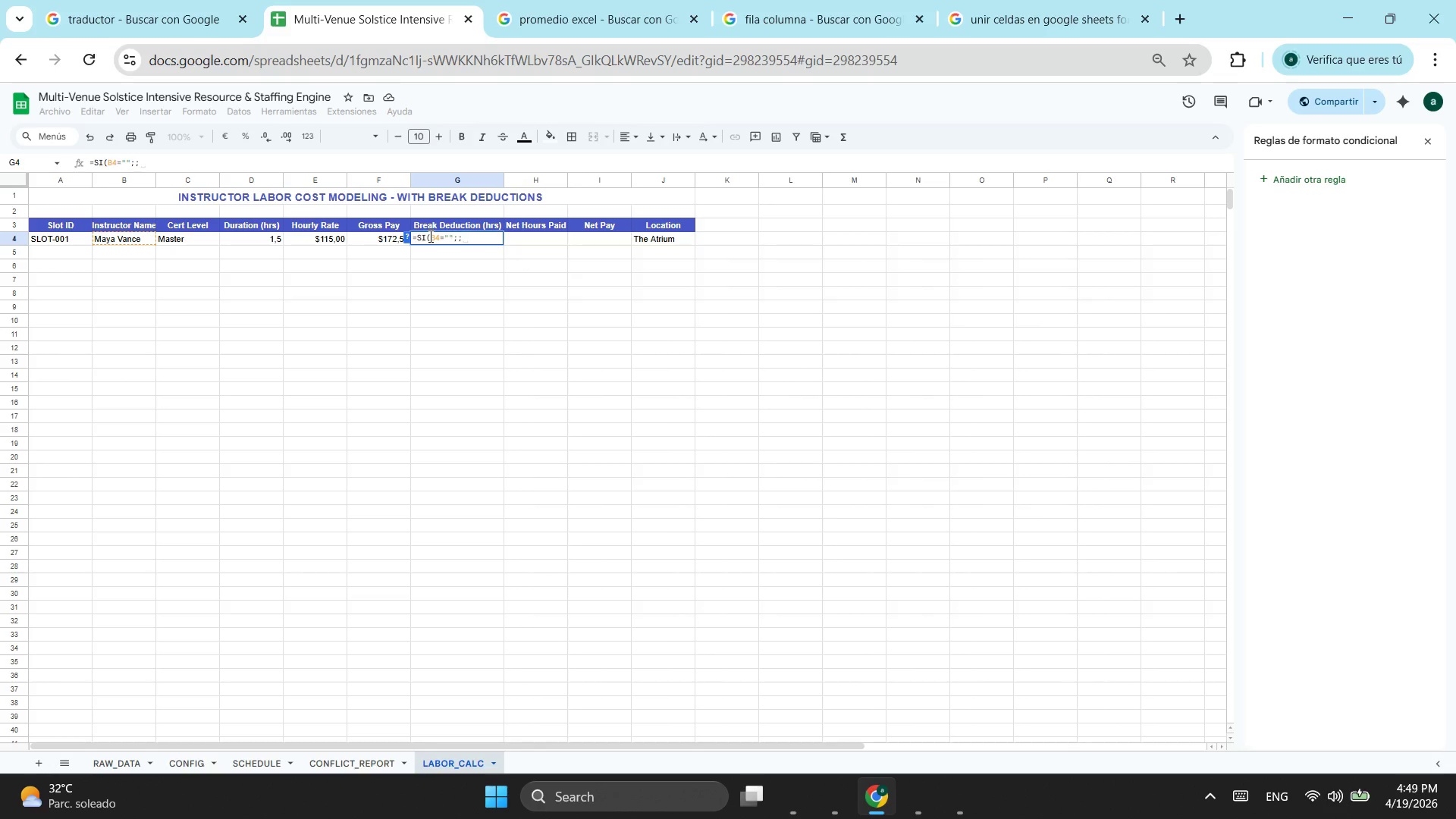 
key(Backspace)
 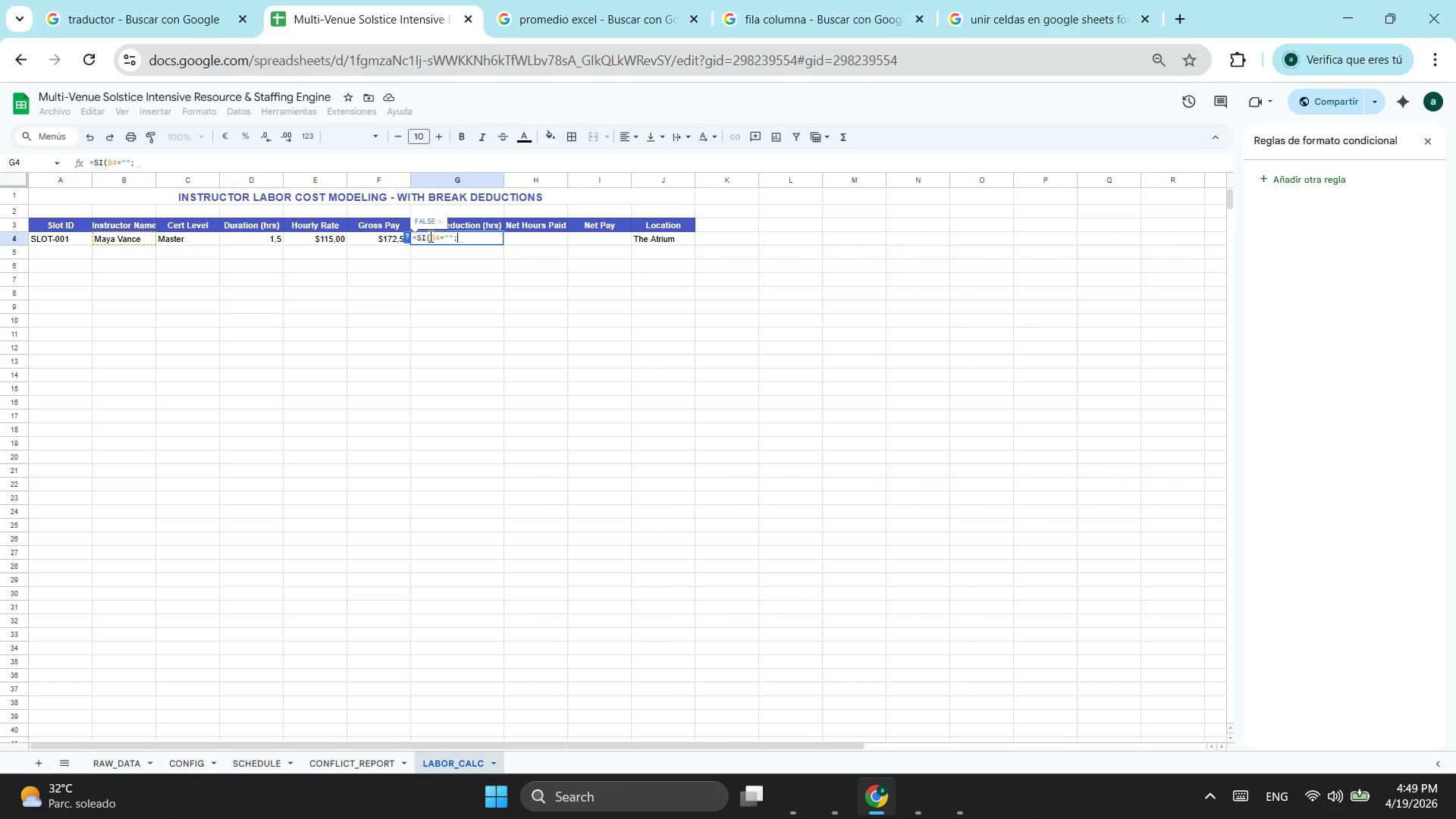 
key(Shift+Quote)
 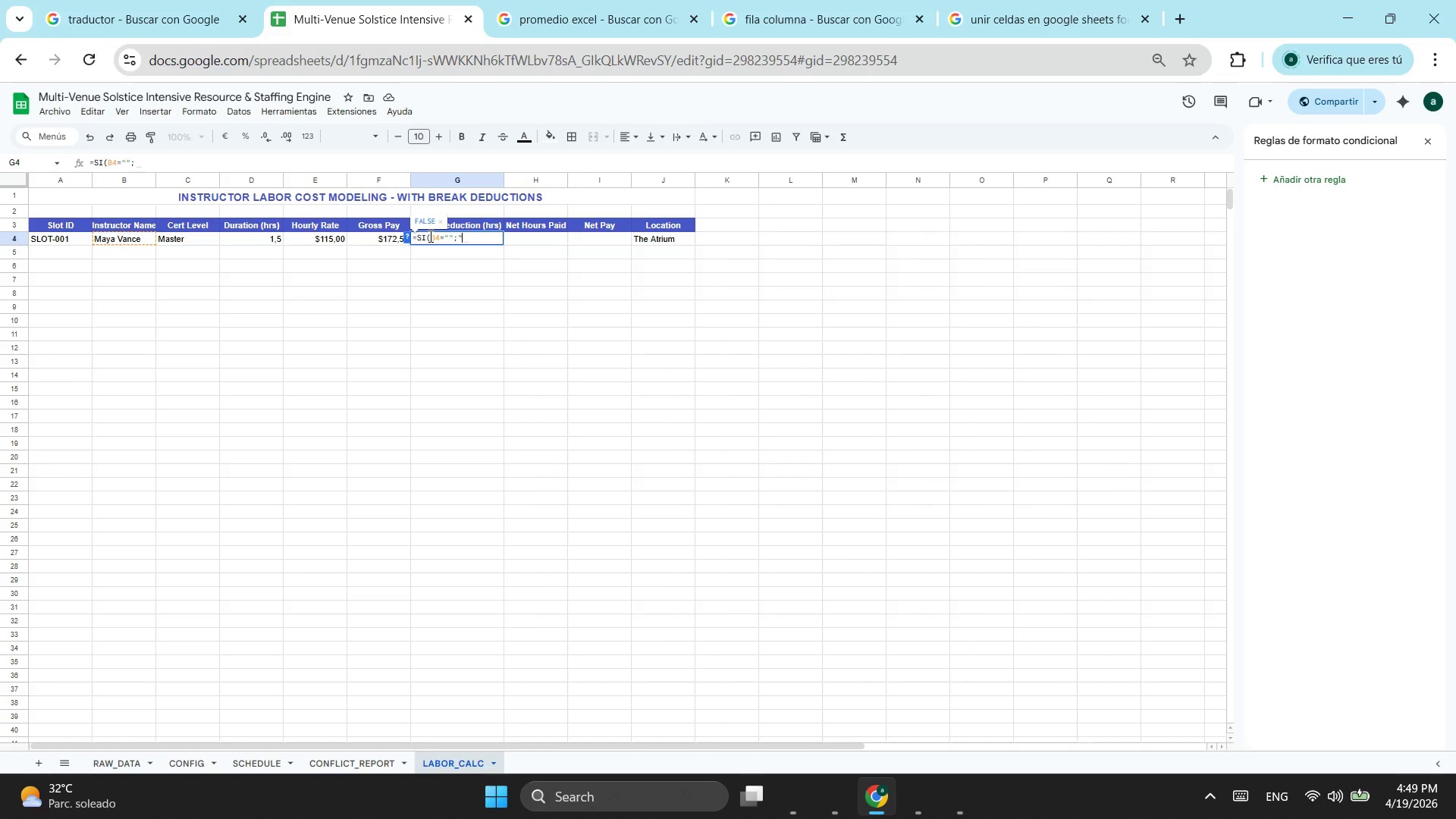 
key(Shift+Quote)
 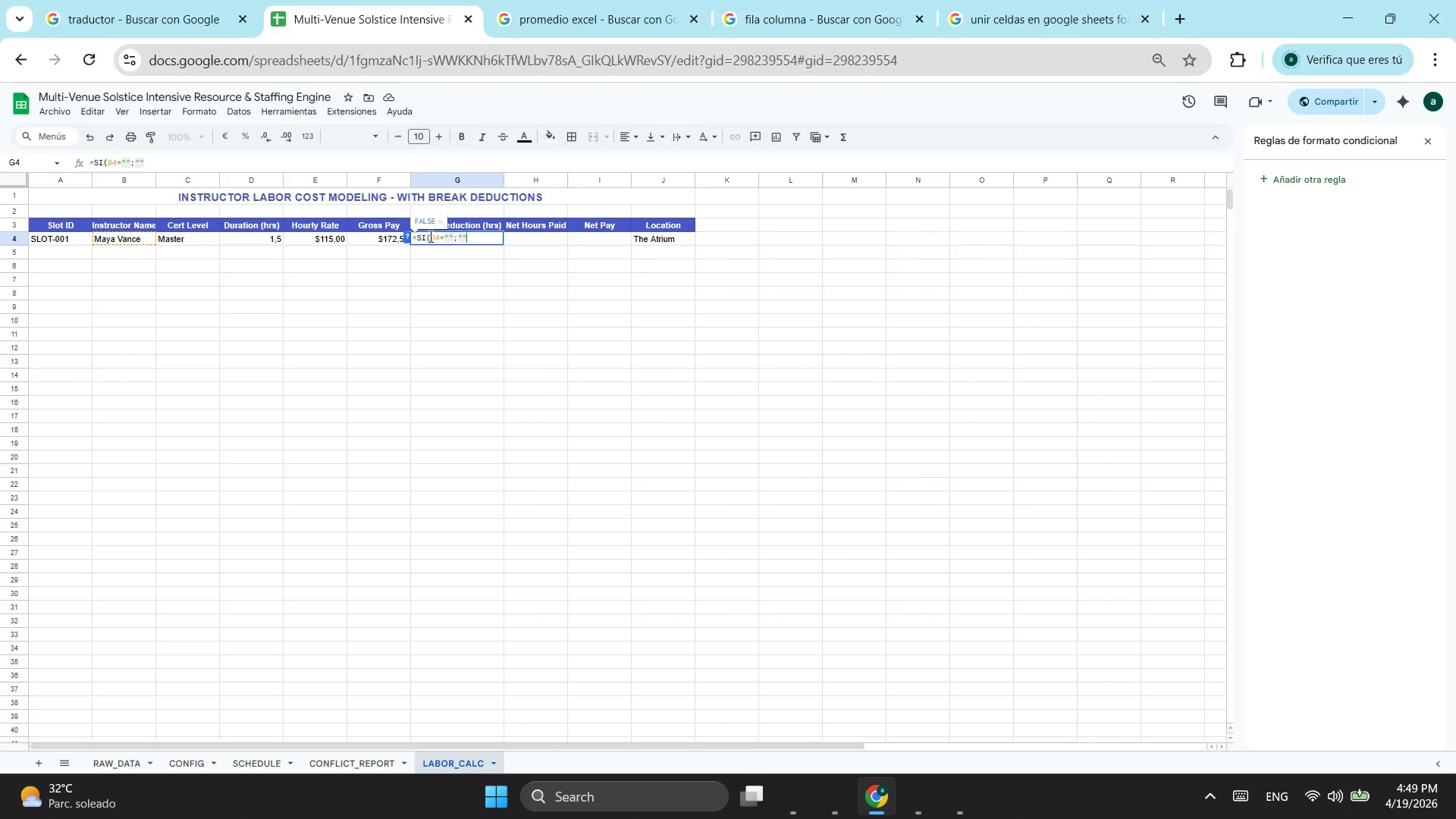 
type(;SI)
key(Tab)
 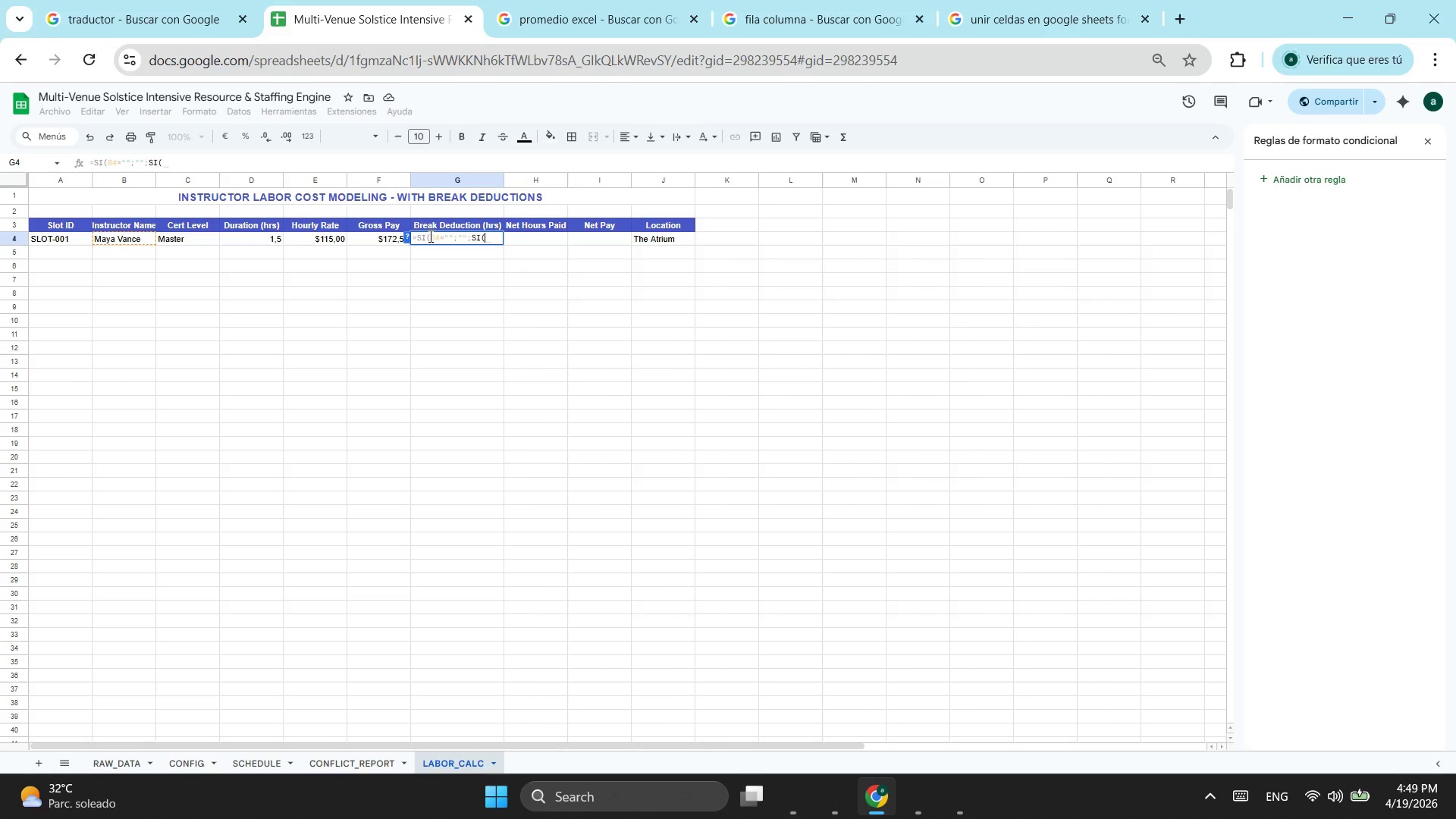 
type(D4)
 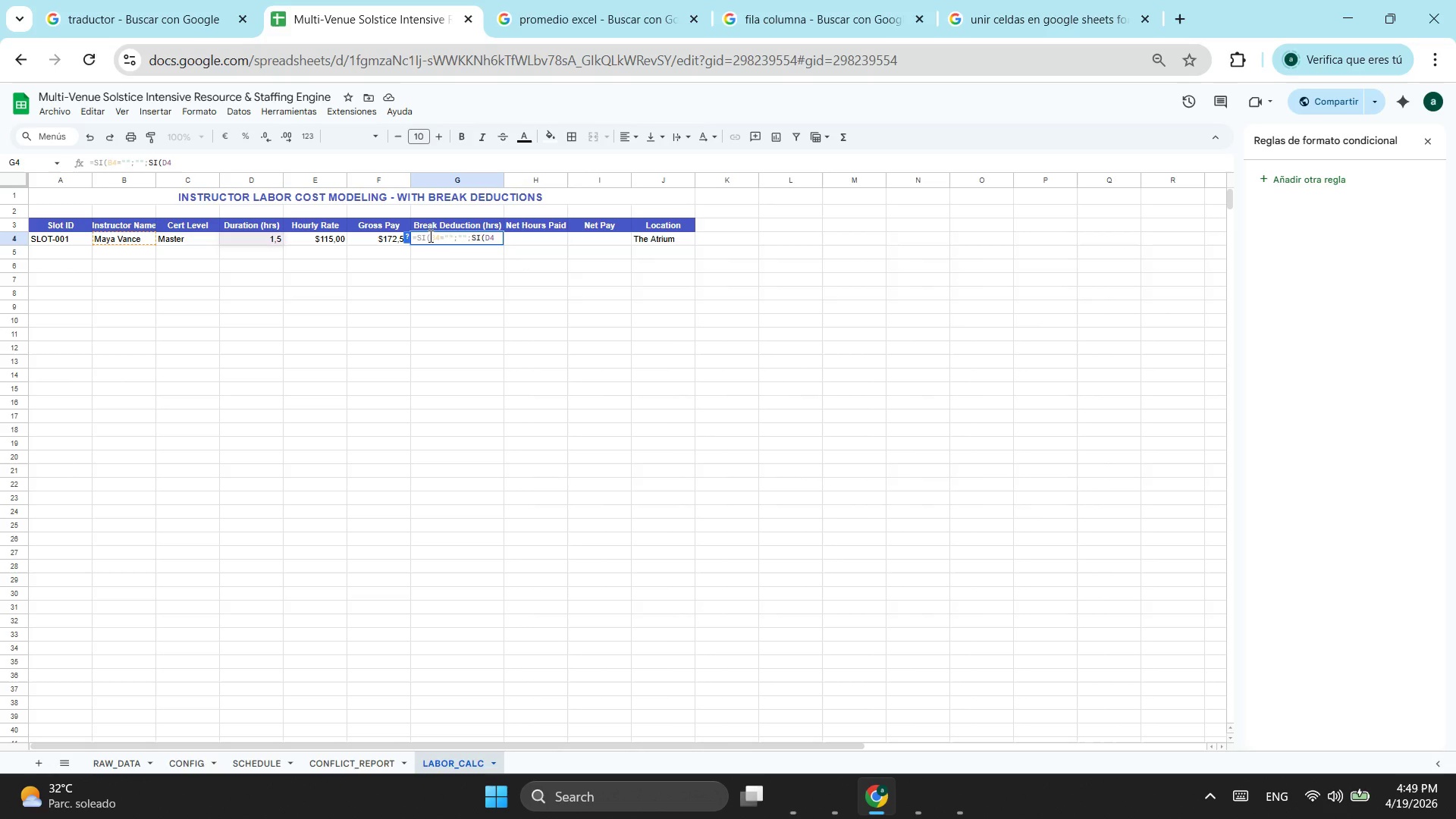 
key(Shift+Period)
 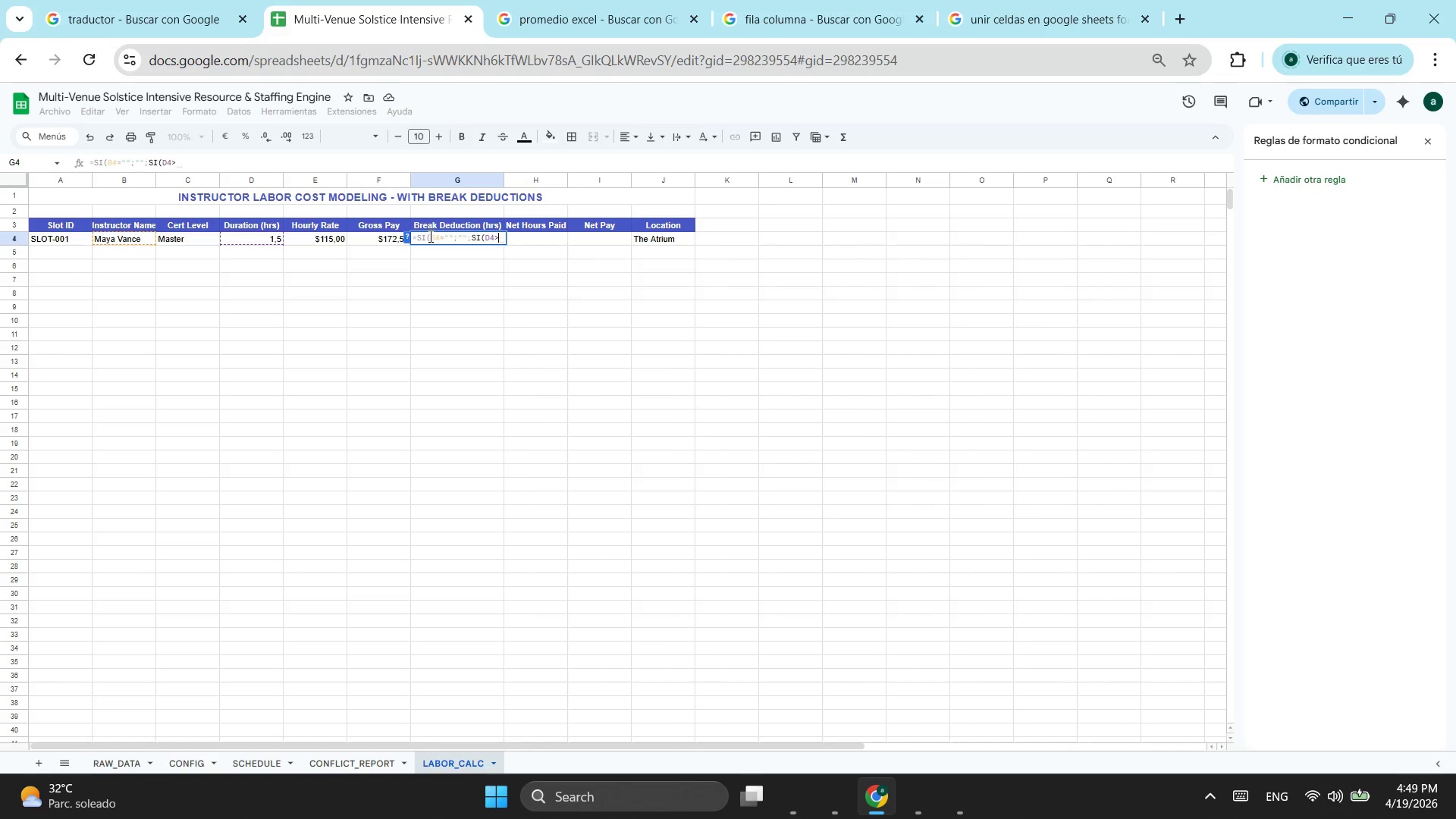 
key(Equal)
 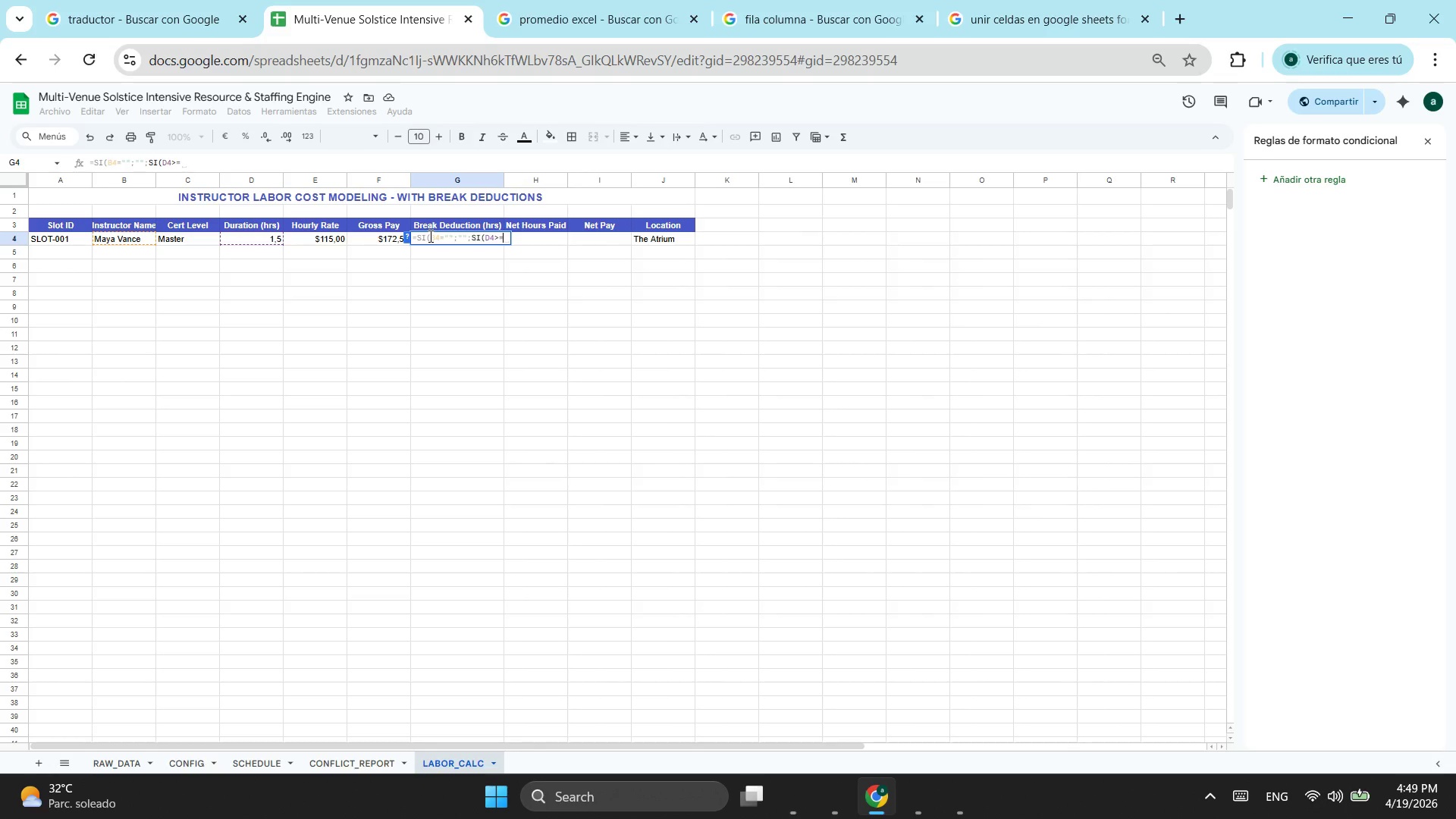 
key(4)
 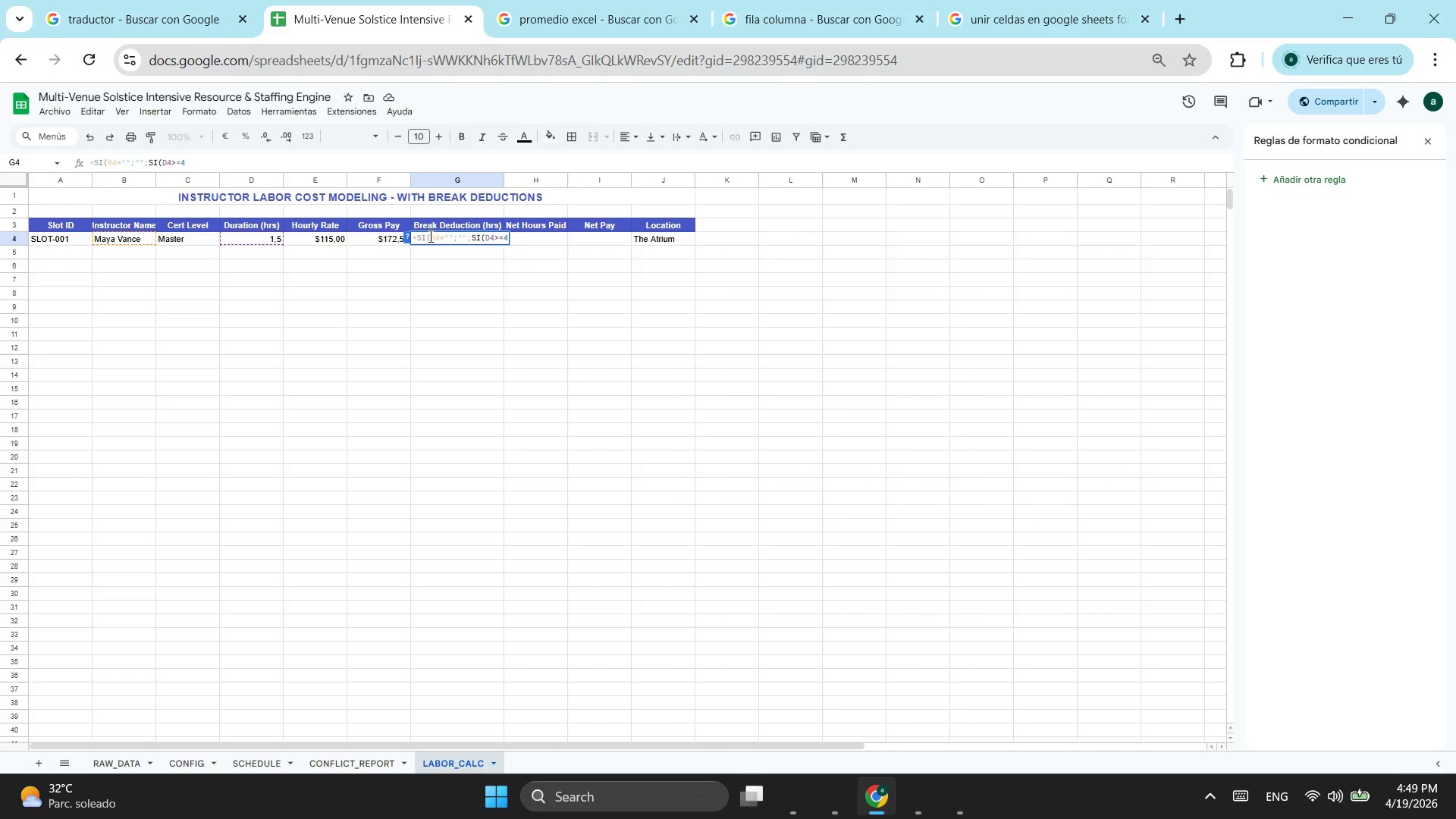 
key(Shift+ShiftLeft)
 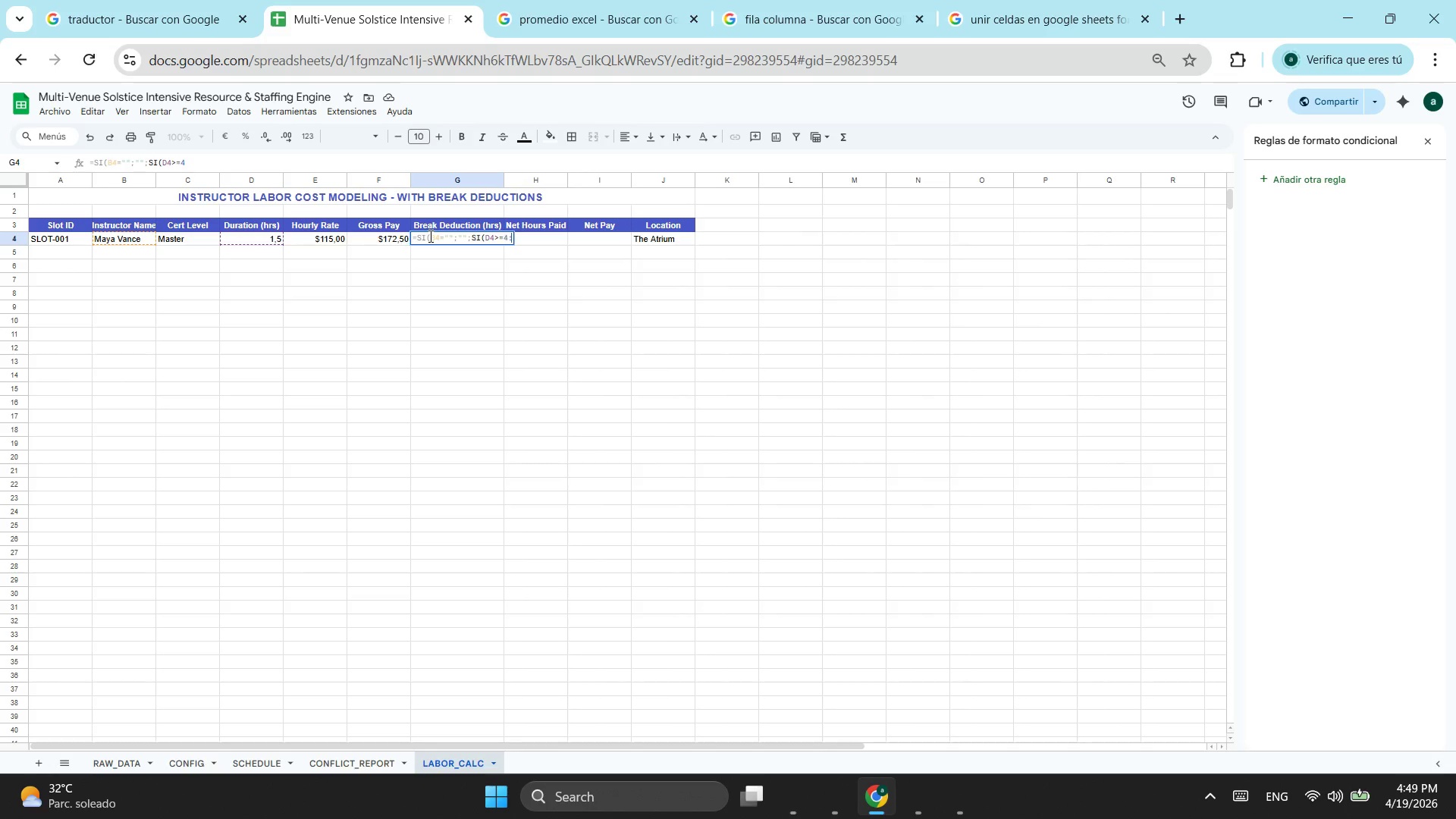 
key(Shift+Semicolon)
 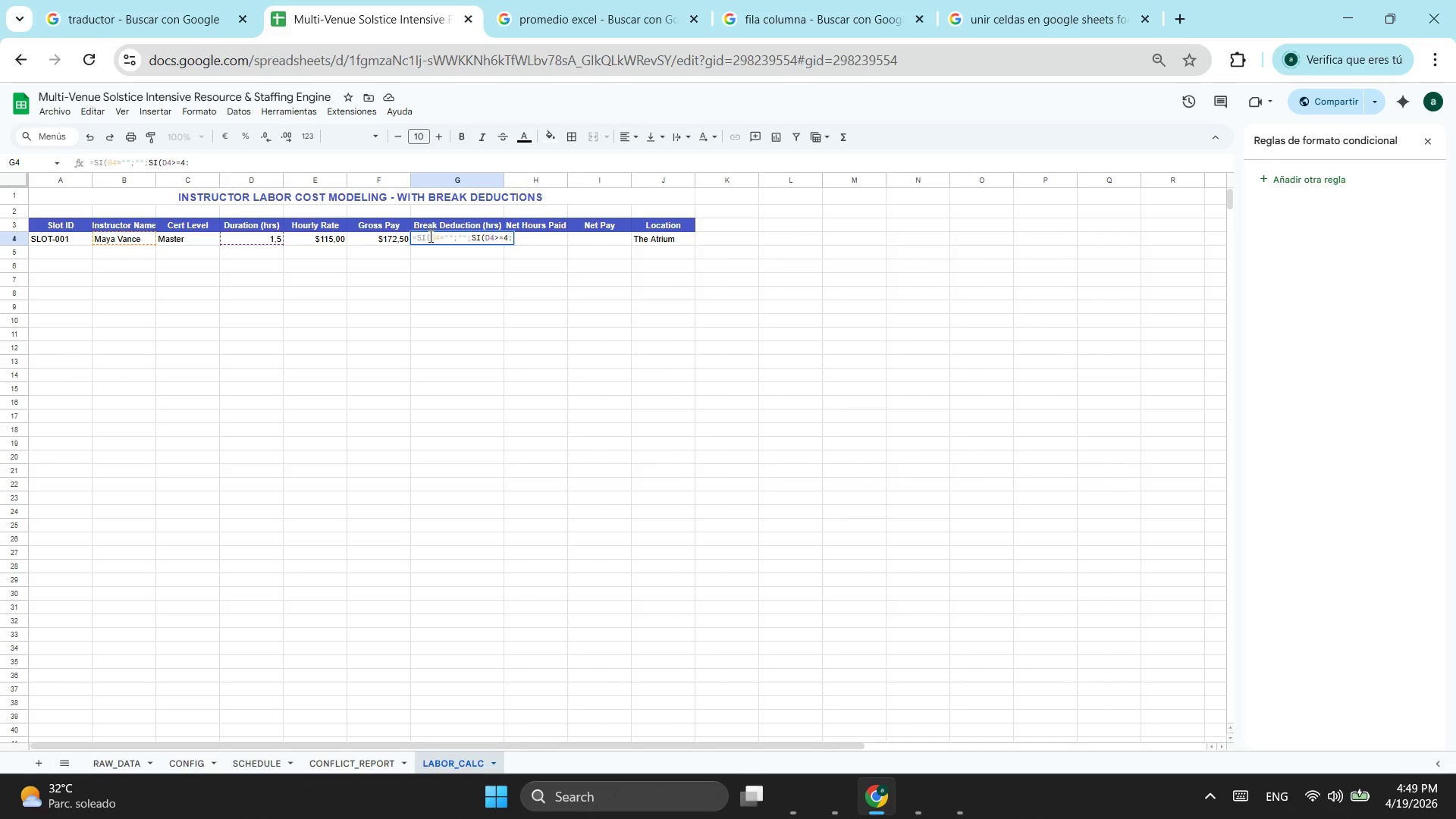 
key(Backspace)
 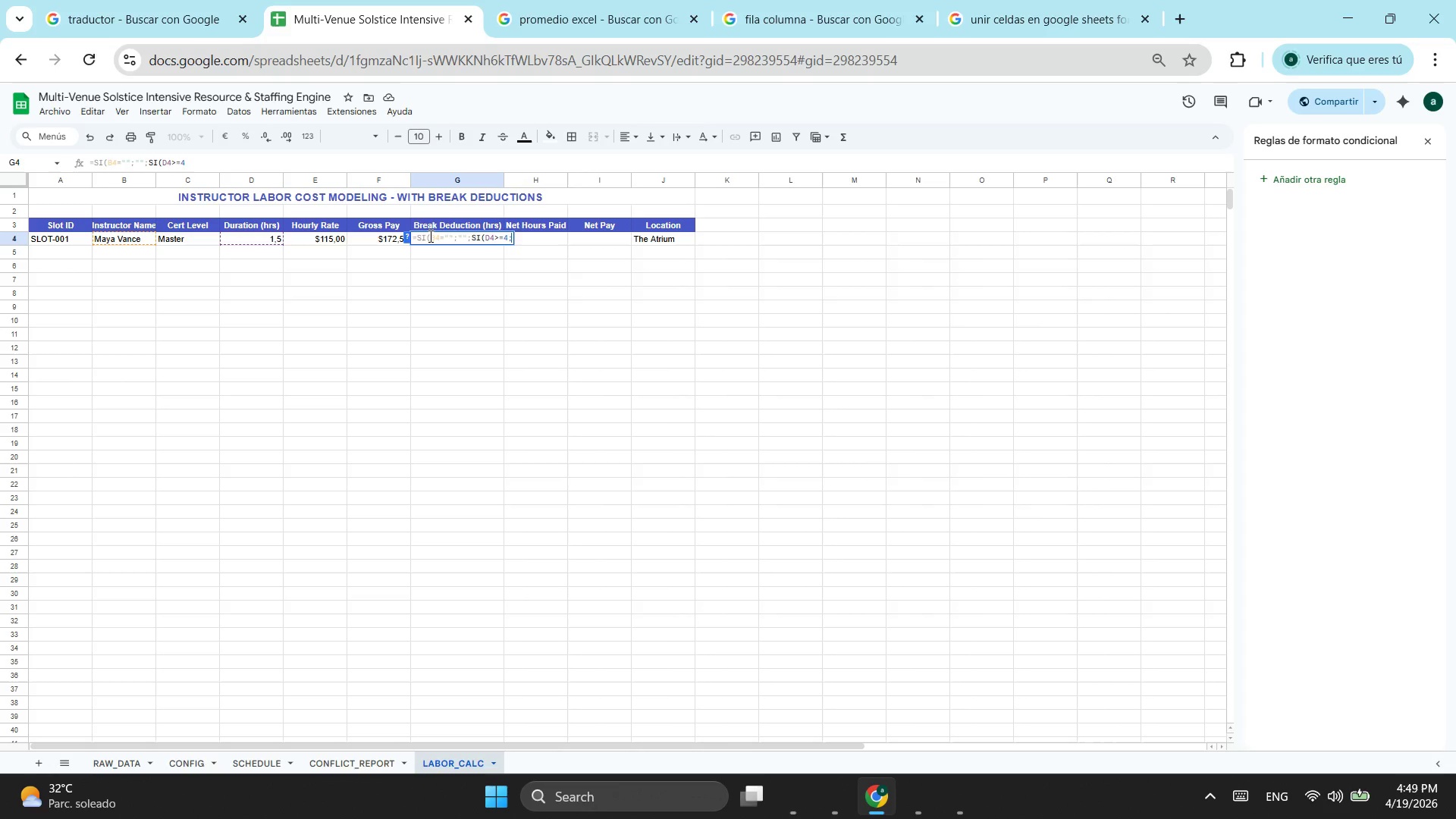 
key(Semicolon)
 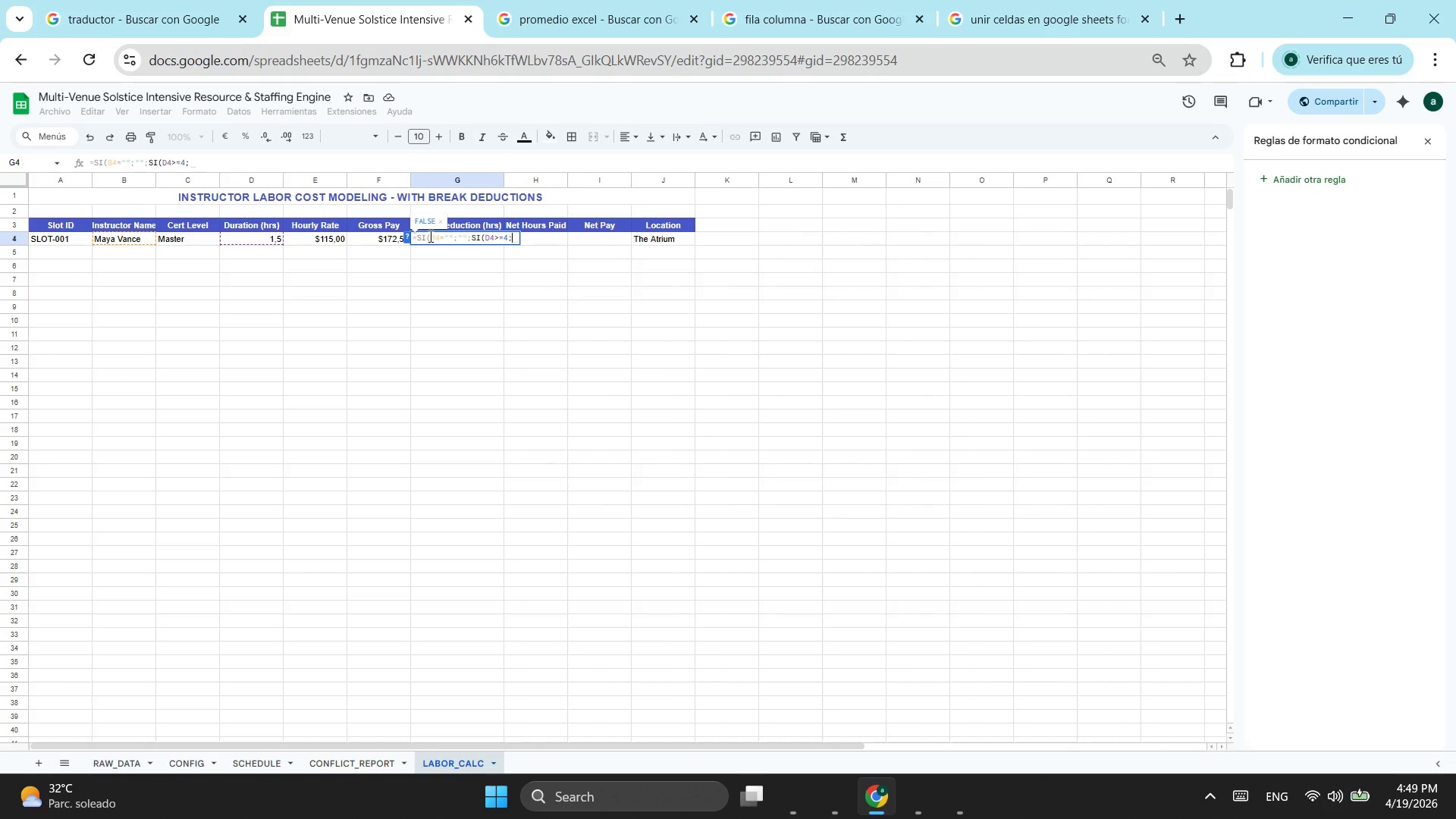 
type(0.5)
key(Backspace)
key(Backspace)
type(,5;0)))
 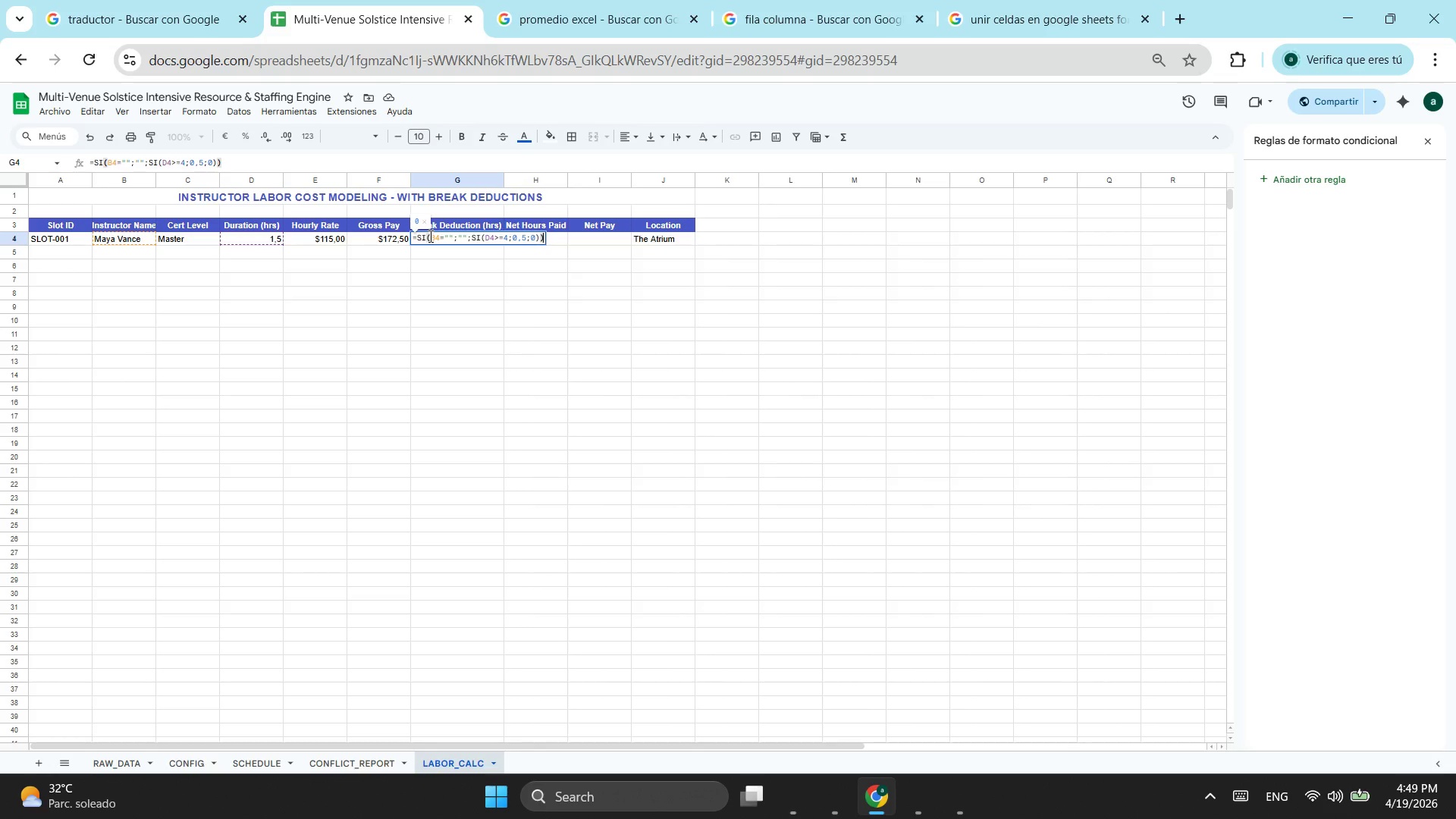 
key(Enter)
 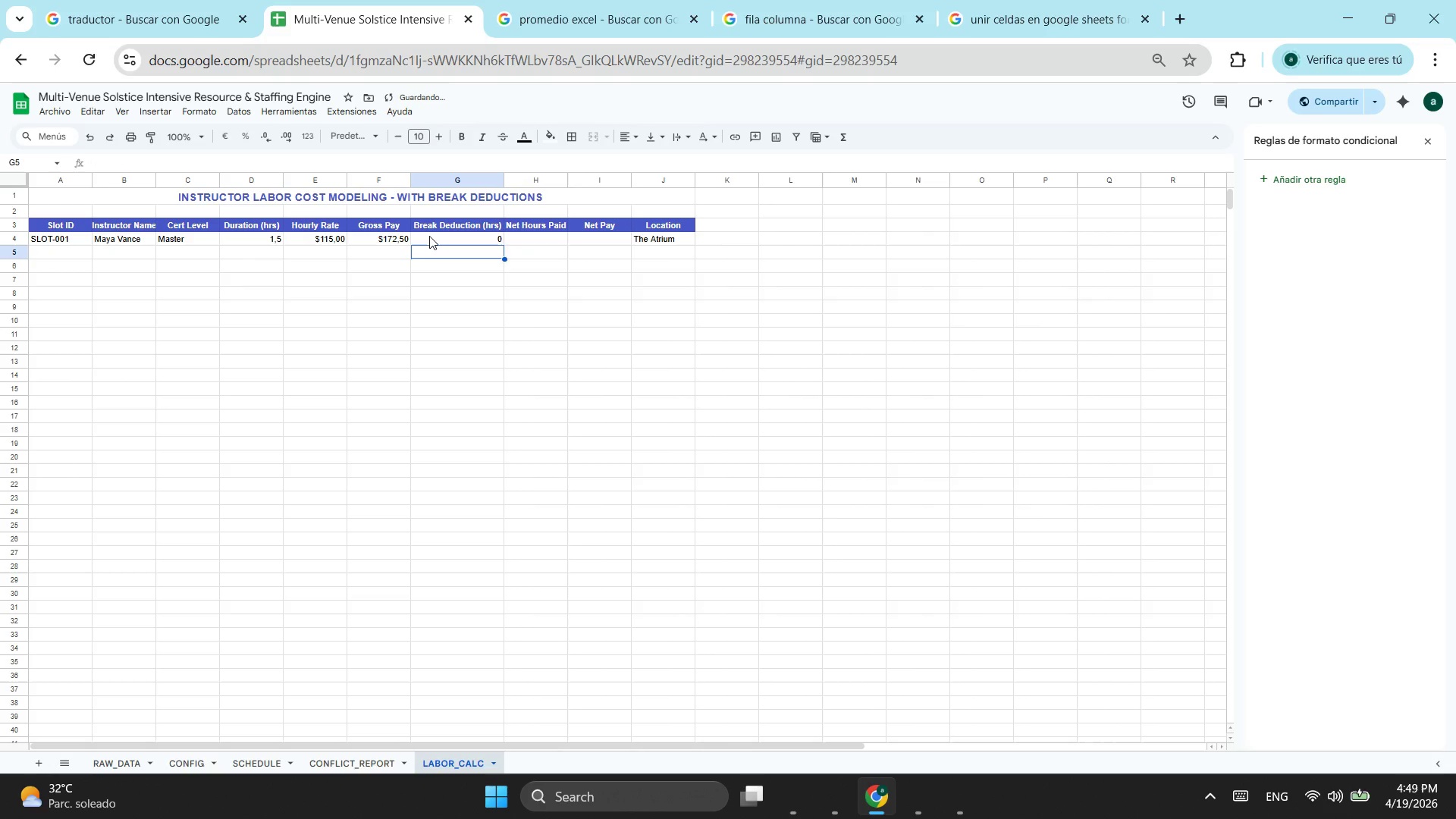 
left_click([429, 236])
 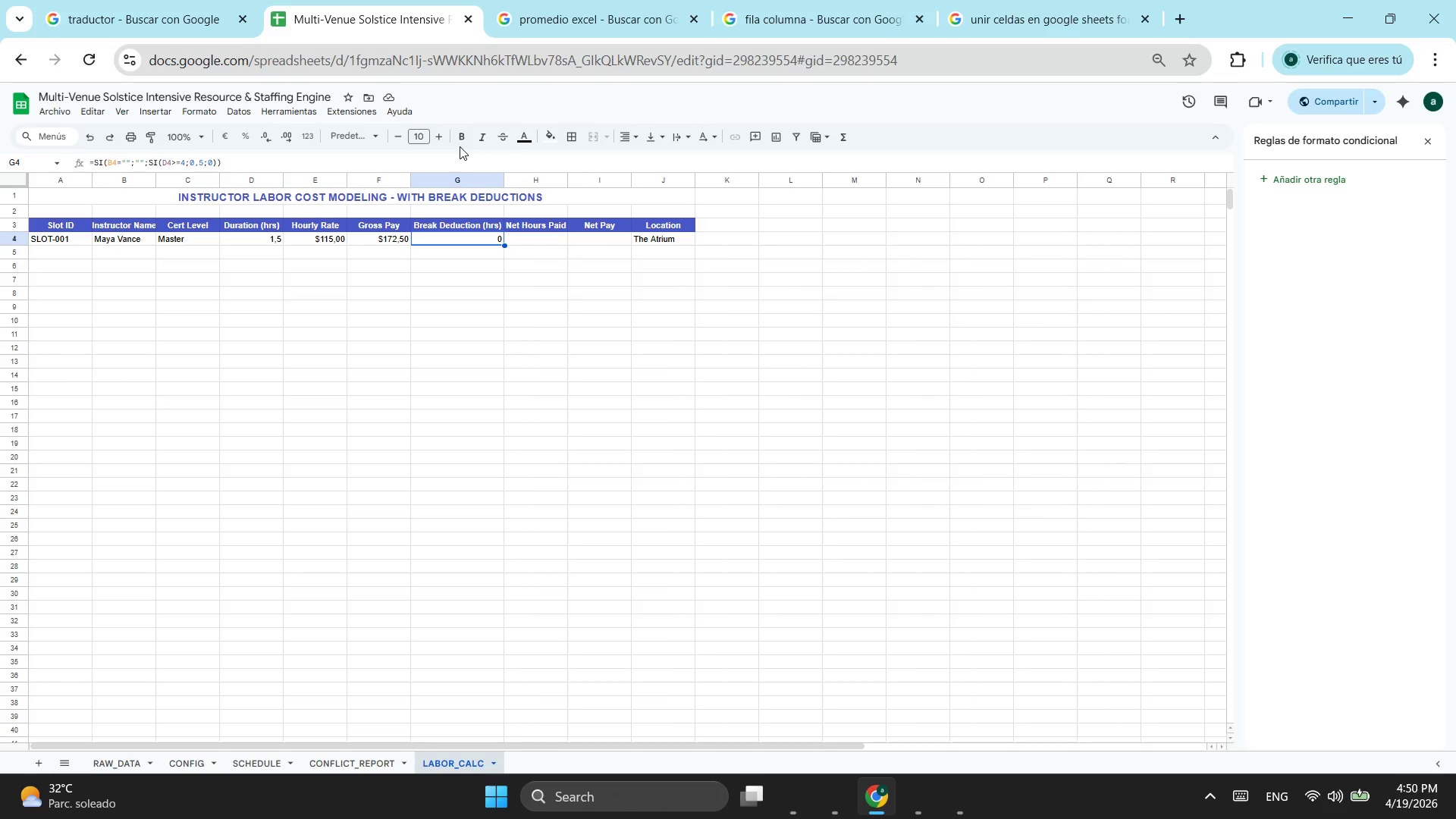 
wait(17.78)
 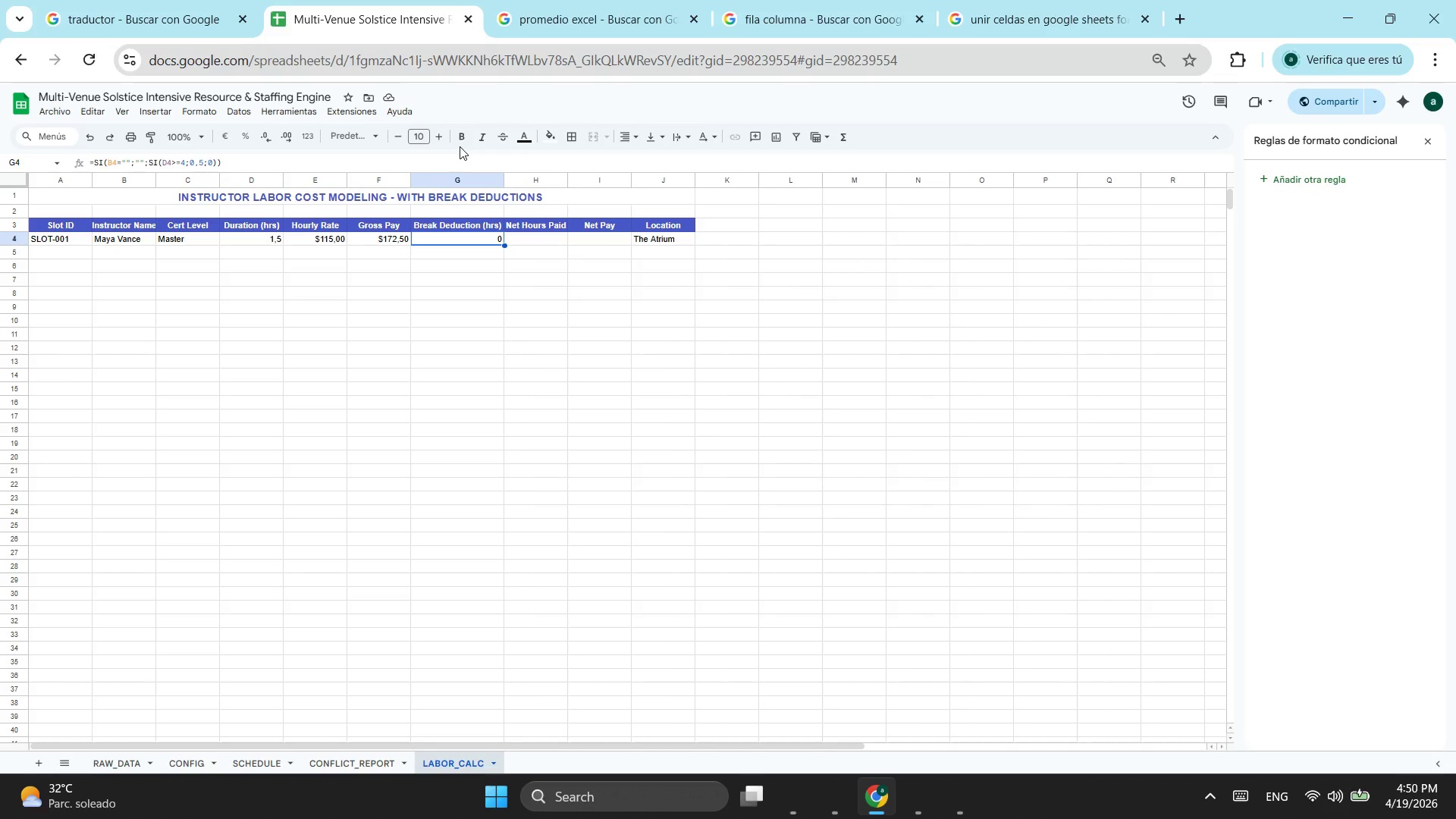 
left_click([533, 235])
 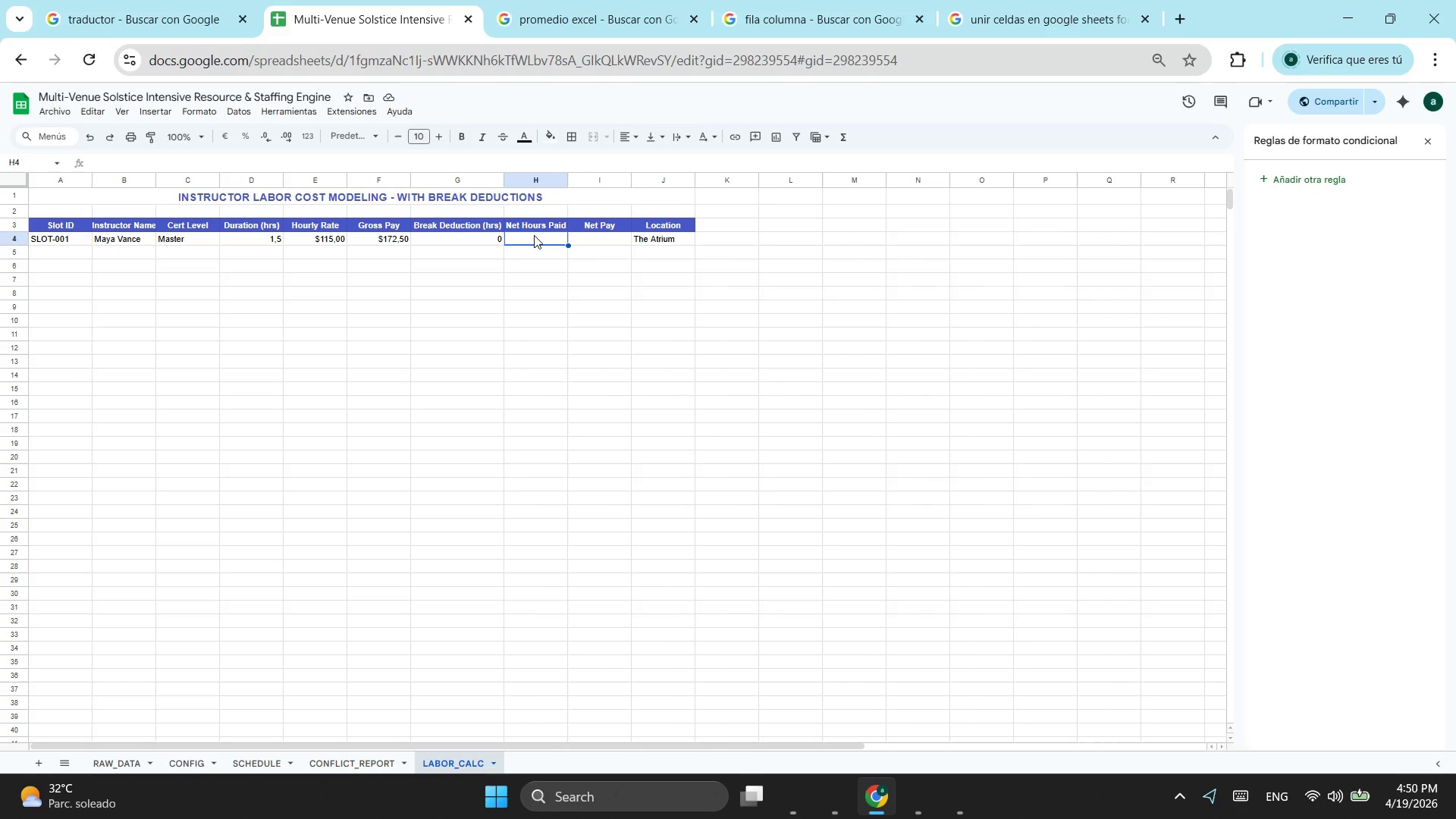 
wait(24.34)
 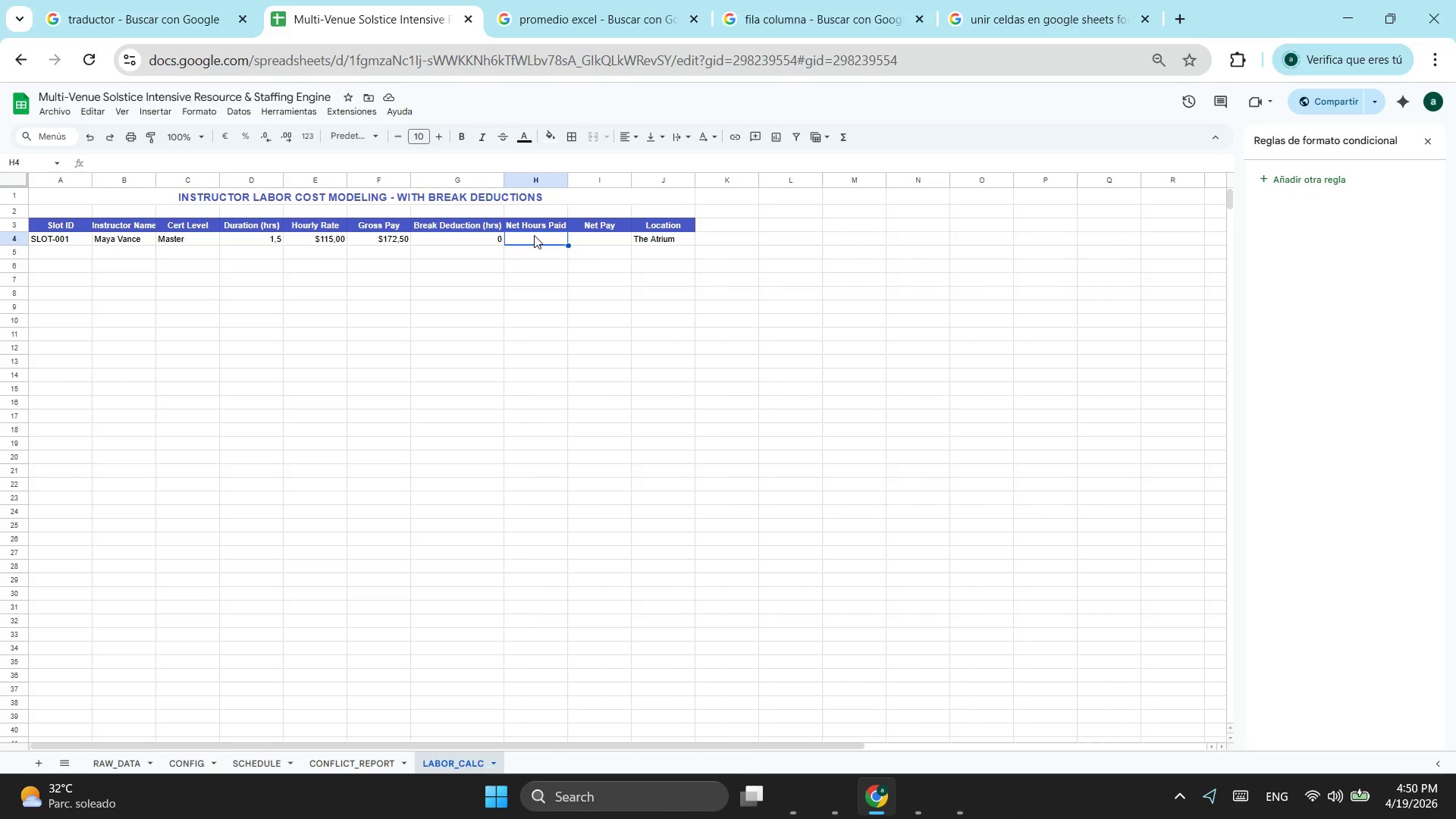 
type(SI)
key(Backspace)
key(Backspace)
key(Backspace)
type(=SI)
key(Tab)
type(B4="";"";D4-G4))
 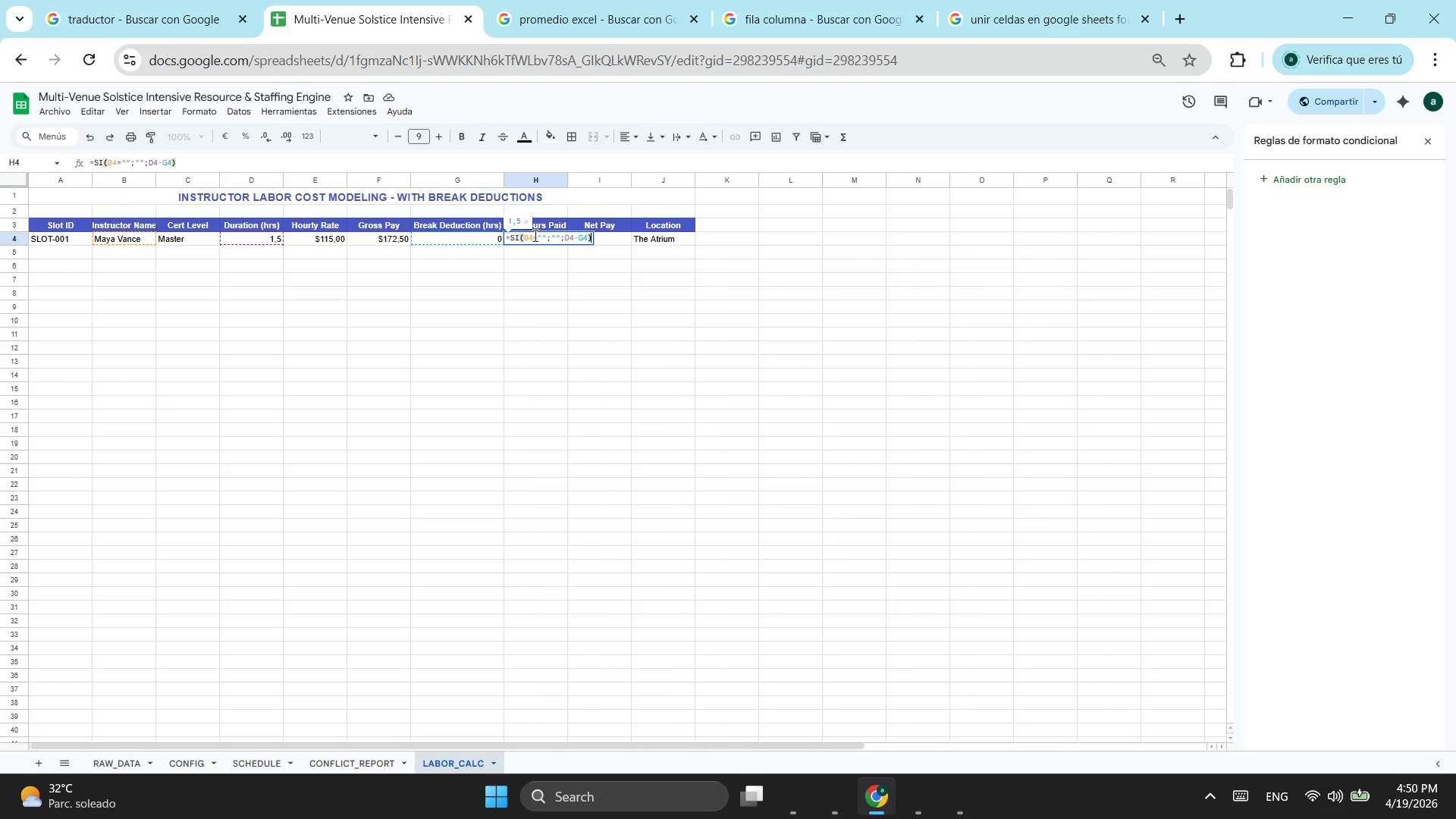 
key(Enter)
 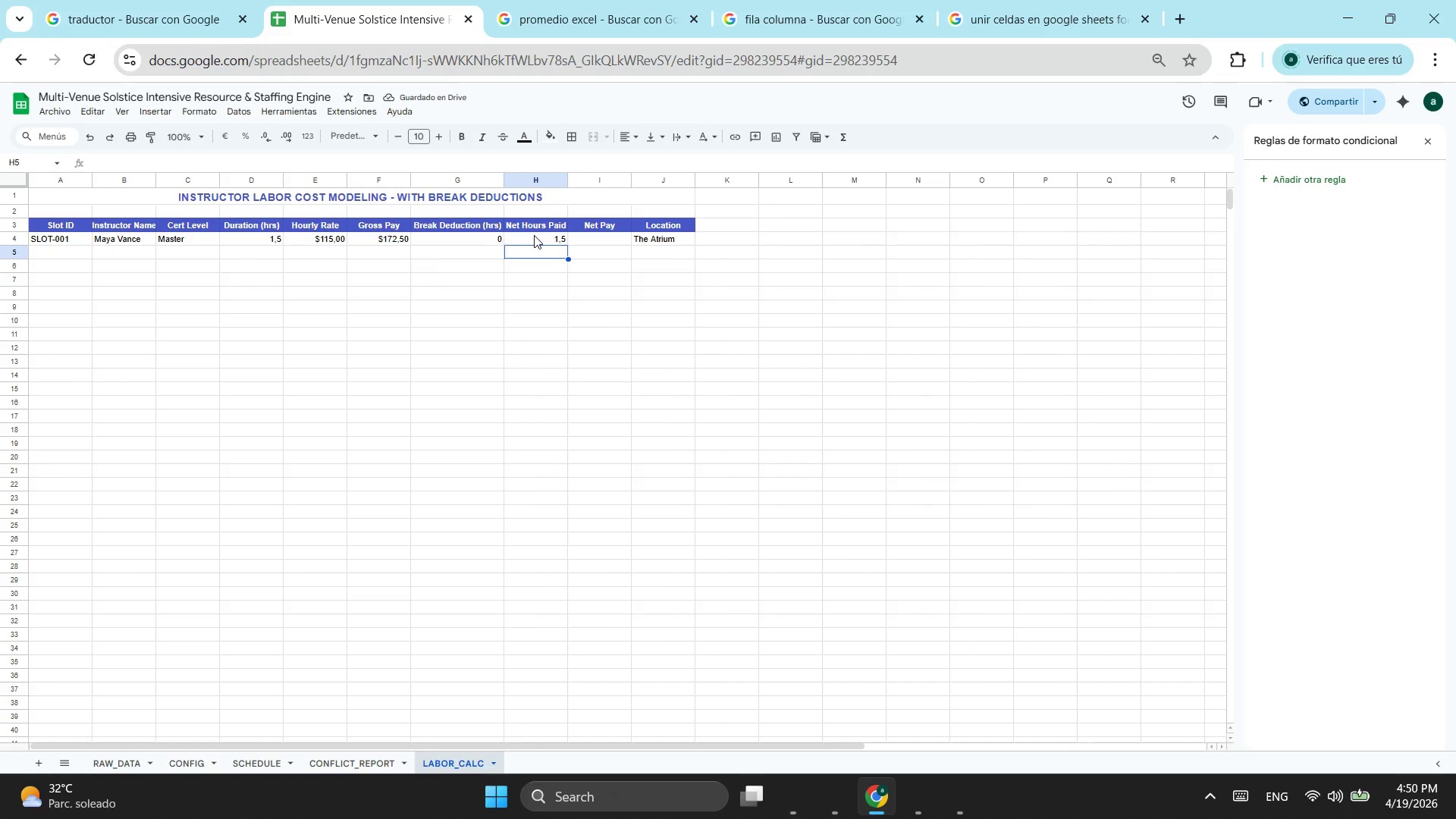 
key(ArrowUp)
 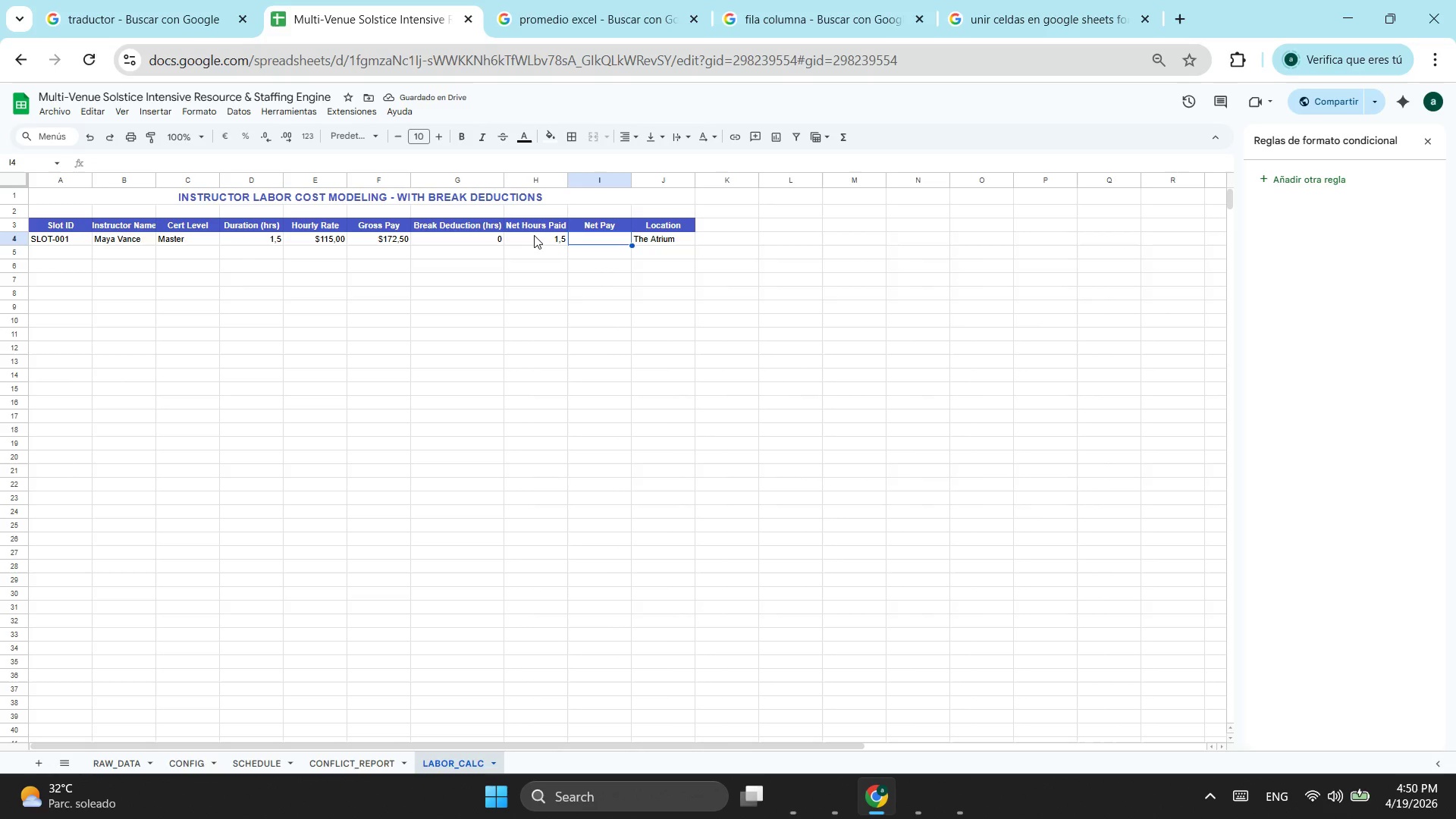 
key(ArrowRight)
 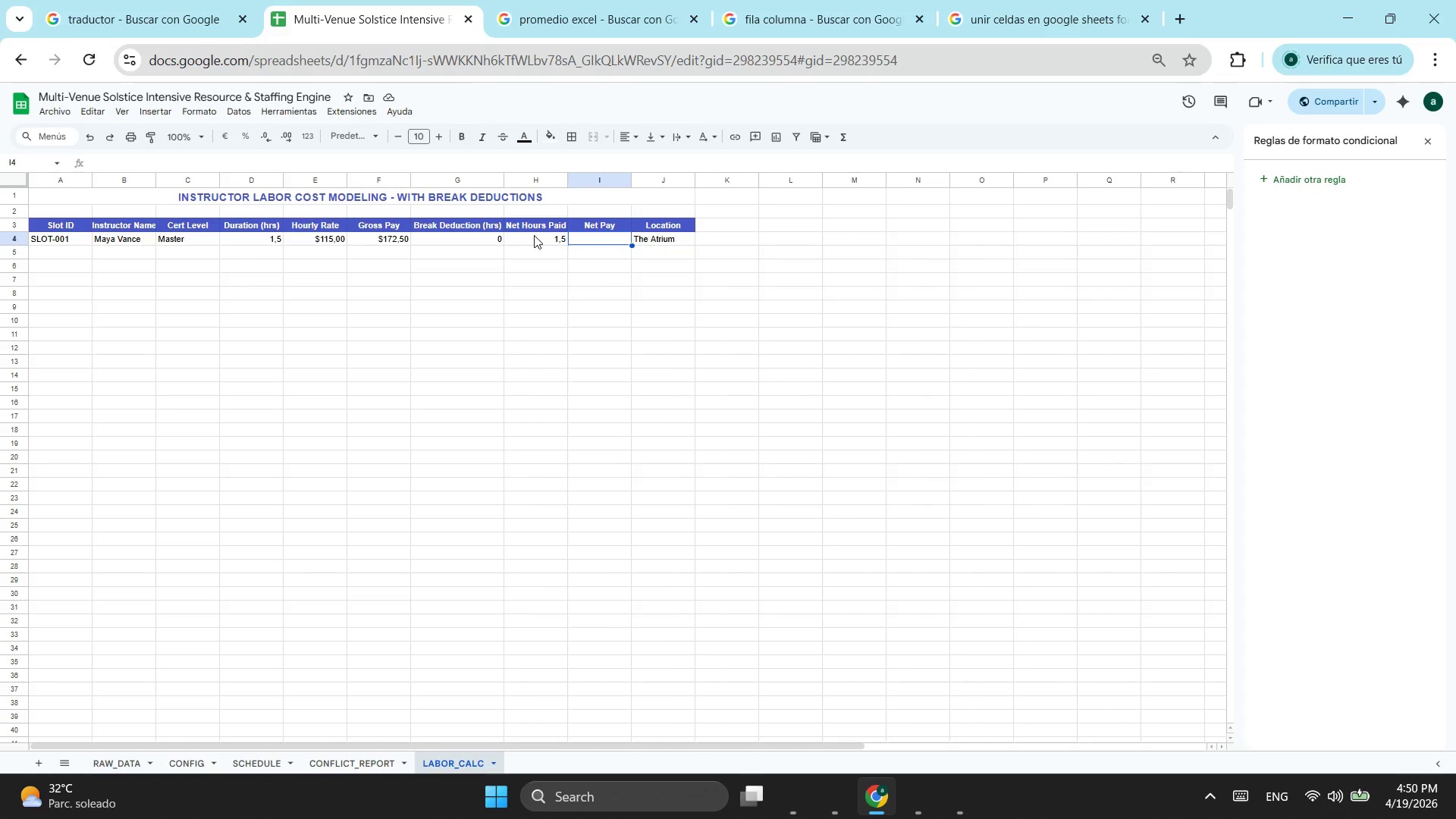 
type(=SI)
key(Tab)
type(B4="";"";H4)
 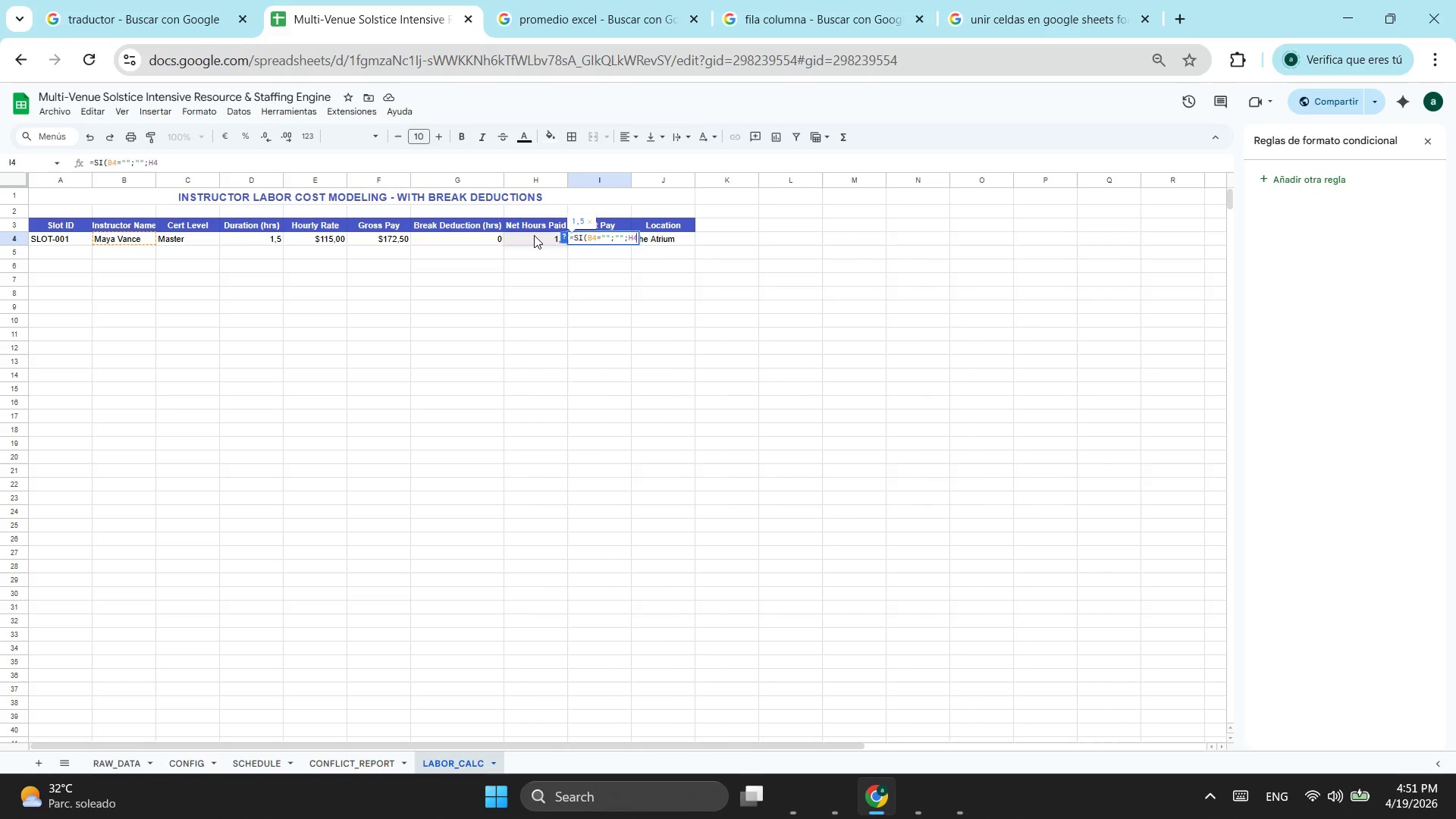 
key(NumpadMultiply)
 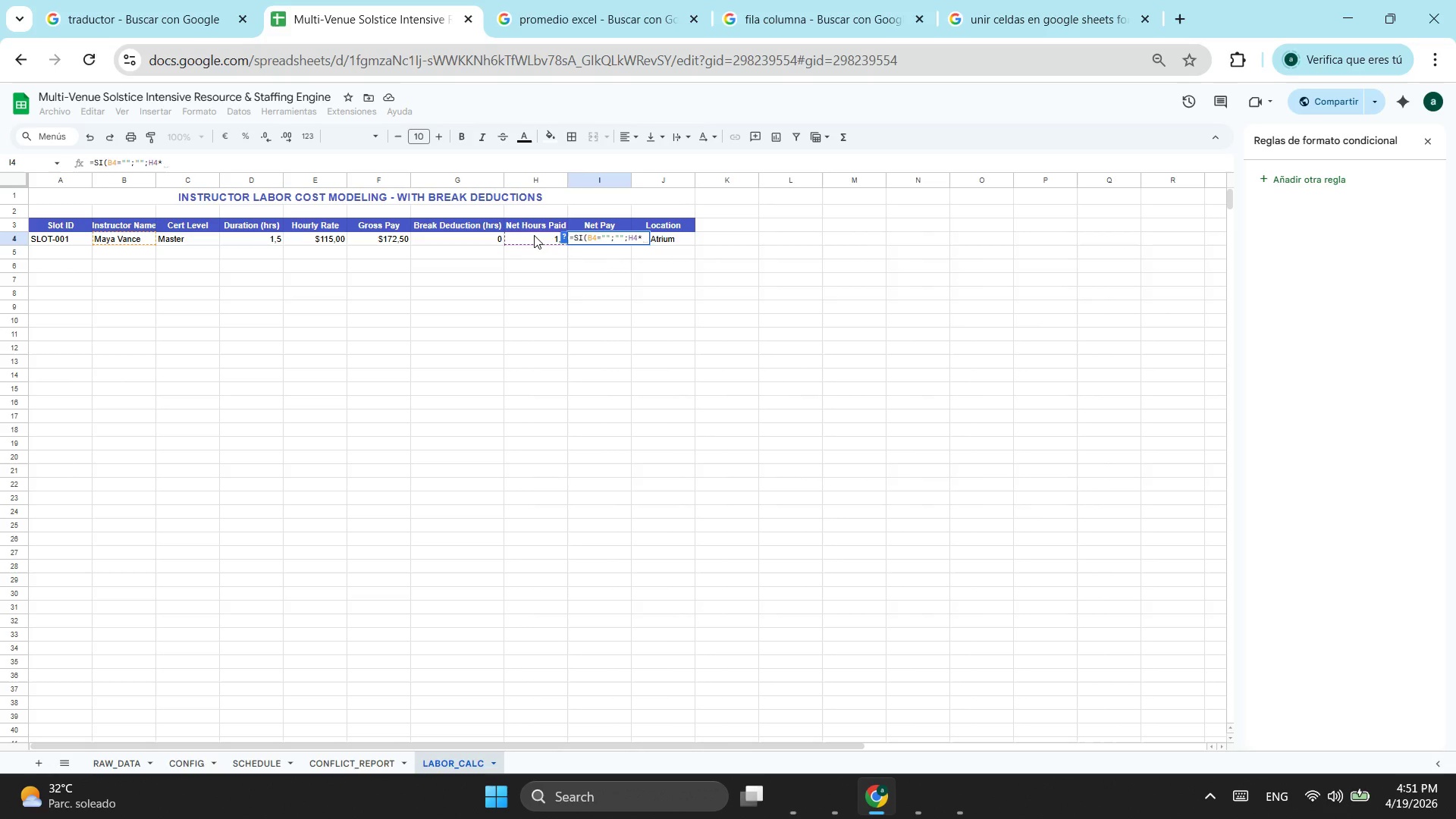 
key(E)
 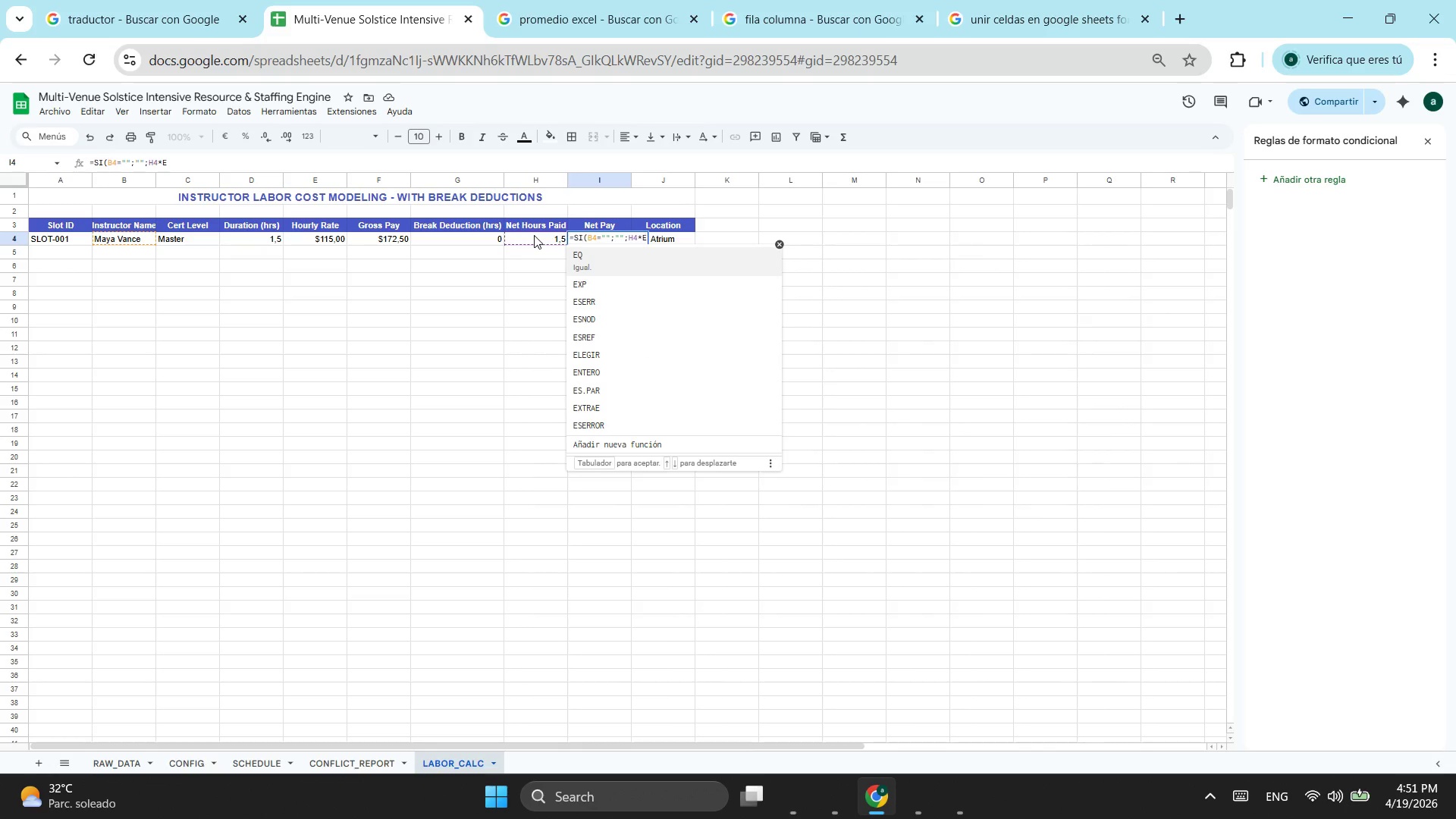 
key(4)
 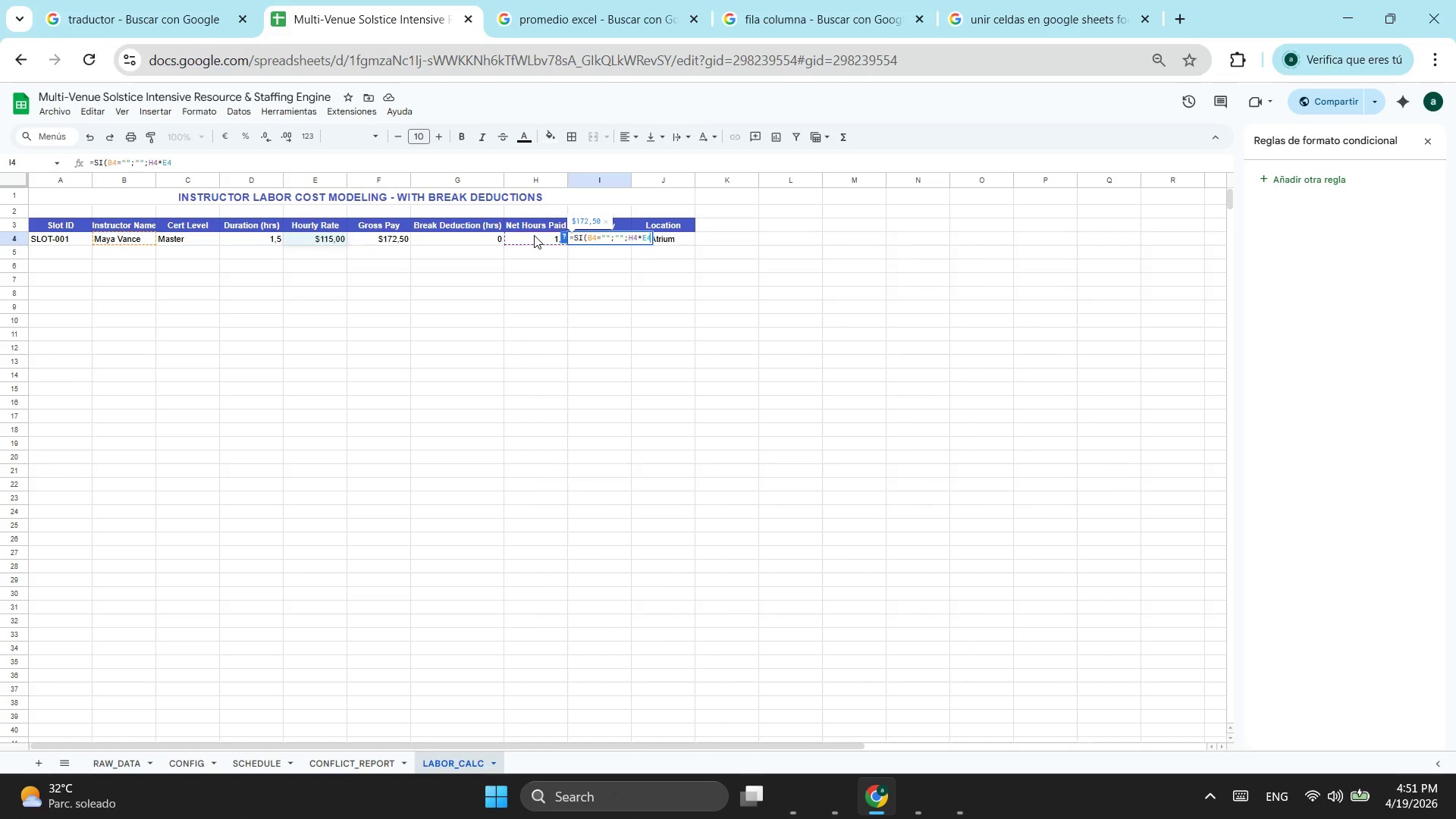 
key(Enter)
 